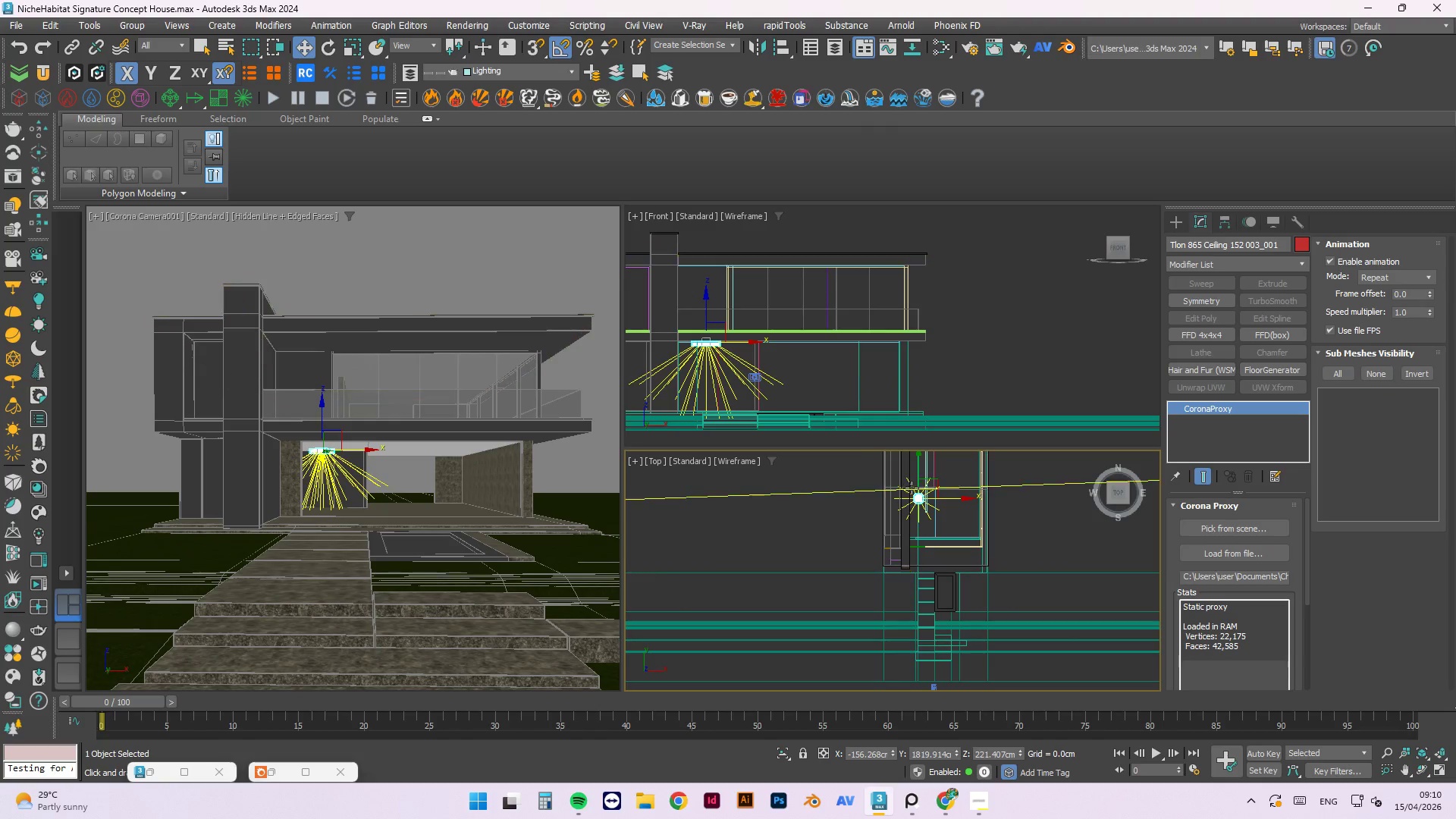 
scroll: coordinate [933, 526], scroll_direction: up, amount: 6.0
 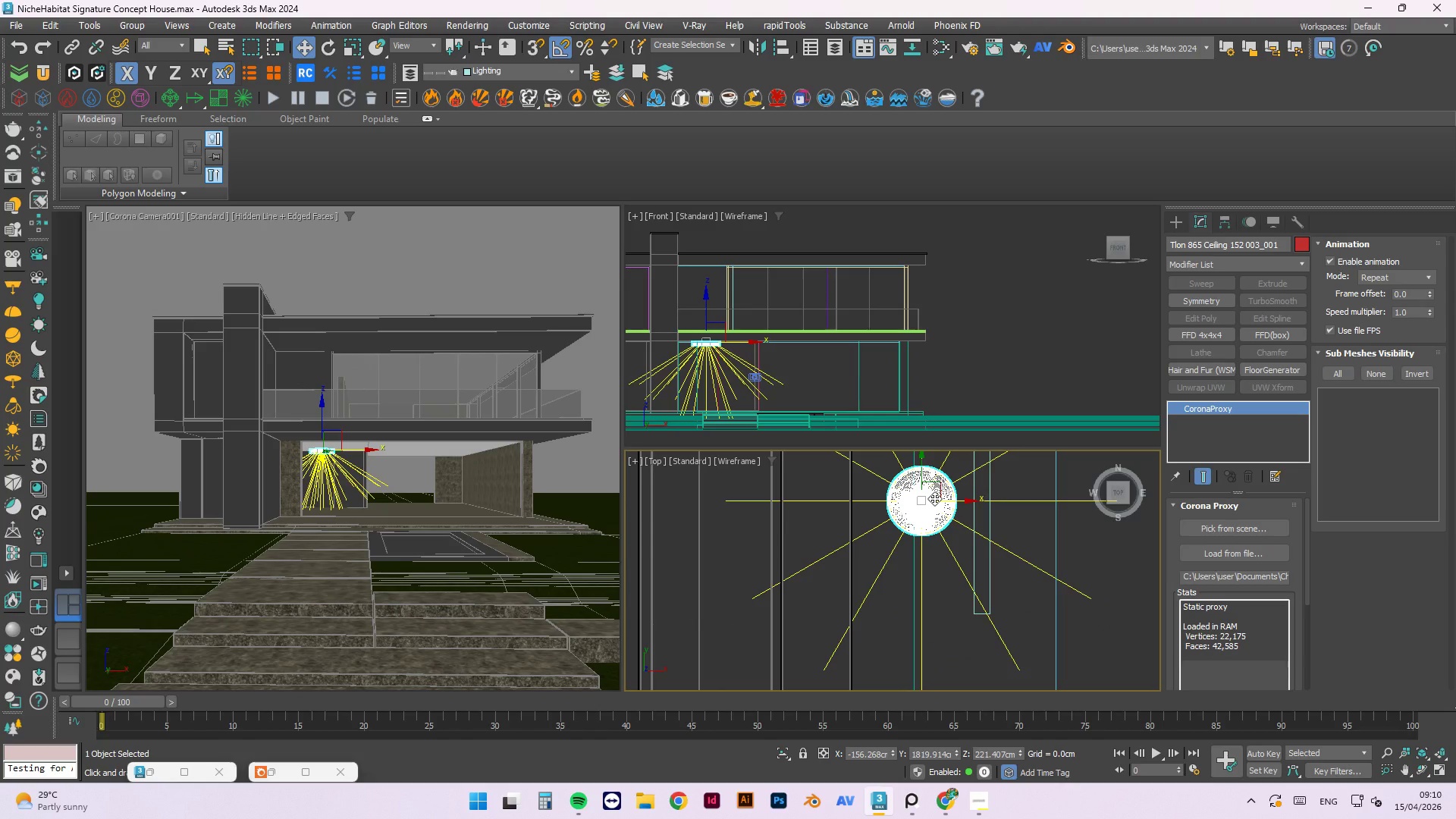 
key(R)
 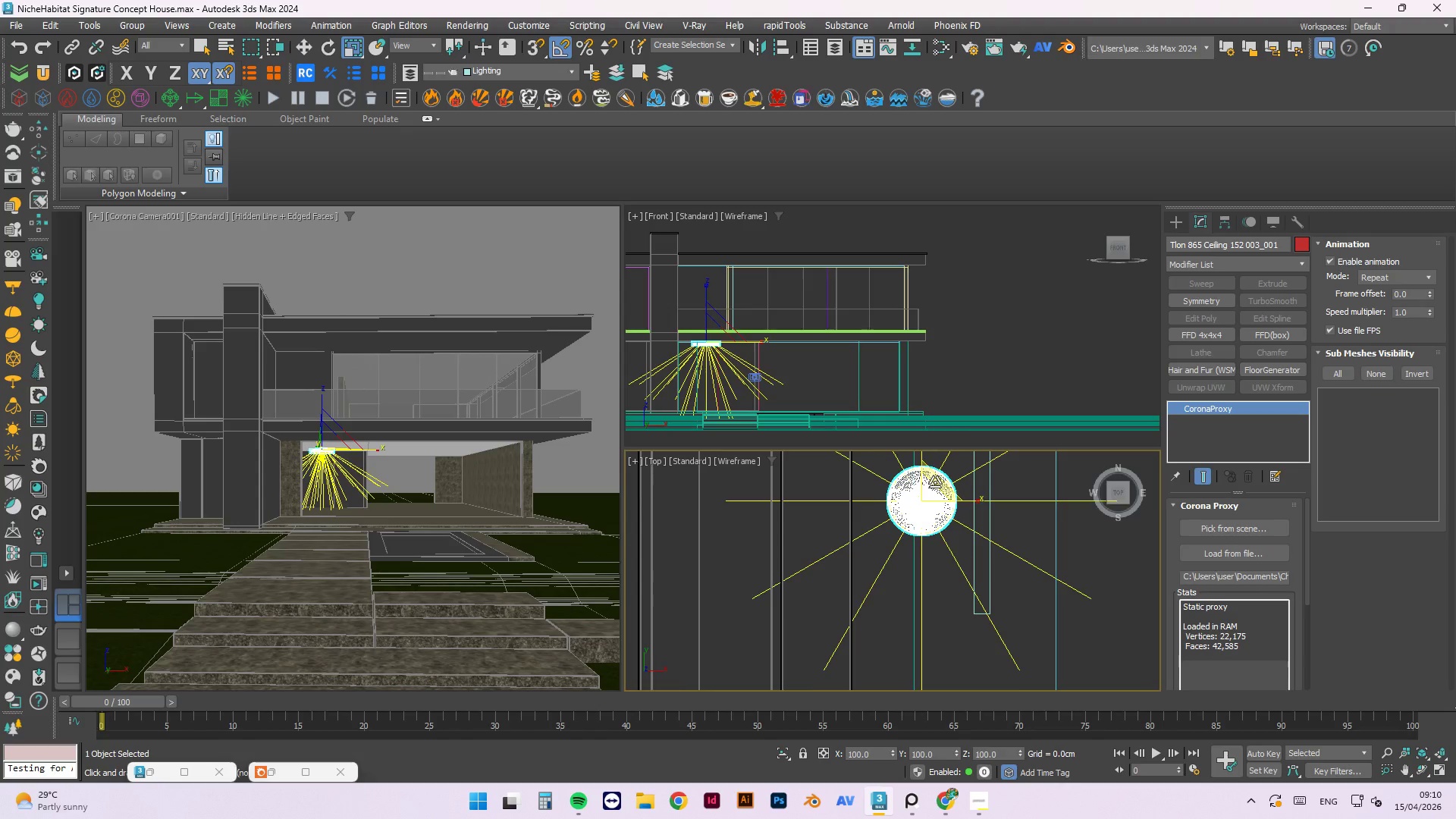 
scroll: coordinate [933, 485], scroll_direction: up, amount: 2.0
 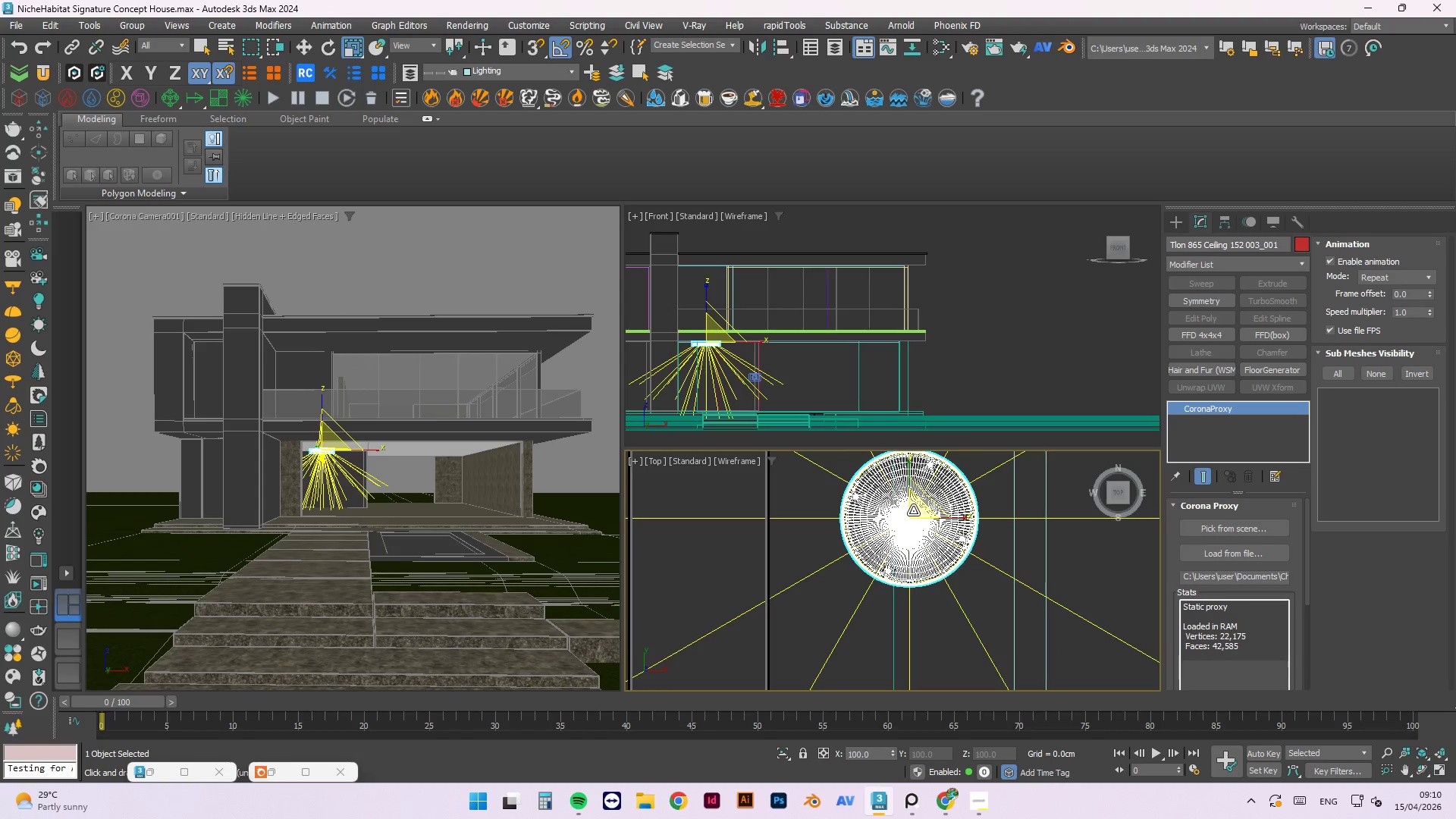 
left_click_drag(start_coordinate=[913, 510], to_coordinate=[748, 99])
 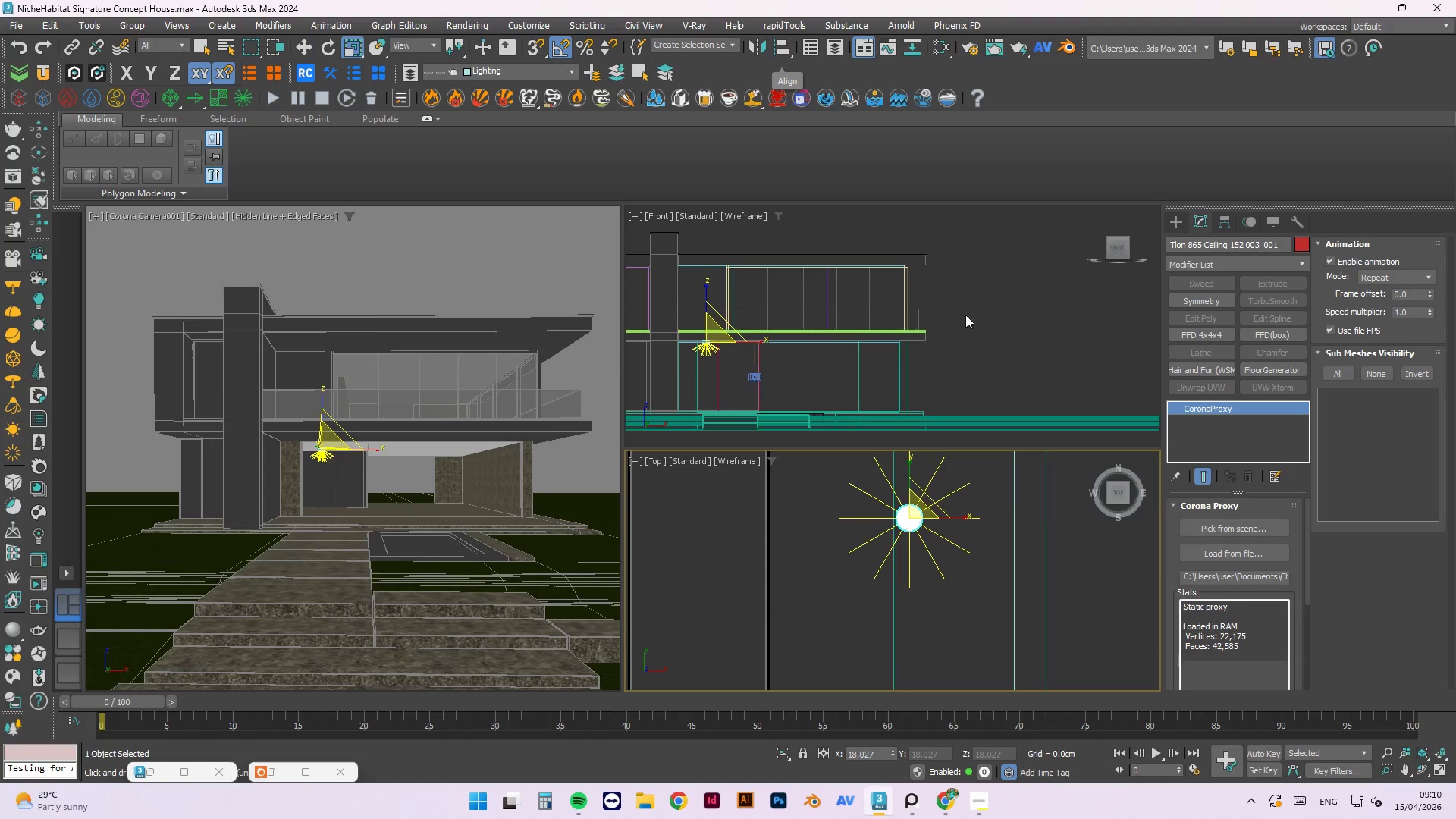 
type(ww)
 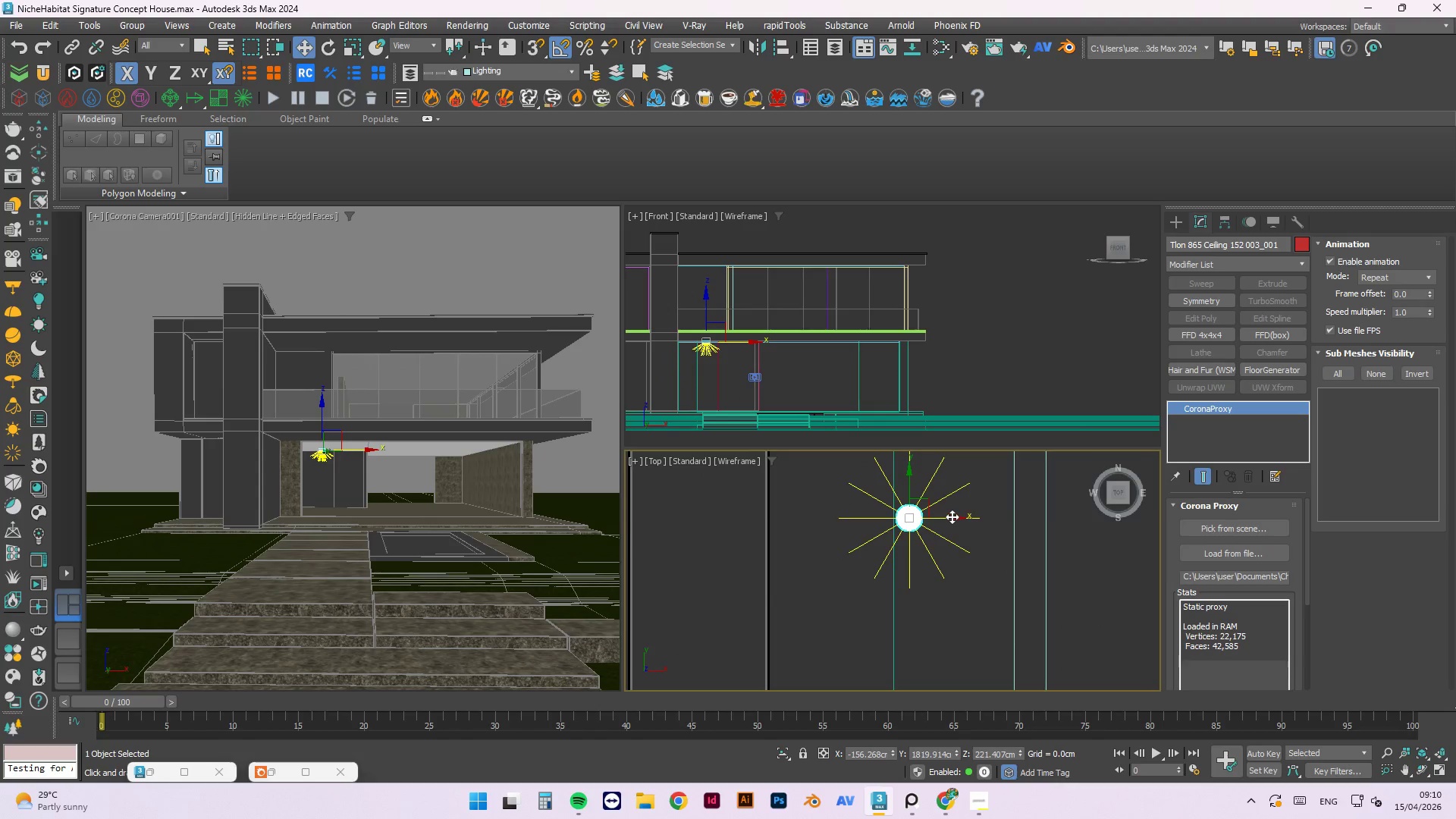 
left_click_drag(start_coordinate=[952, 516], to_coordinate=[966, 520])
 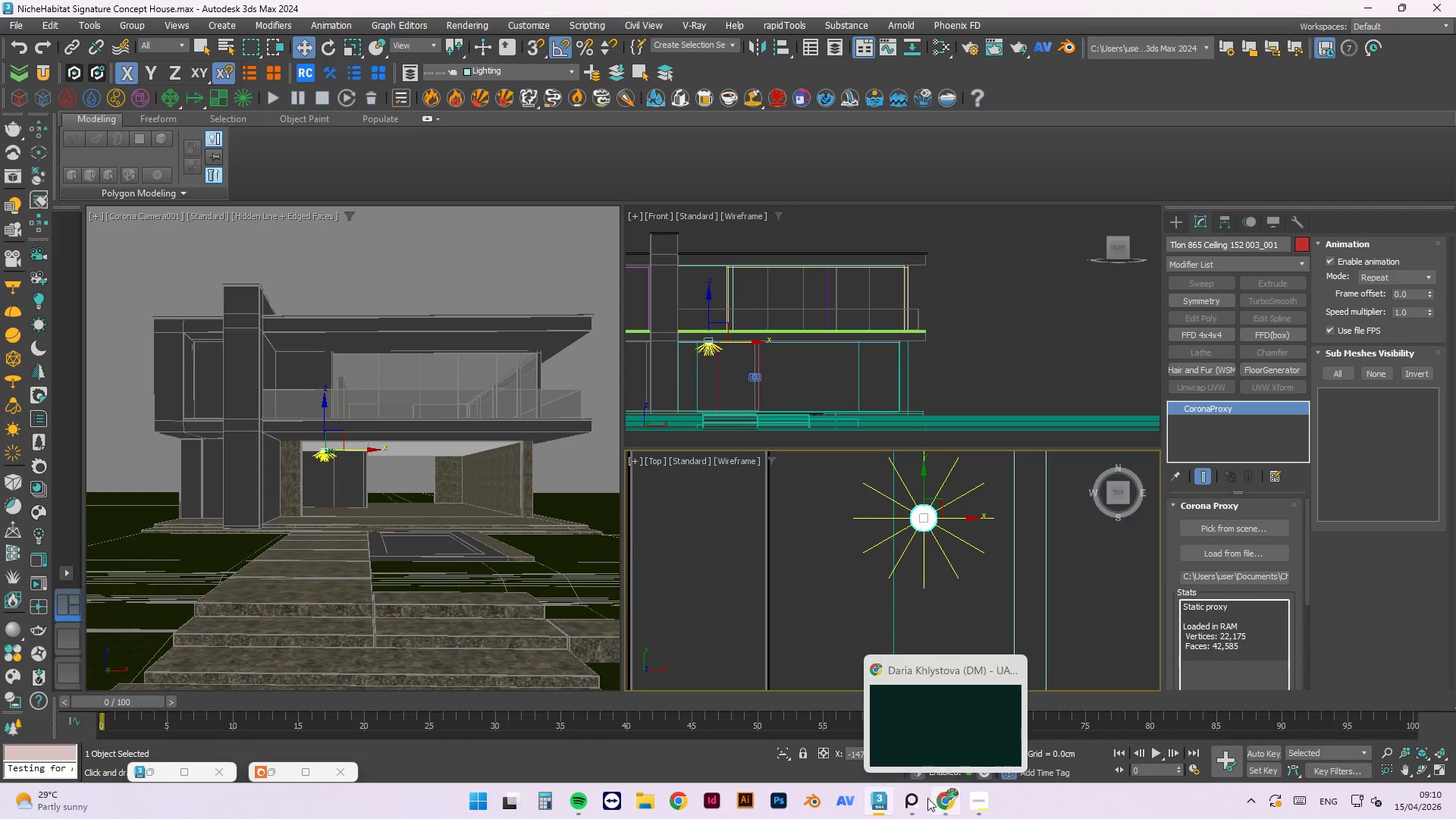 
left_click([918, 806])
 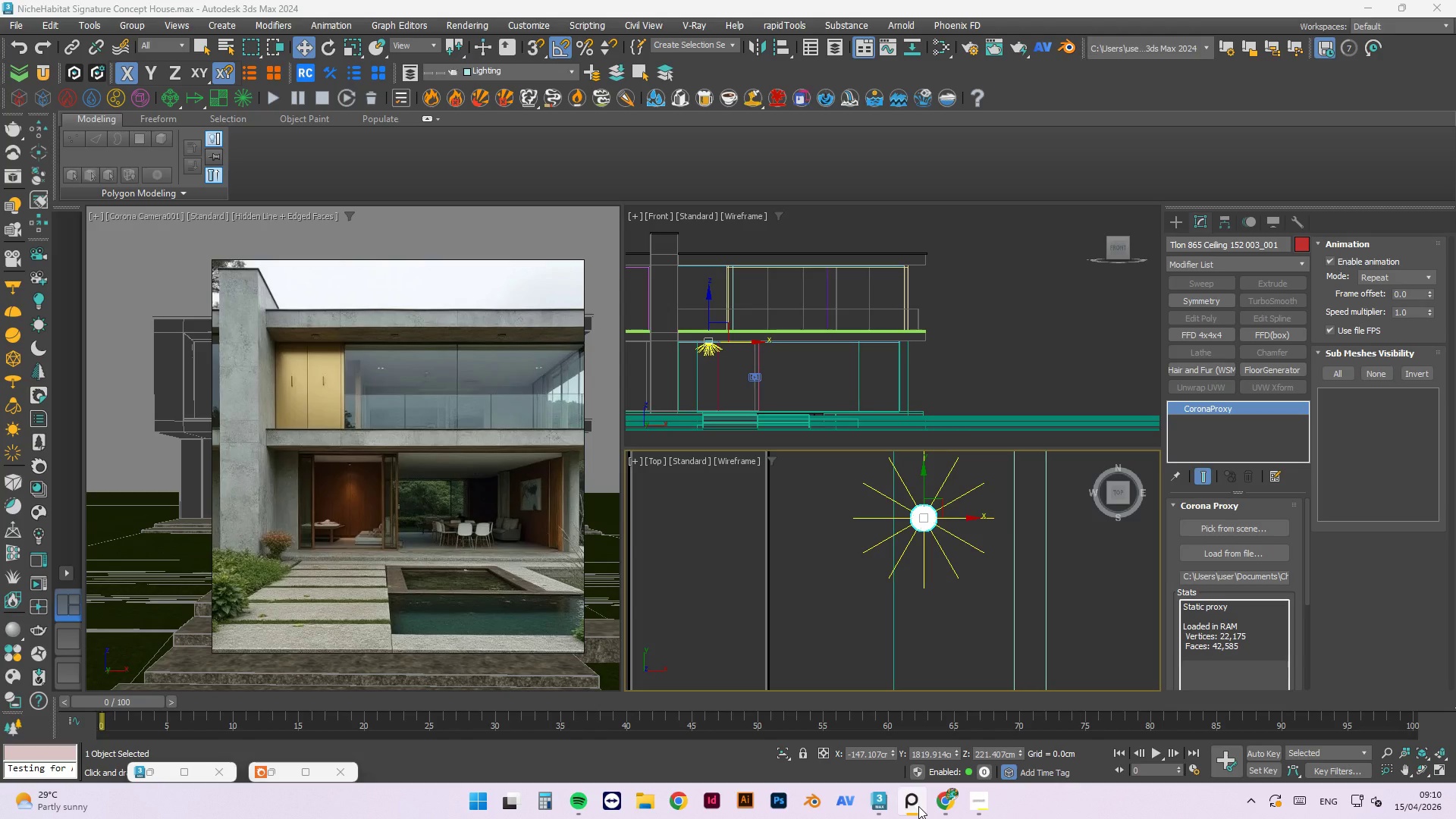 
left_click([918, 806])
 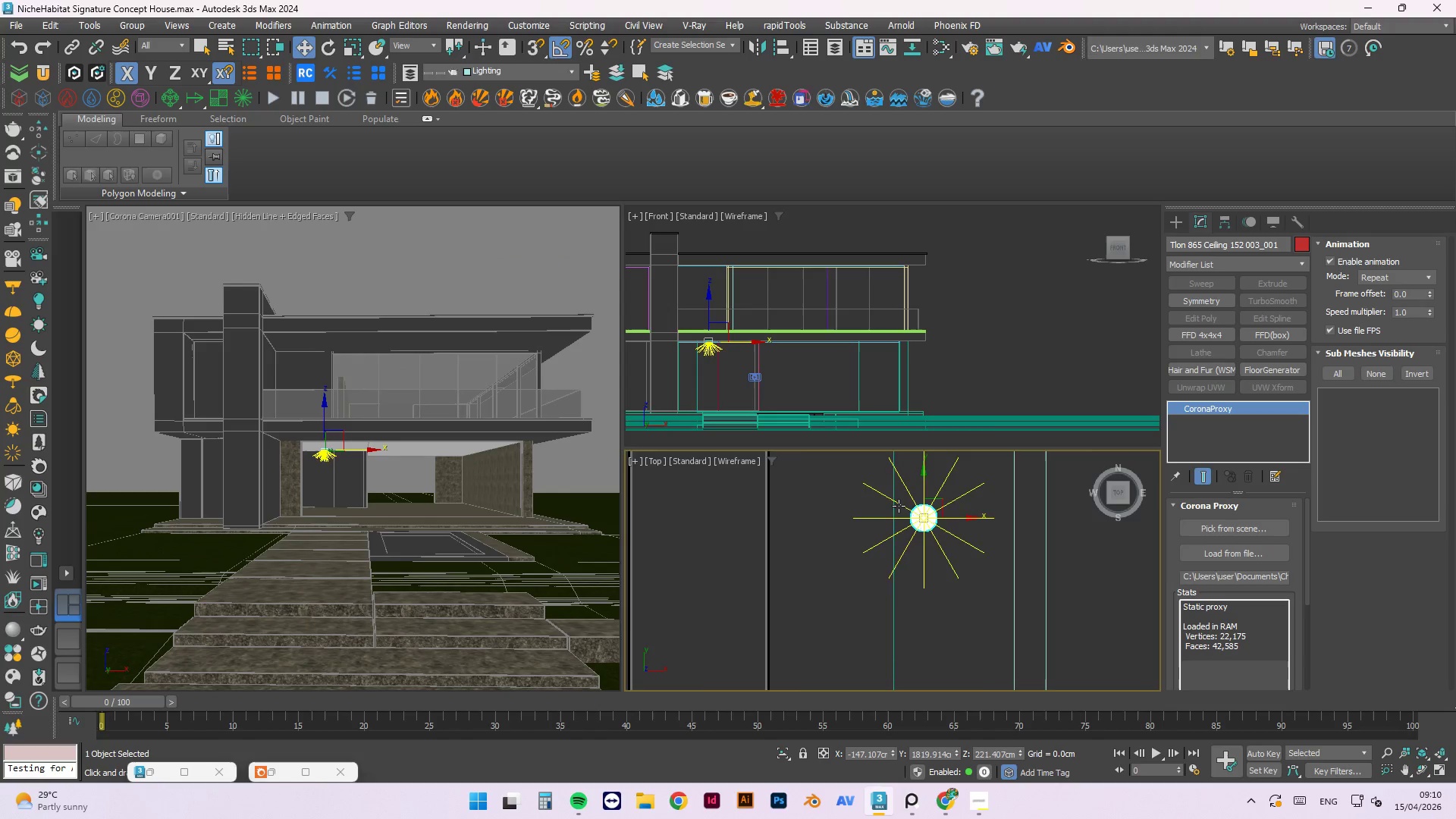 
scroll: coordinate [883, 511], scroll_direction: down, amount: 5.0
 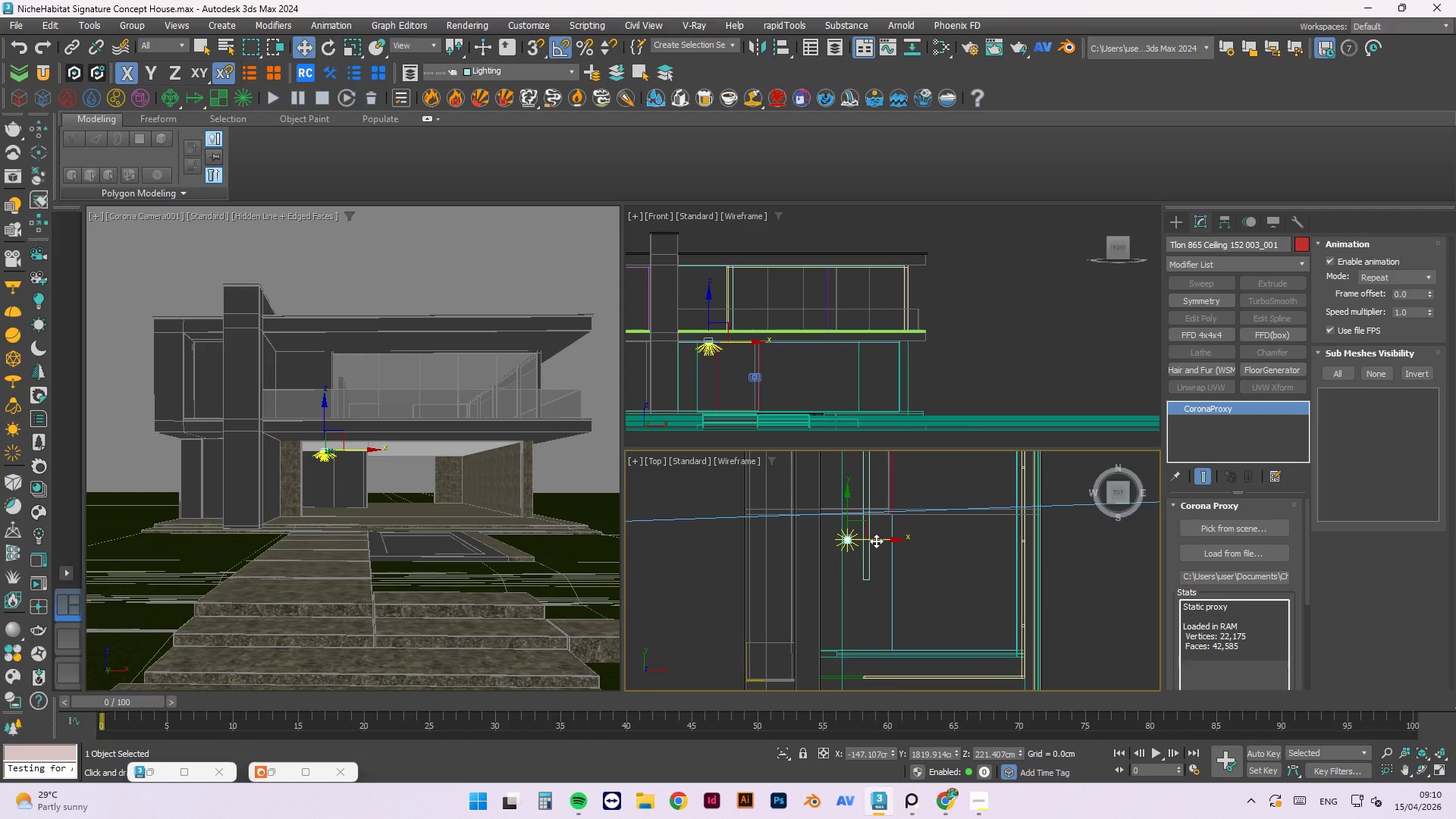 
left_click_drag(start_coordinate=[876, 541], to_coordinate=[880, 541])
 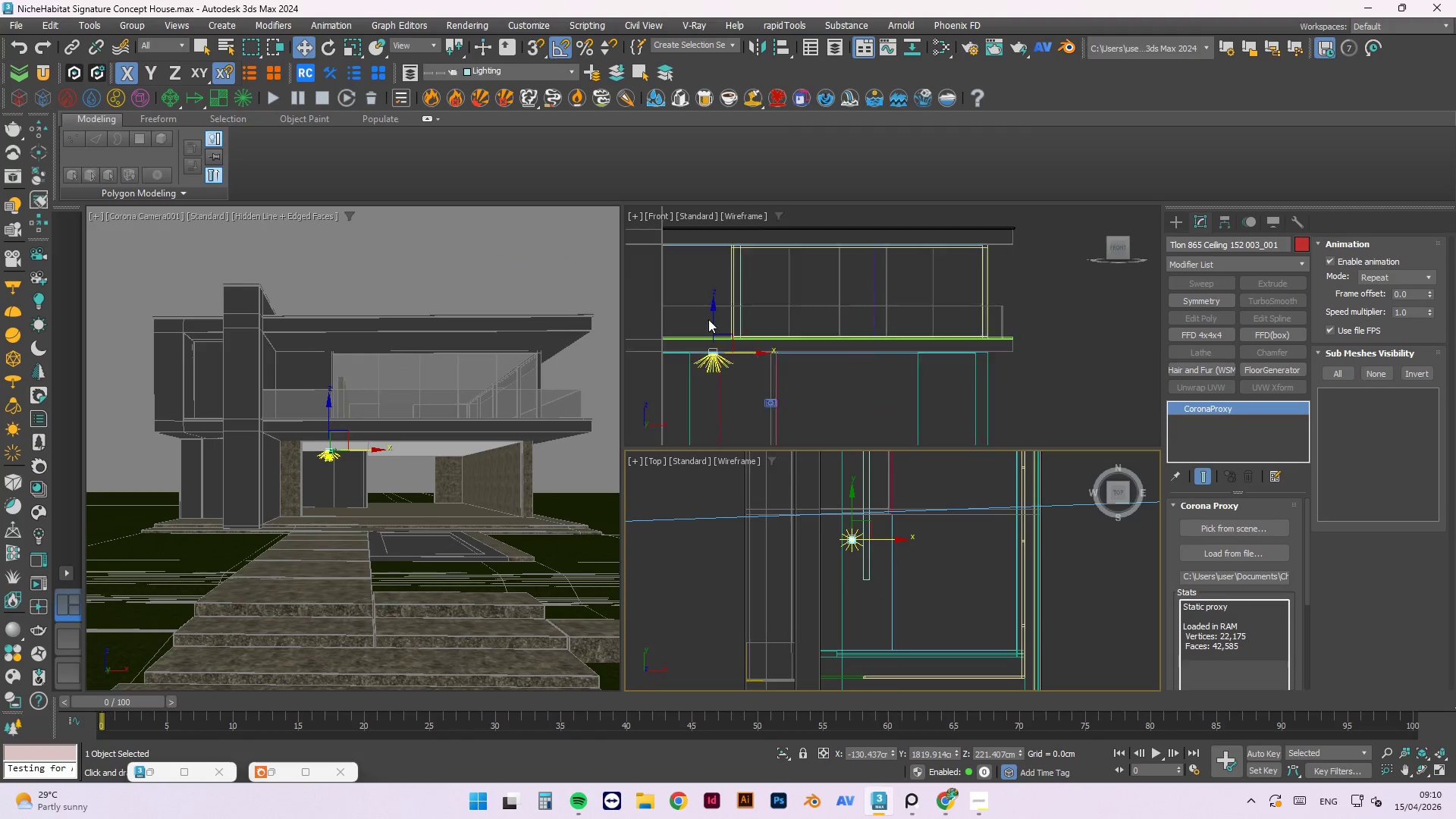 
scroll: coordinate [898, 299], scroll_direction: up, amount: 11.0
 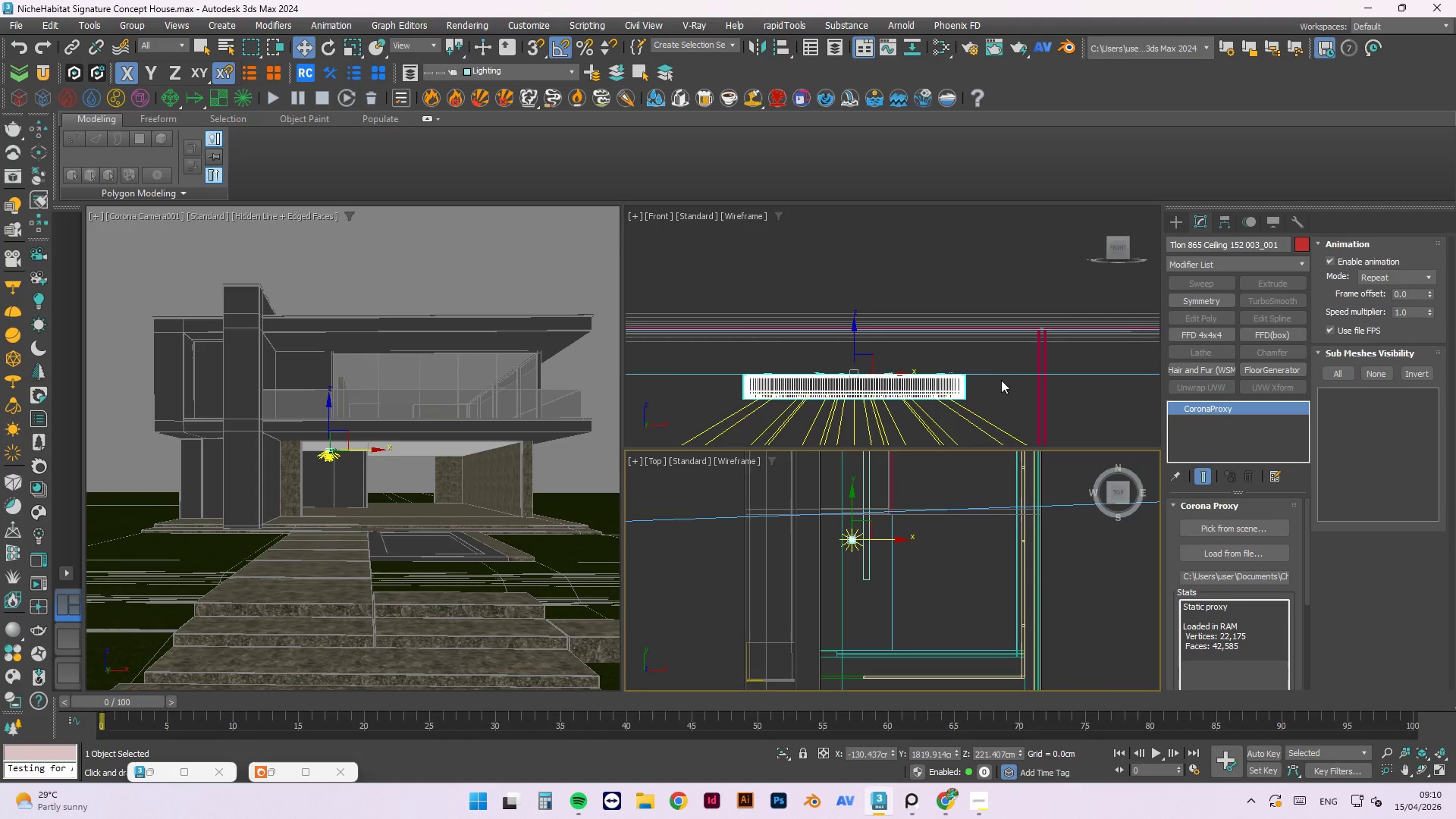 
left_click([1001, 372])
 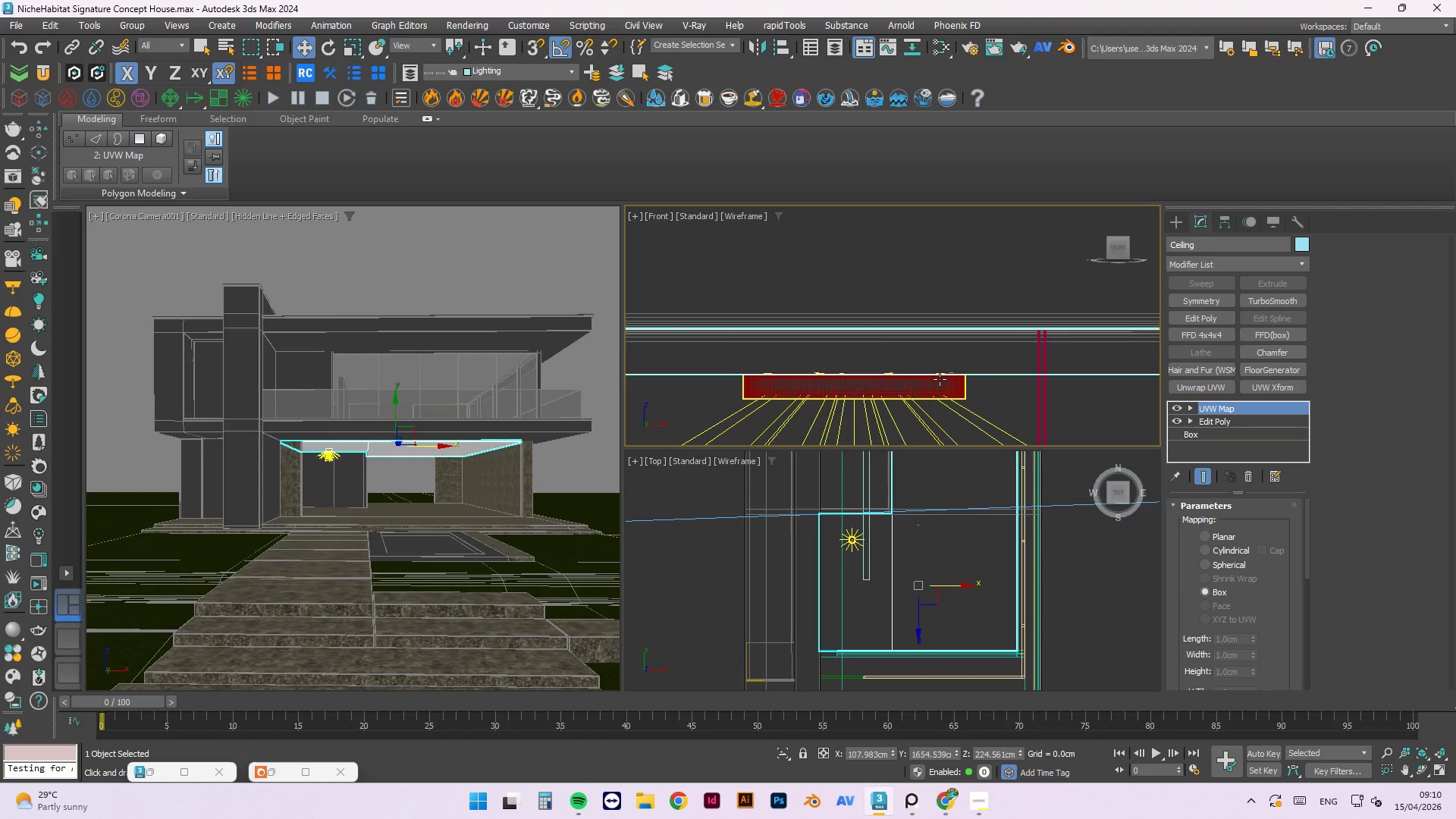 
left_click([934, 391])
 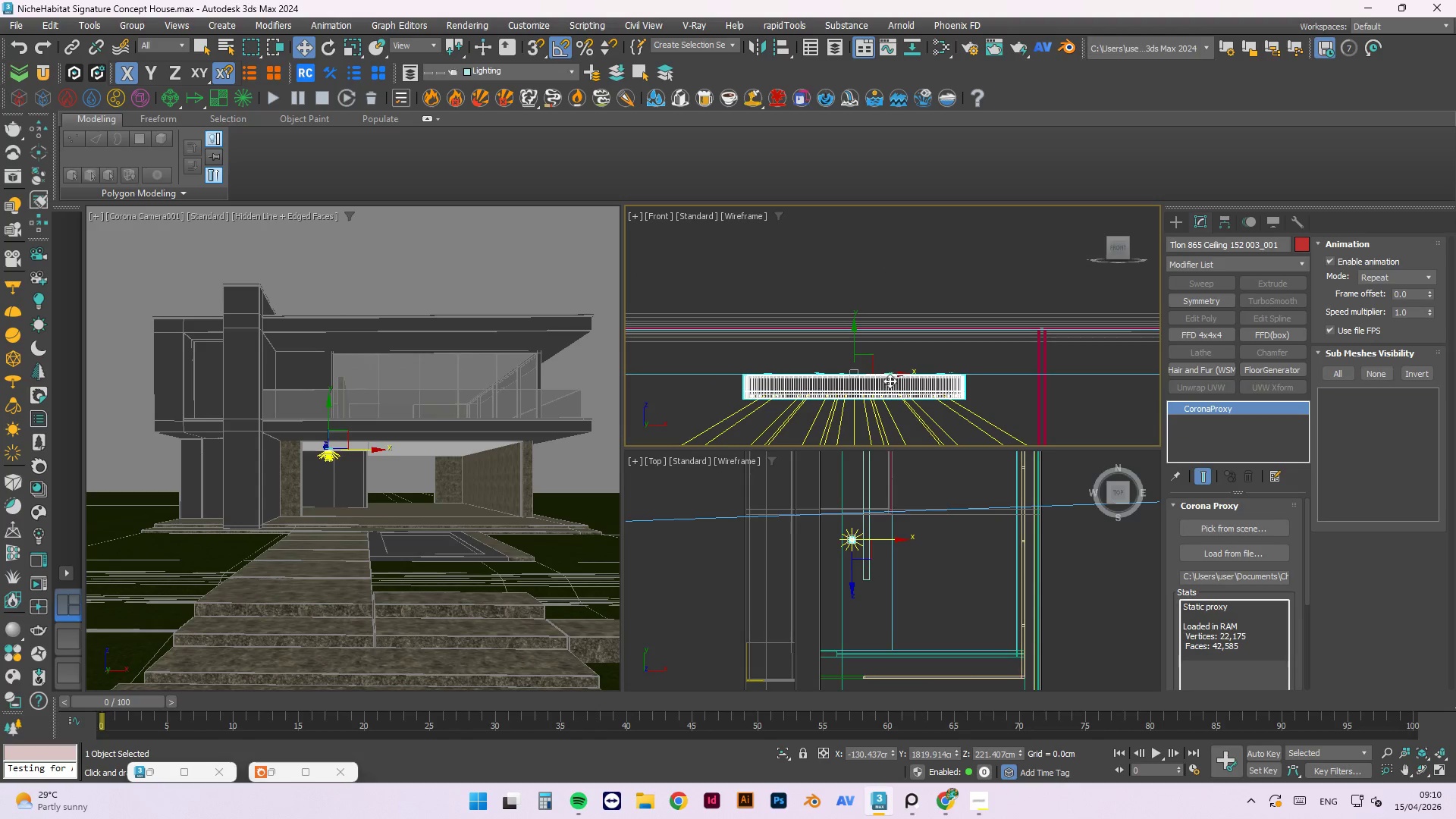 
left_click([1006, 344])
 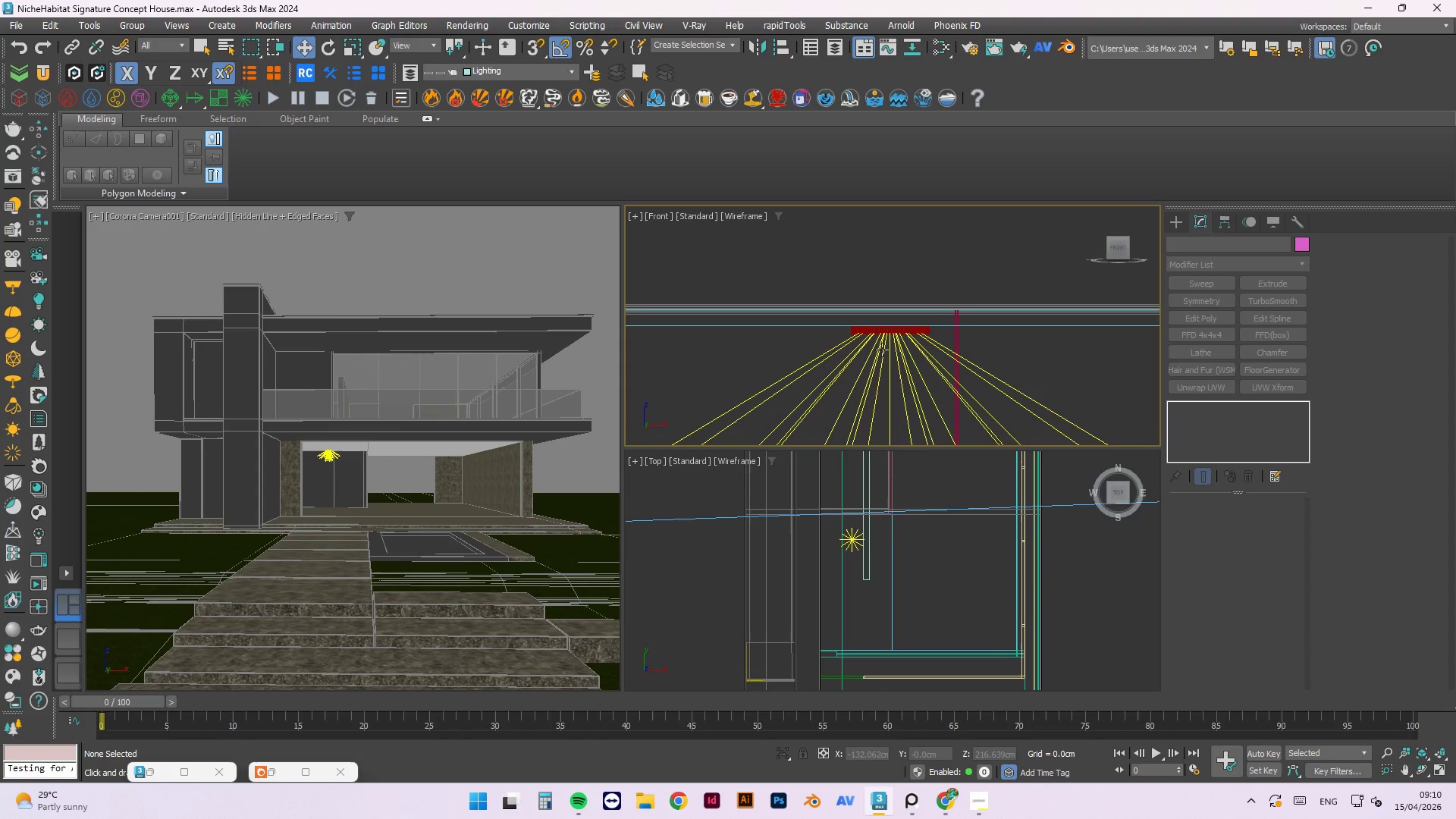 
scroll: coordinate [902, 325], scroll_direction: down, amount: 3.0
 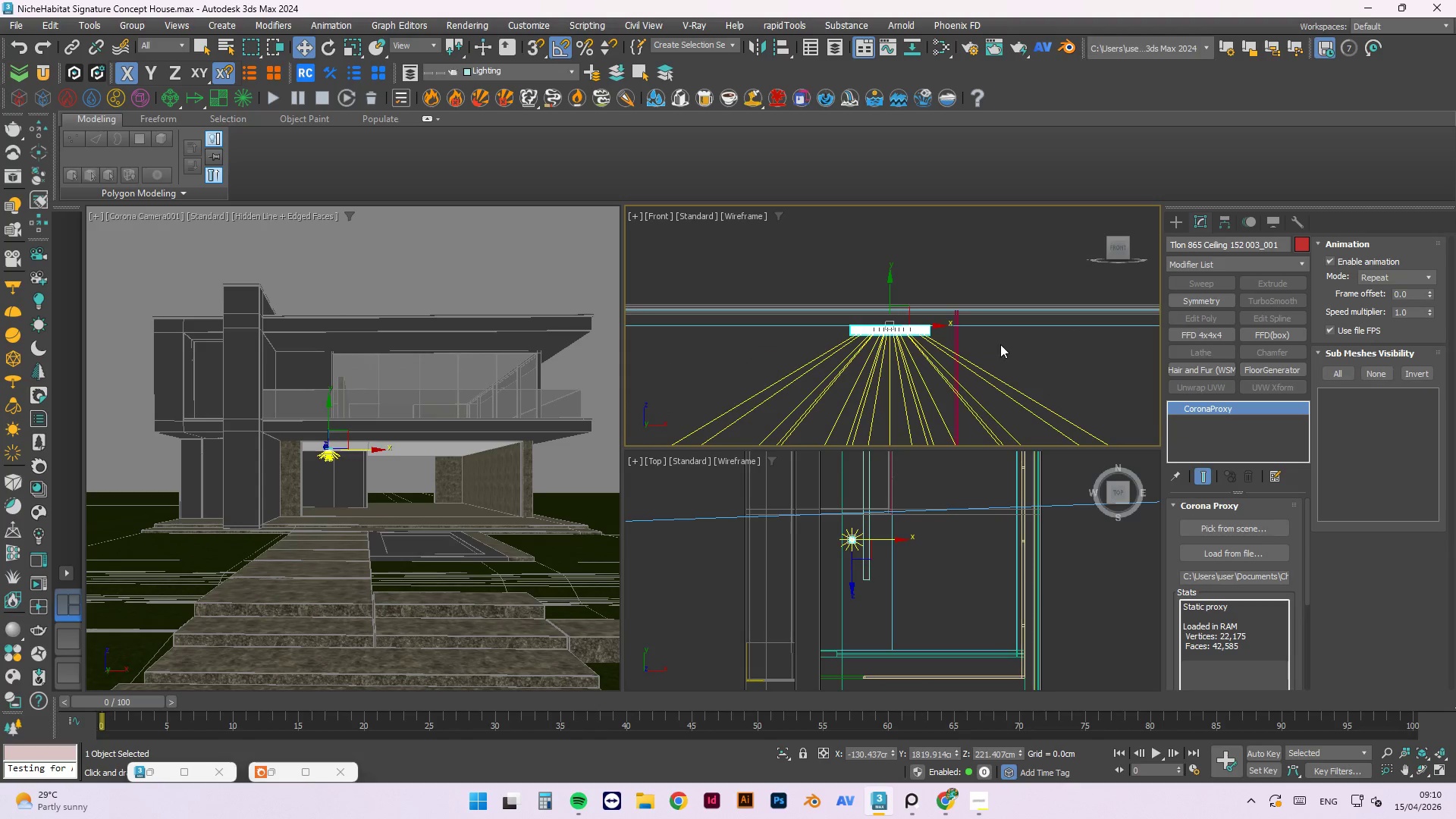 
scroll: coordinate [855, 564], scroll_direction: up, amount: 2.0
 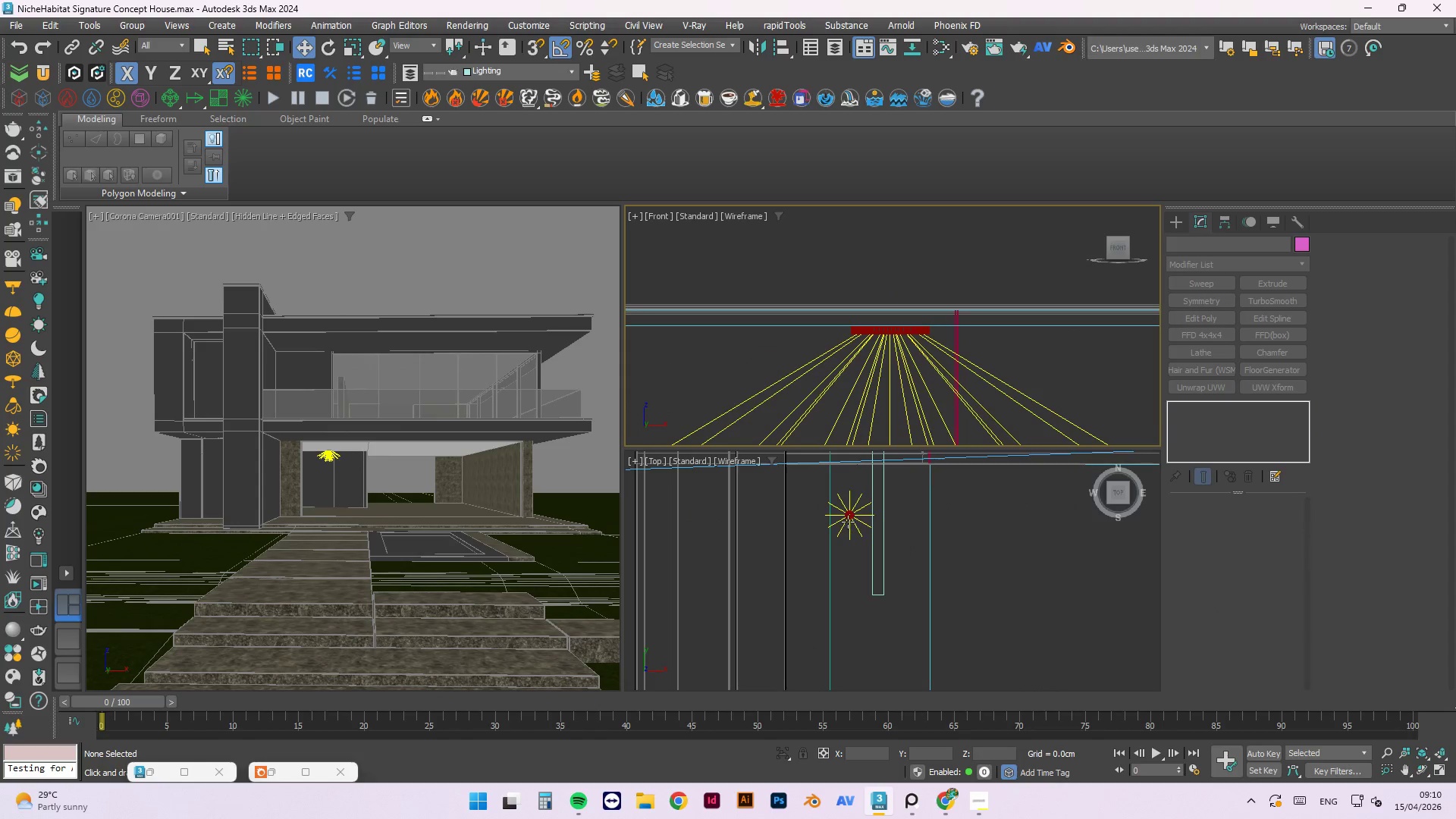 
left_click([848, 522])
 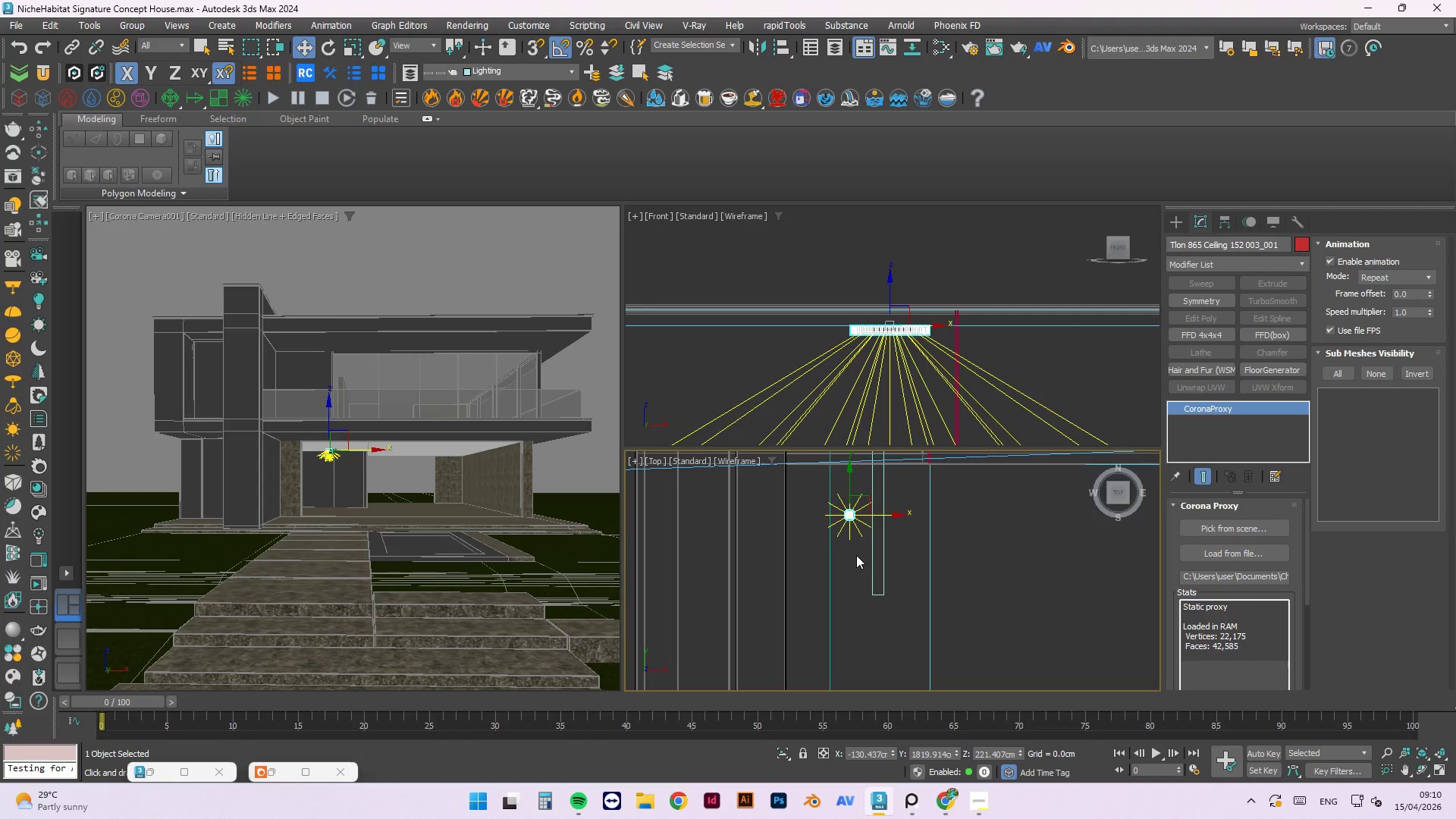 
scroll: coordinate [850, 534], scroll_direction: down, amount: 2.0
 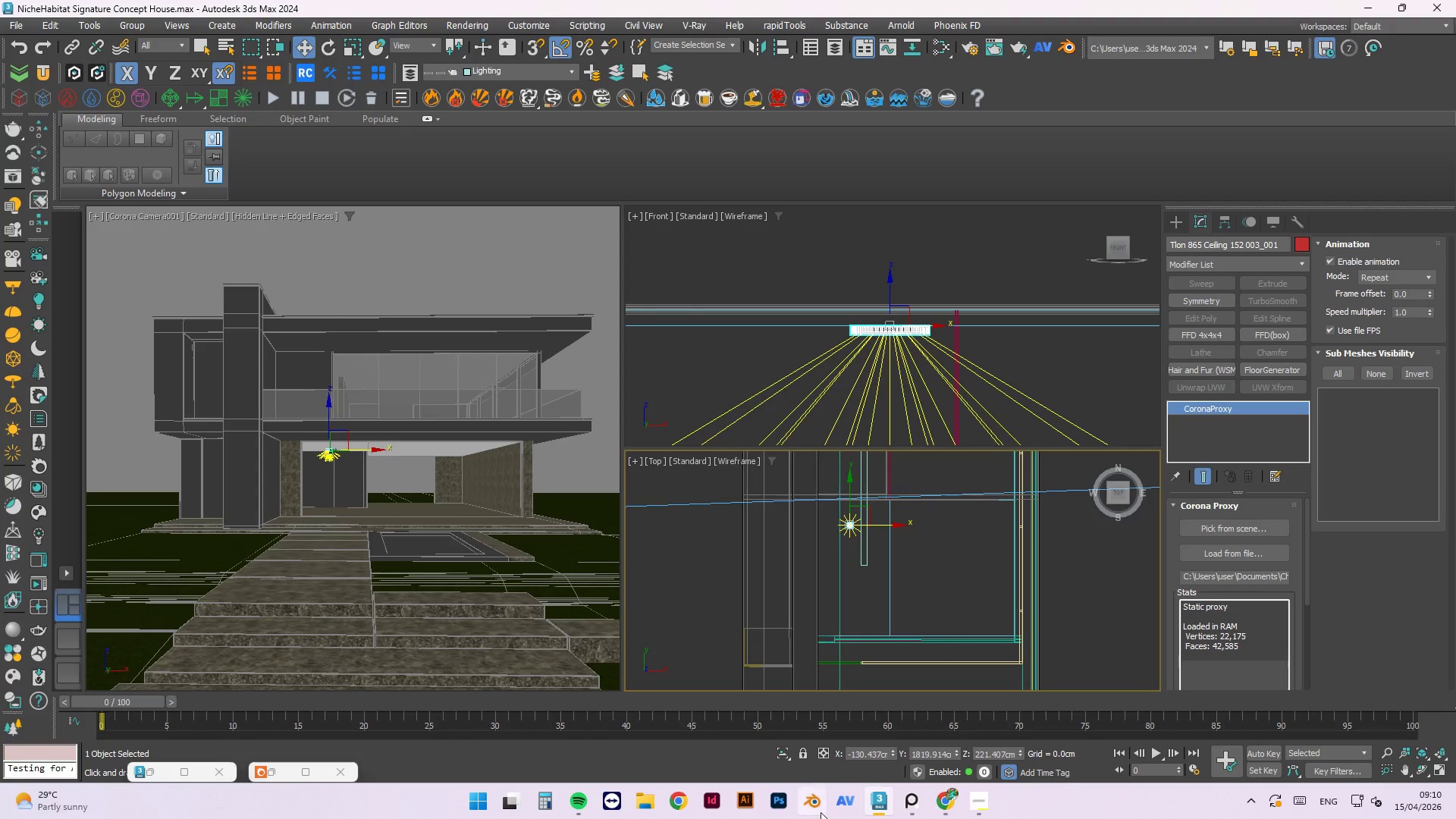 
left_click([918, 801])
 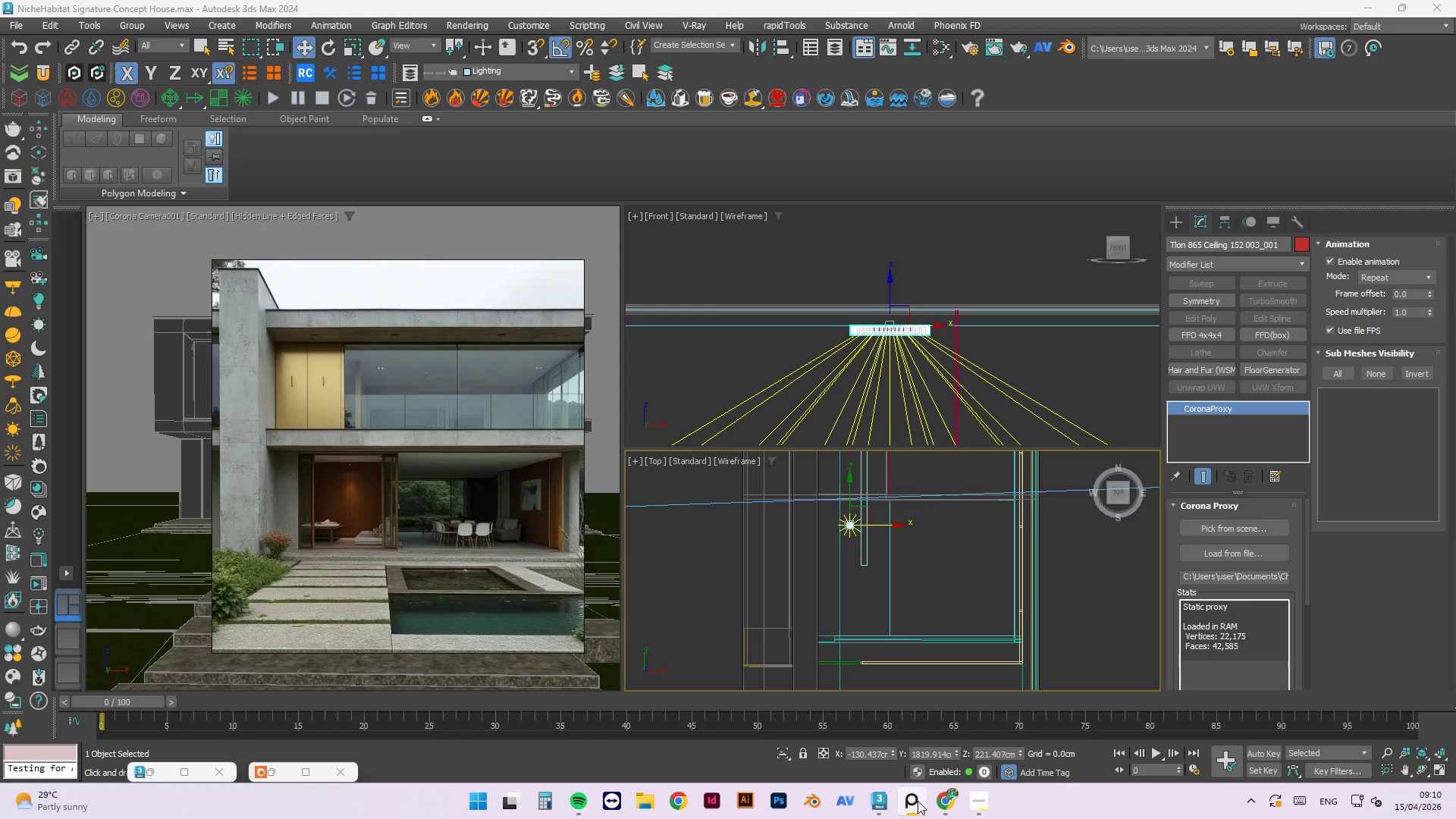 
wait(6.03)
 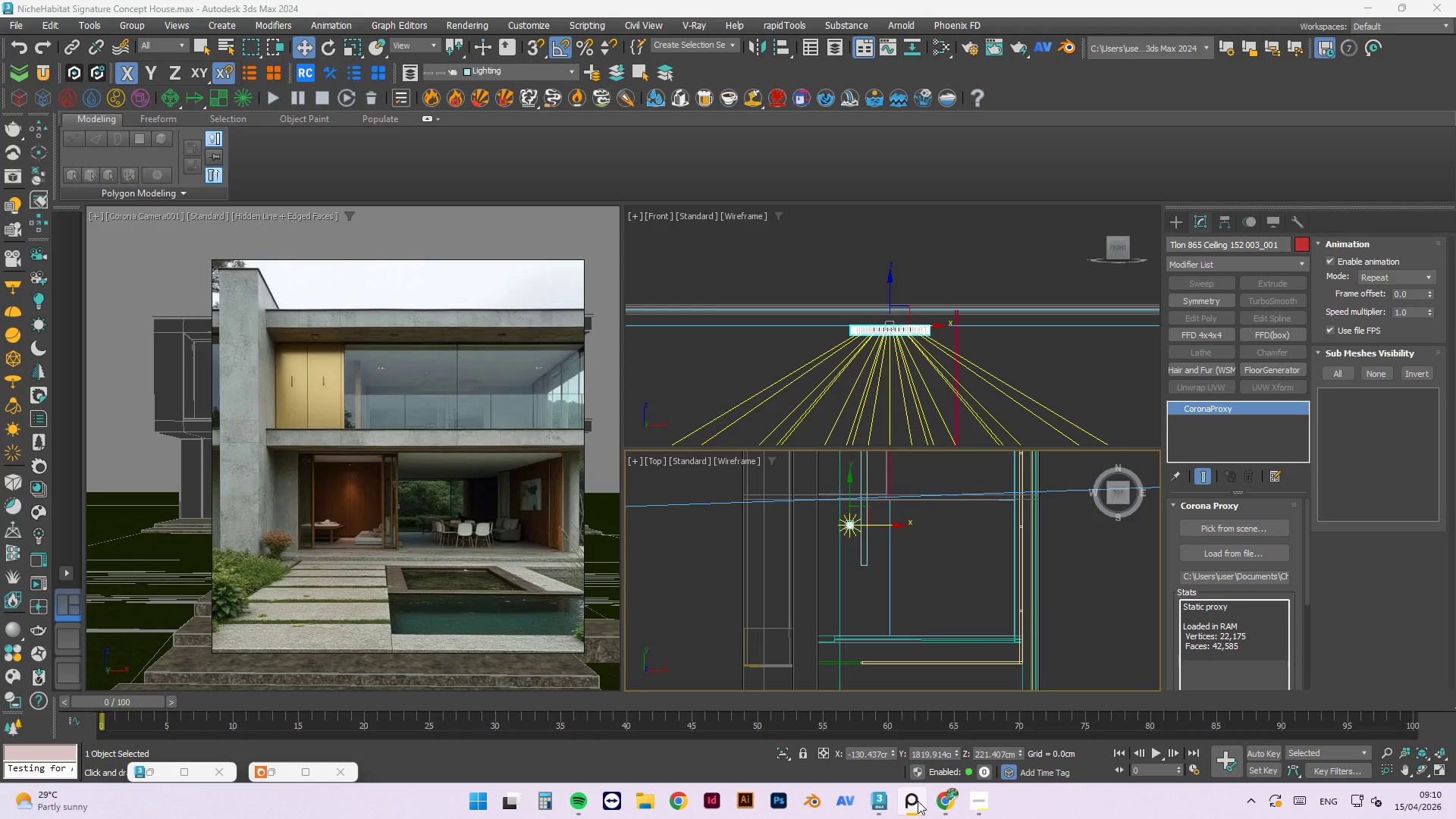 
left_click([918, 801])
 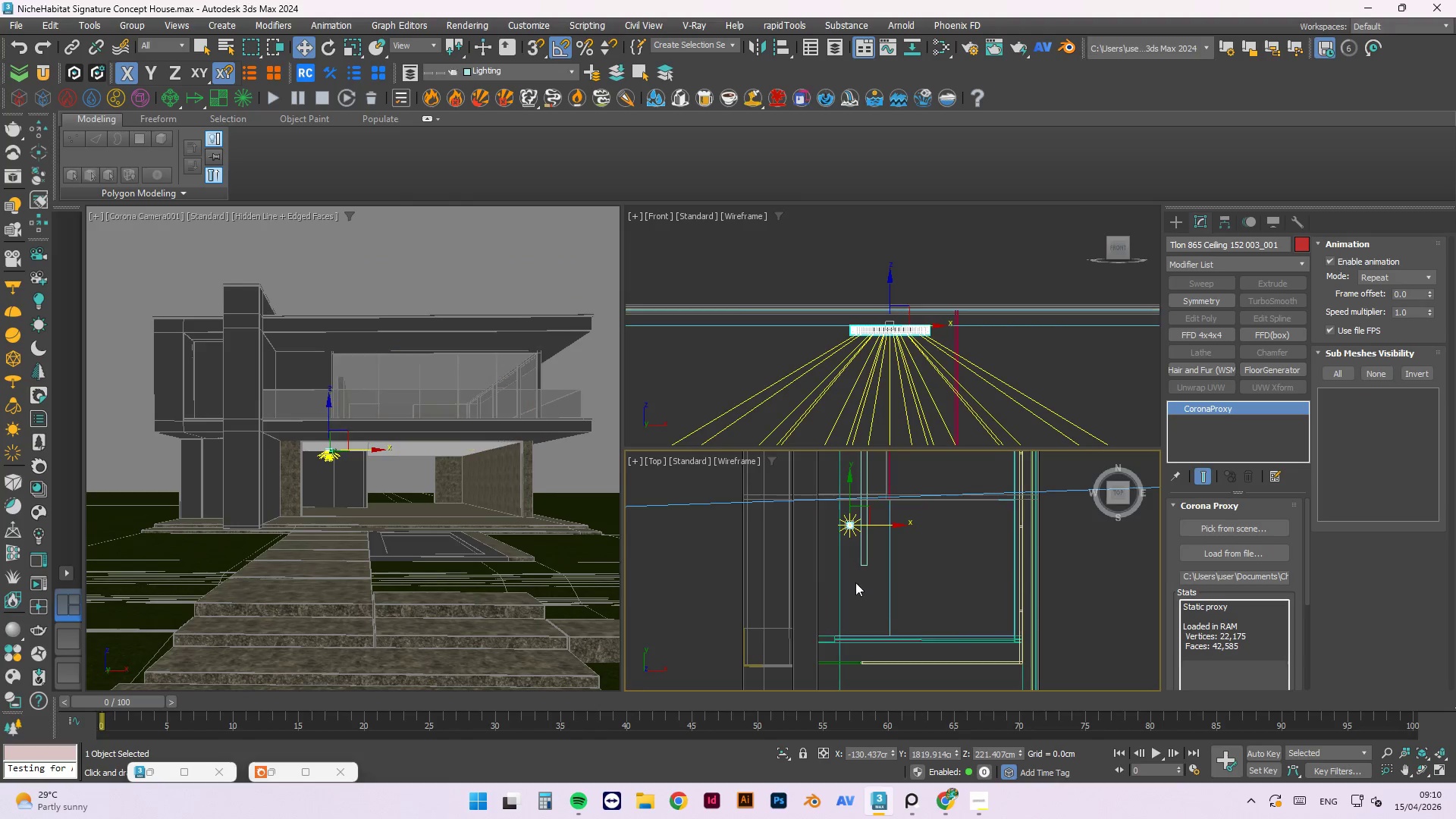 
scroll: coordinate [858, 388], scroll_direction: down, amount: 10.0
 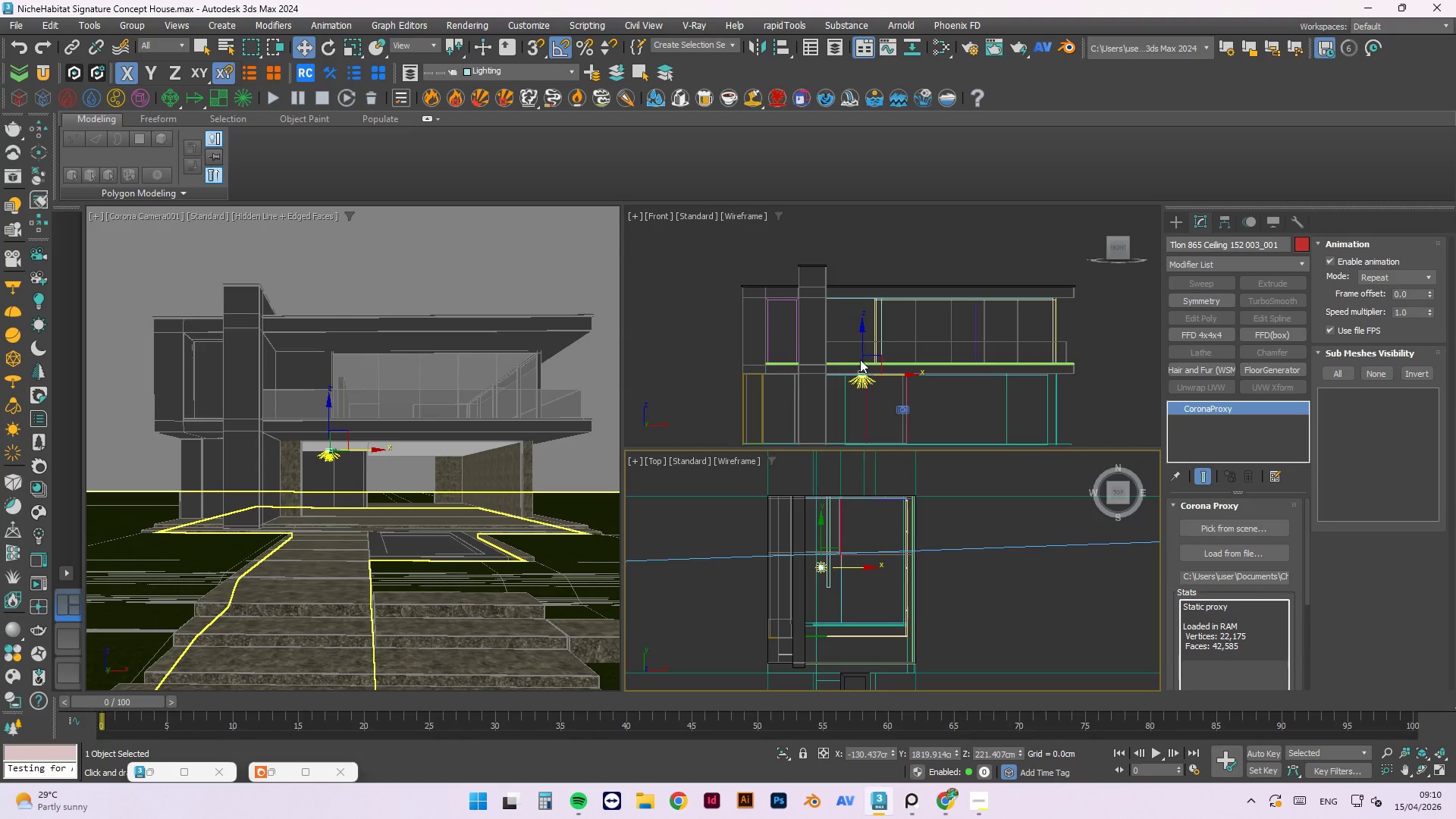 
hold_key(key=ShiftLeft, duration=0.69)
 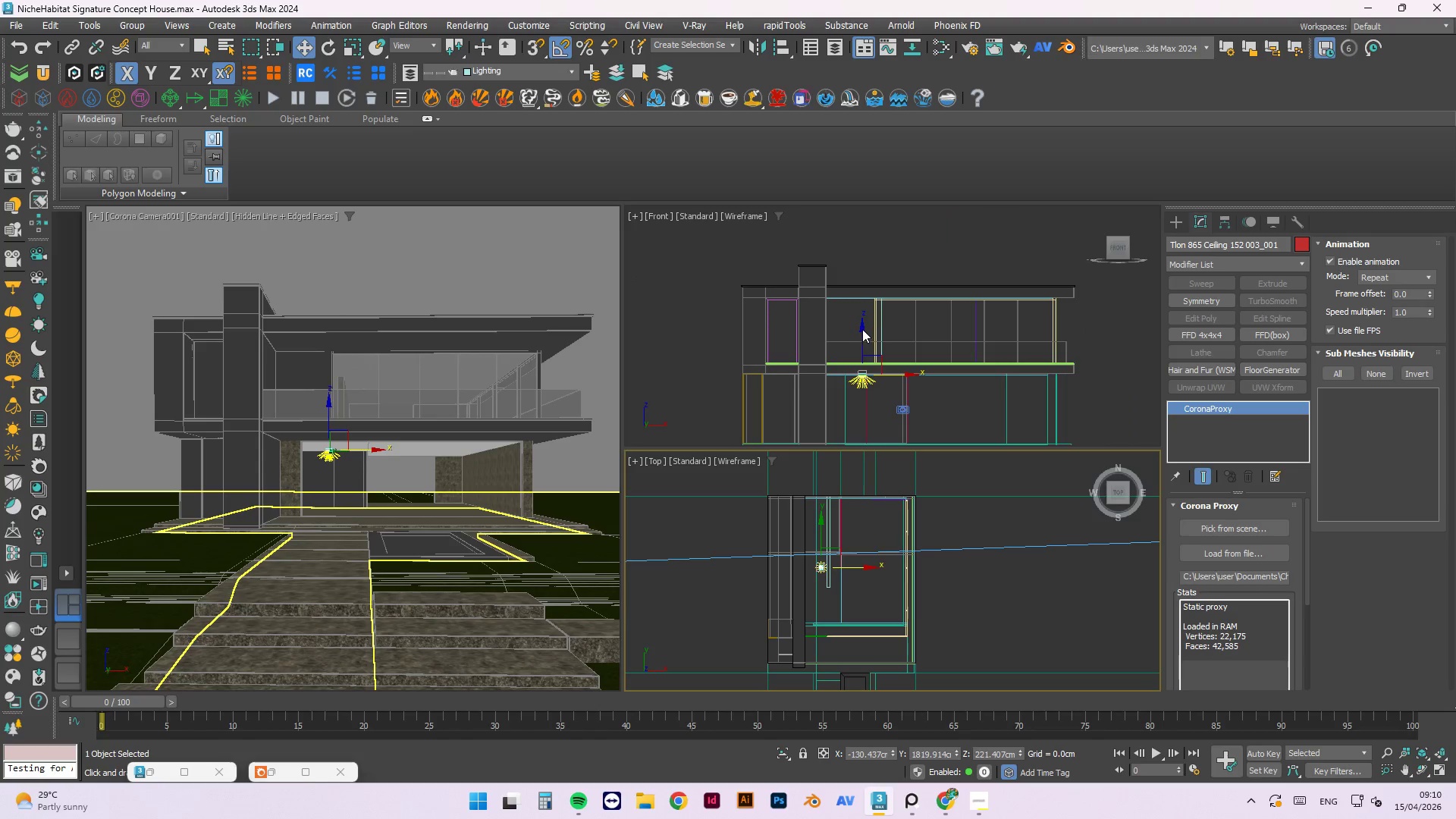 
left_click([862, 329])
 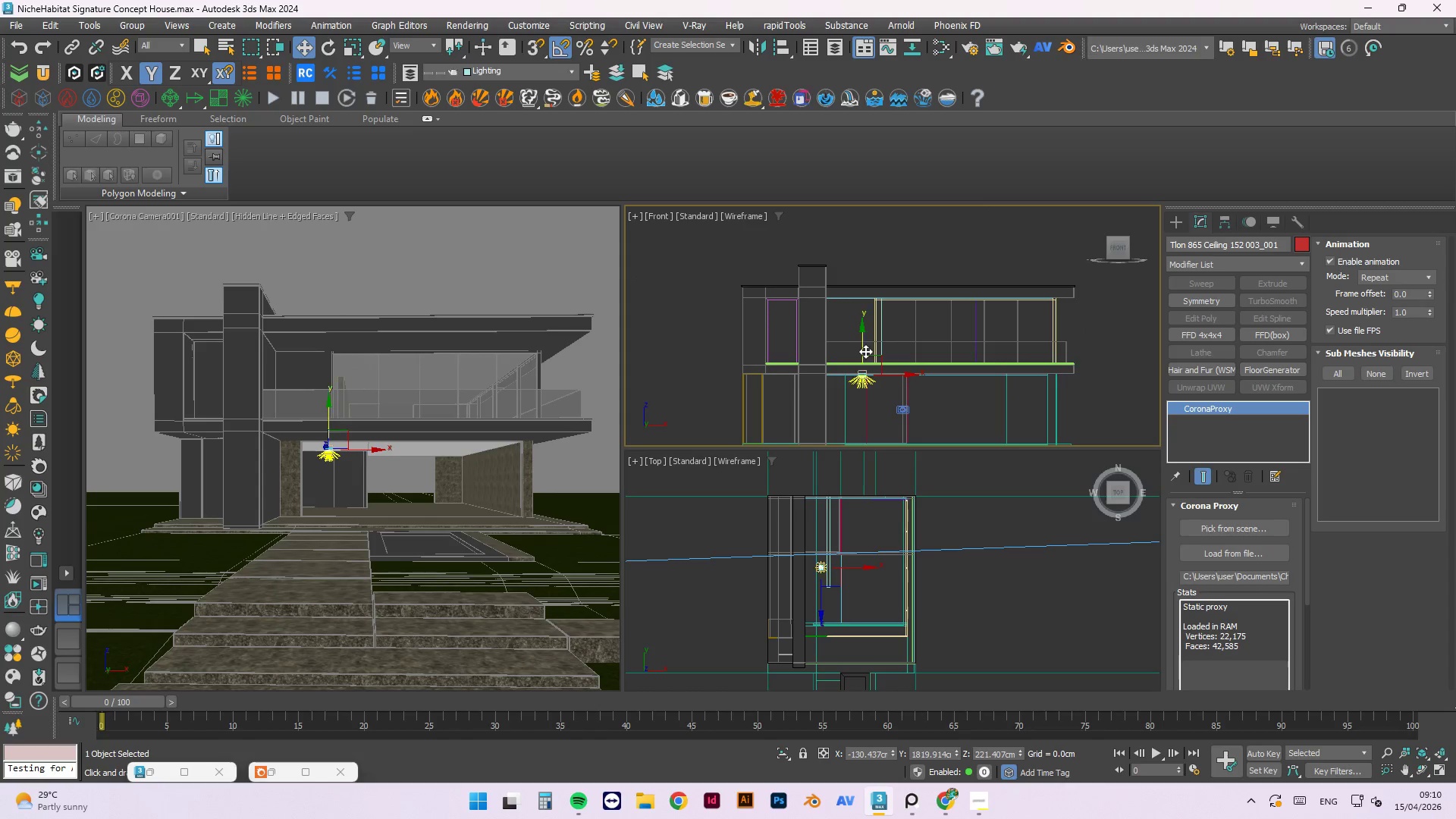 
hold_key(key=AltLeft, duration=0.86)
left_click_drag(start_coordinate=[863, 340], to_coordinate=[868, 310])
 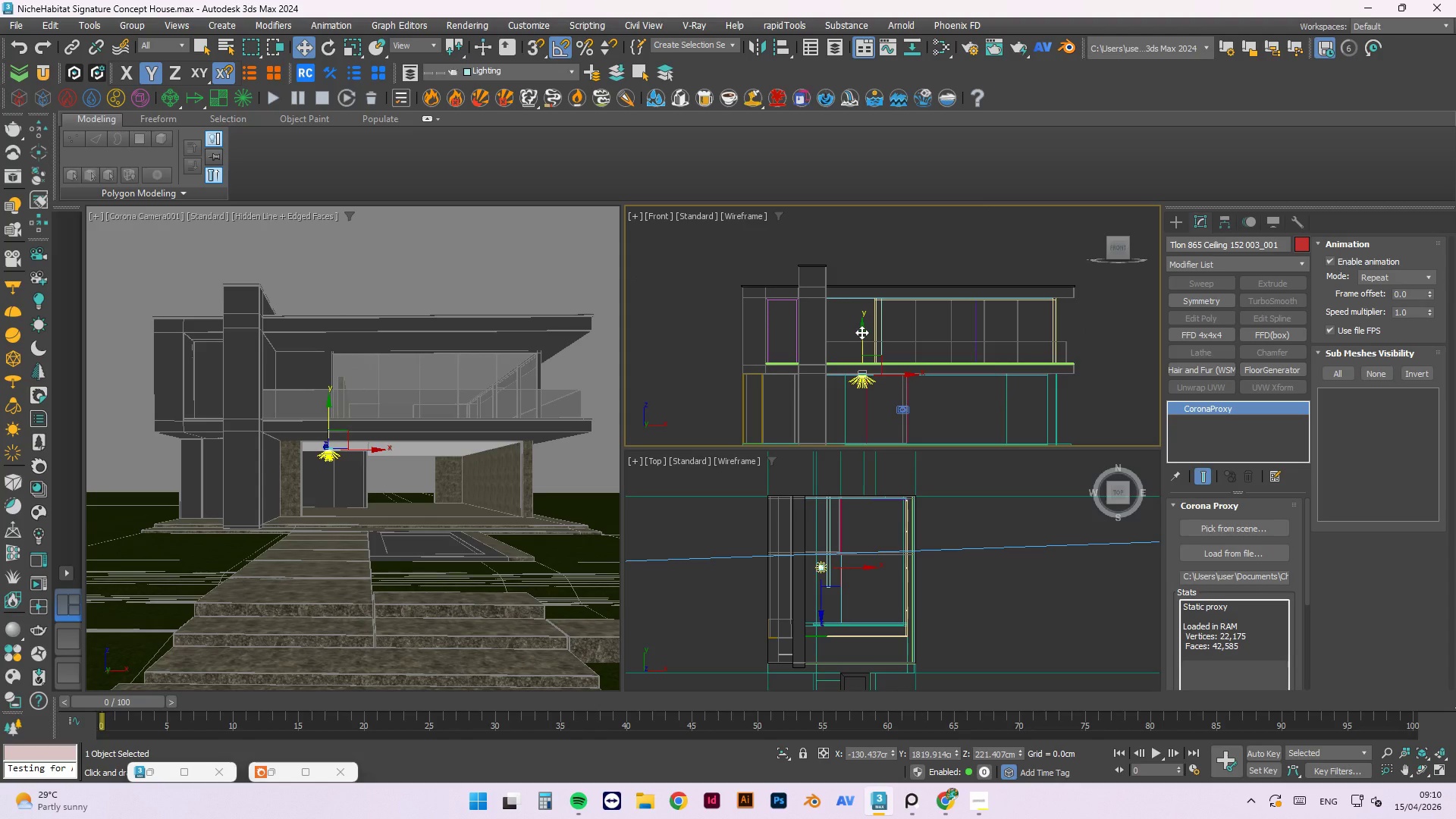 
hold_key(key=ControlLeft, duration=0.78)
left_click_drag(start_coordinate=[861, 332], to_coordinate=[861, 307])
 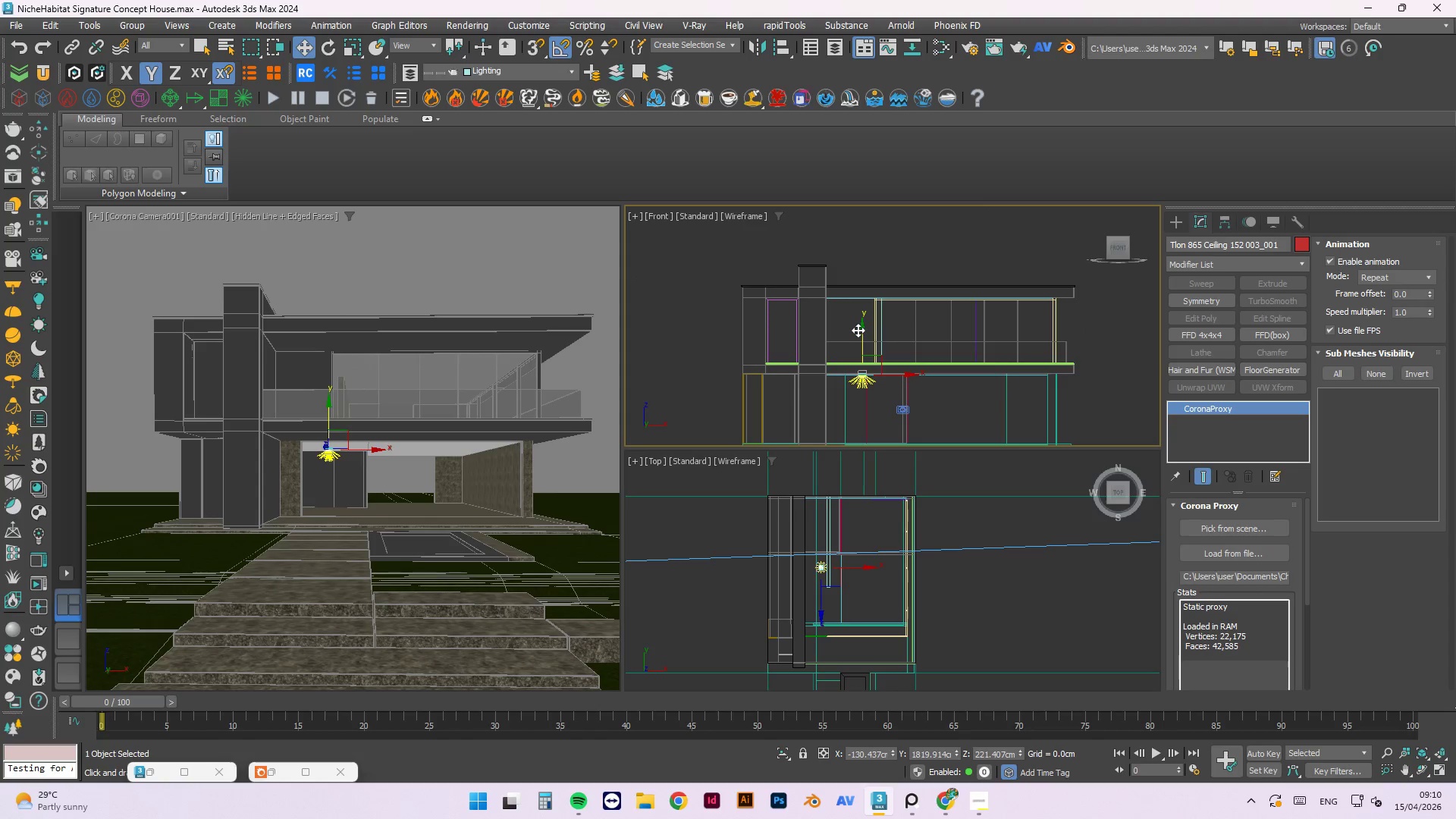 
hold_key(key=AltLeft, duration=0.64)
left_click_drag(start_coordinate=[861, 331], to_coordinate=[859, 311])
 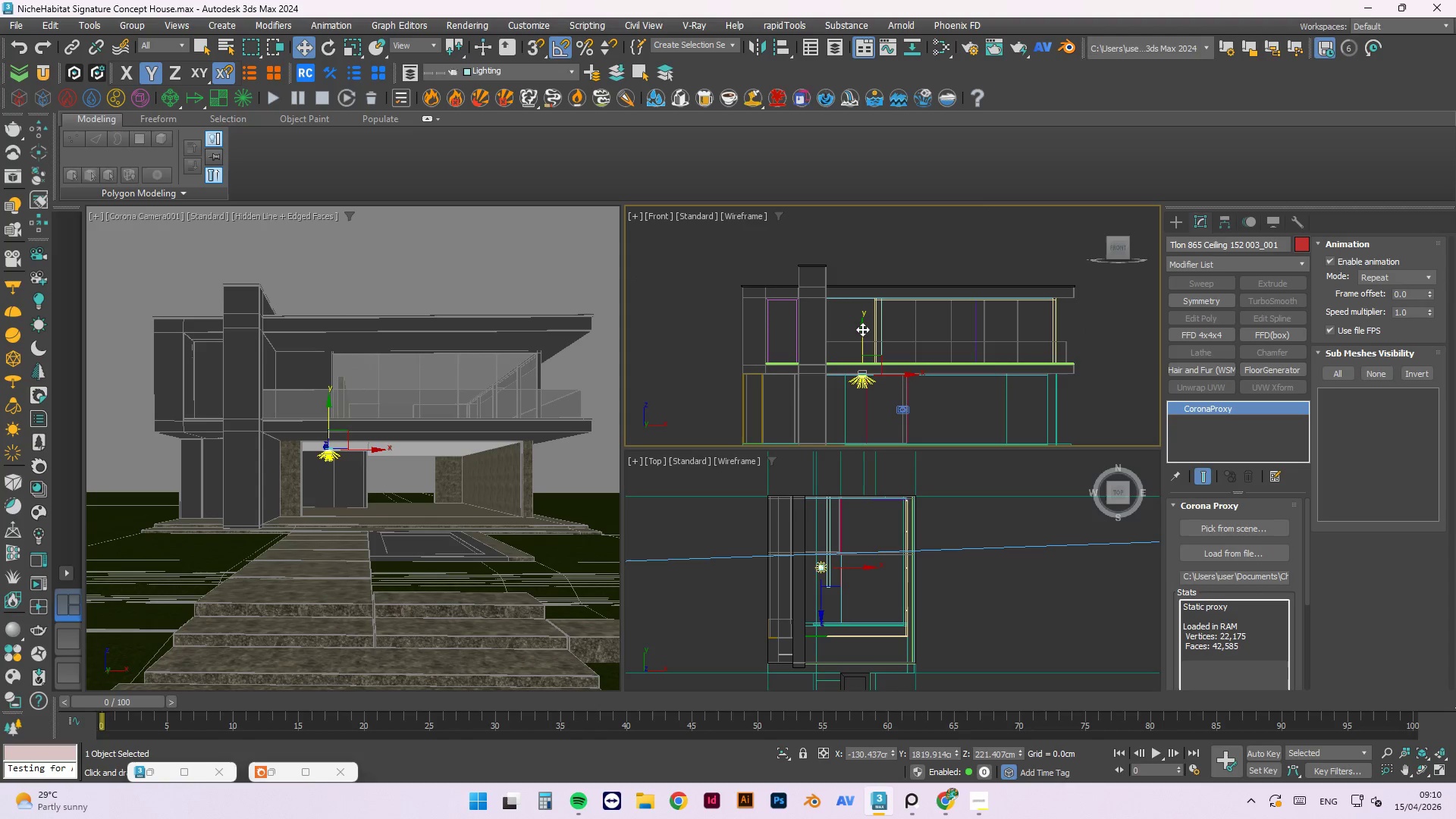 
left_click([862, 329])
 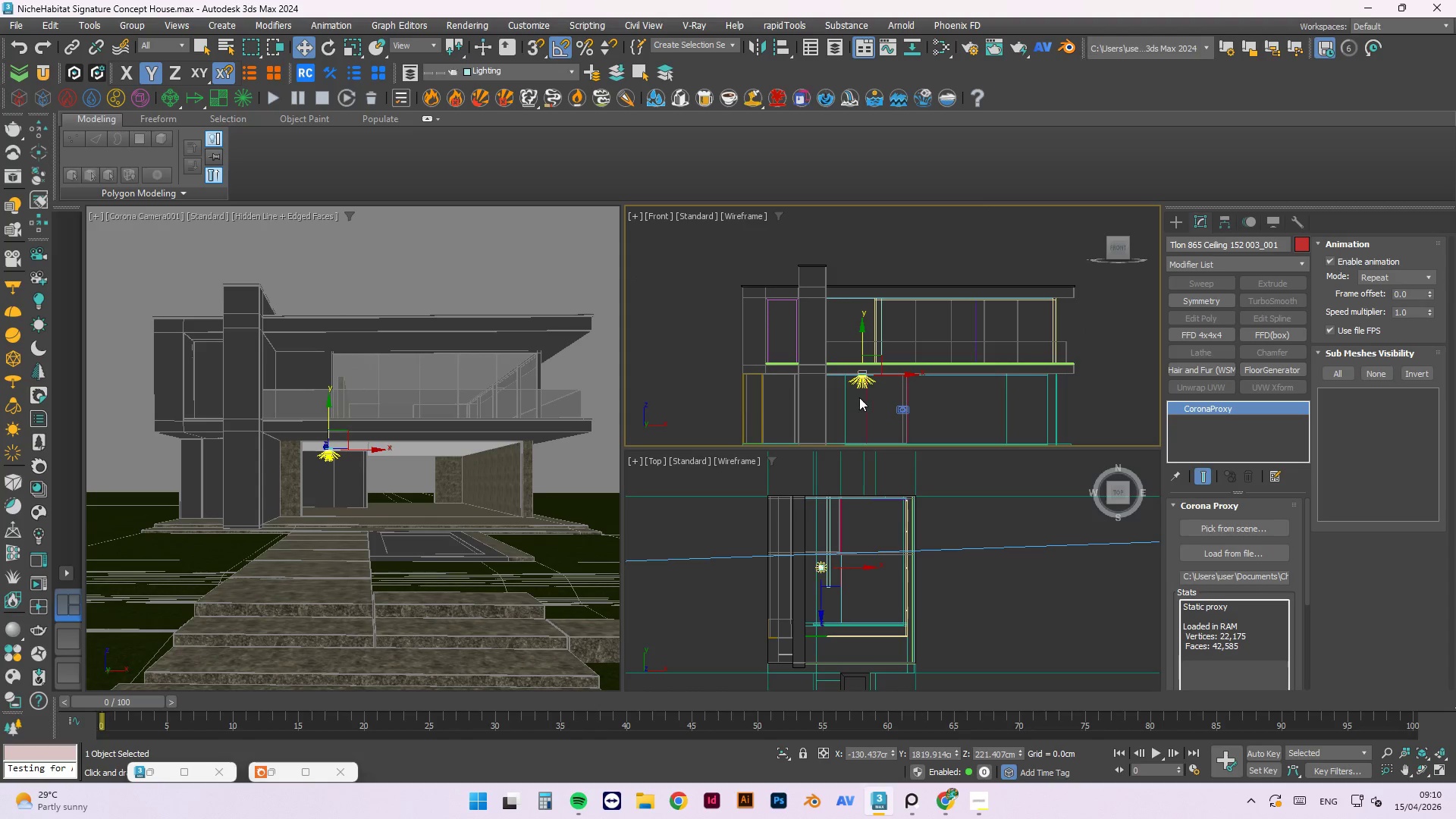 
scroll: coordinate [855, 347], scroll_direction: up, amount: 2.0
 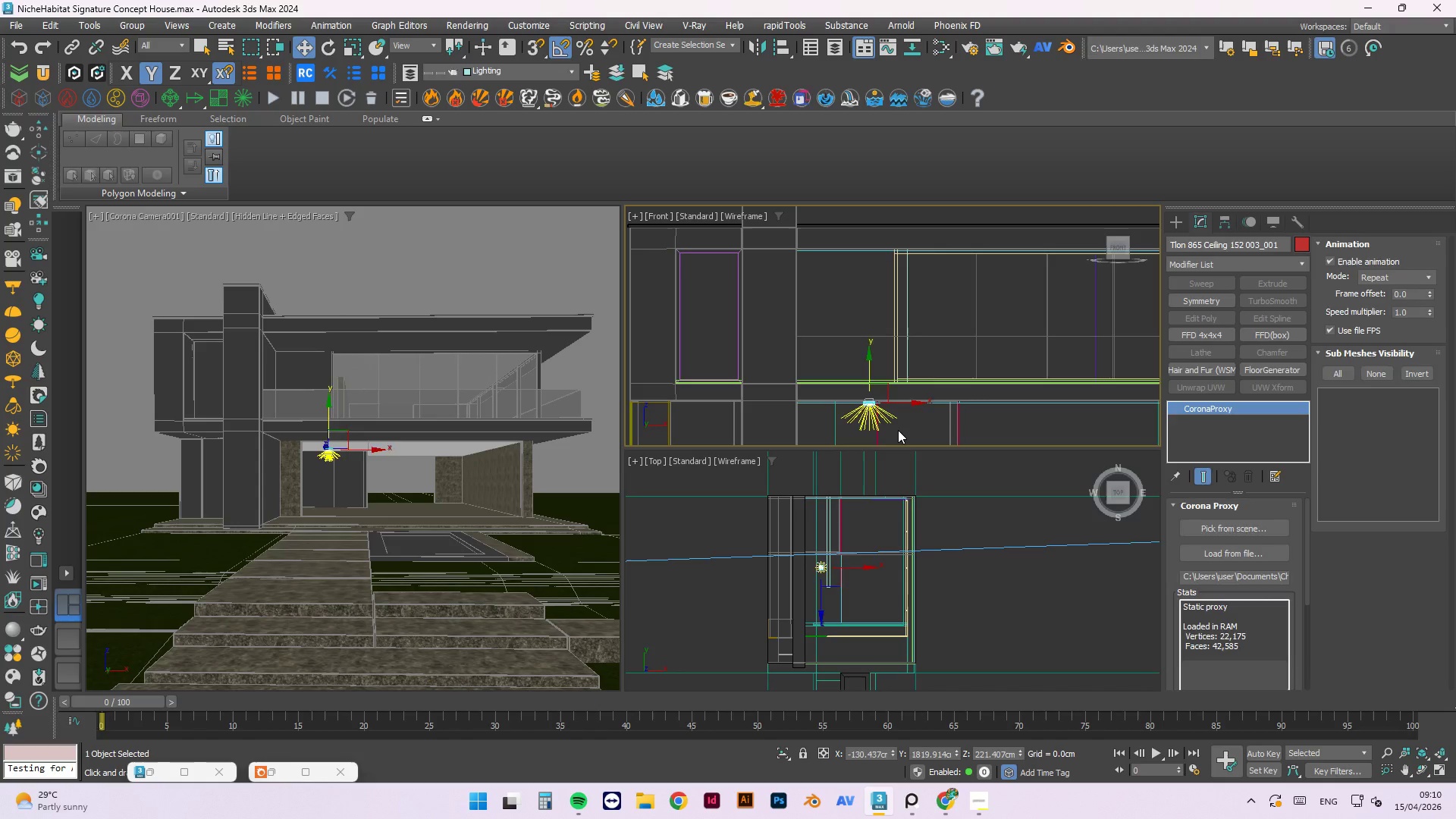 
double_click([861, 413])
 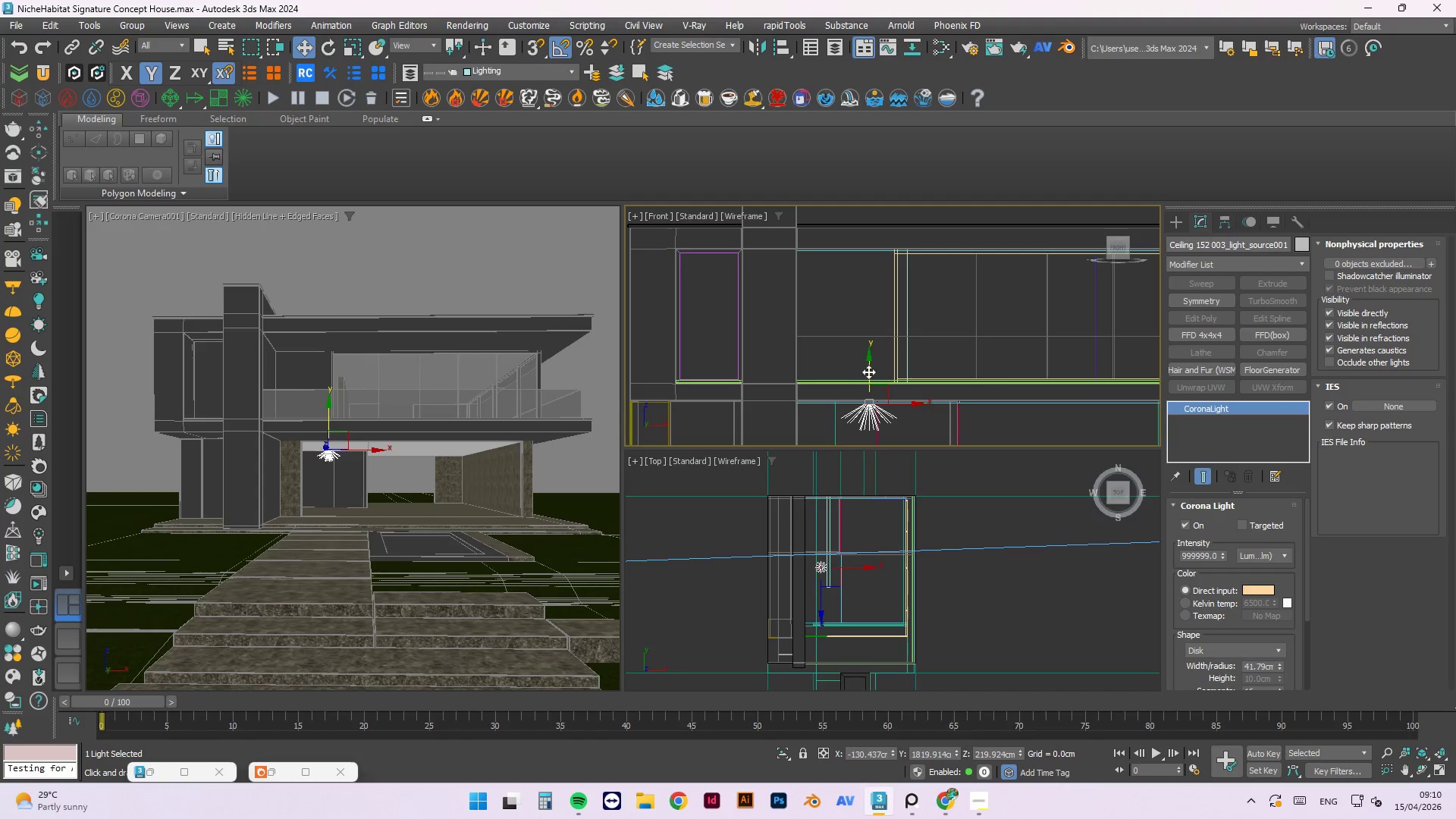 
hold_key(key=ShiftLeft, duration=1.41)
left_click_drag(start_coordinate=[868, 367], to_coordinate=[866, 265])
 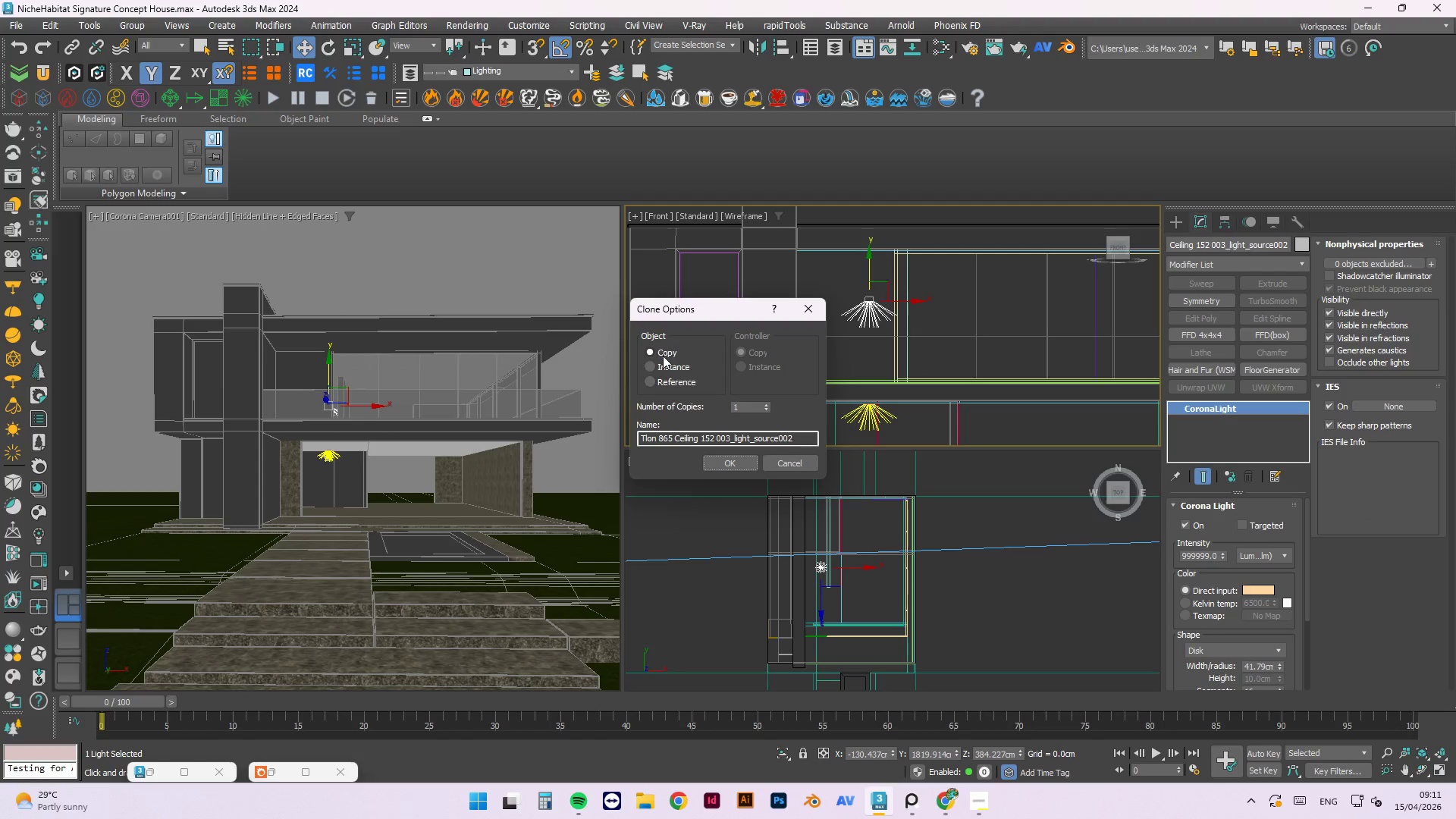 
left_click([667, 363])
 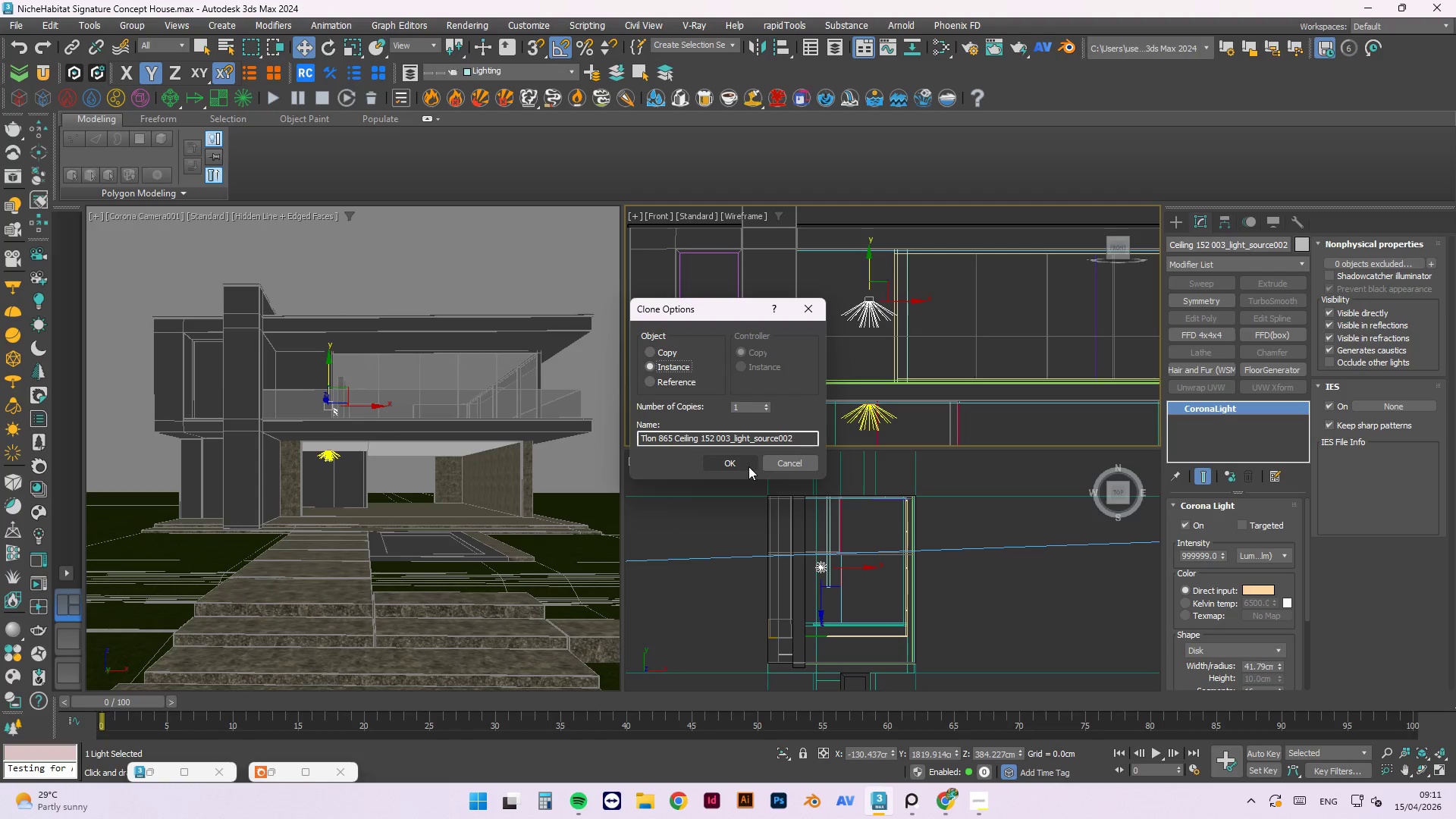 
left_click([739, 460])
 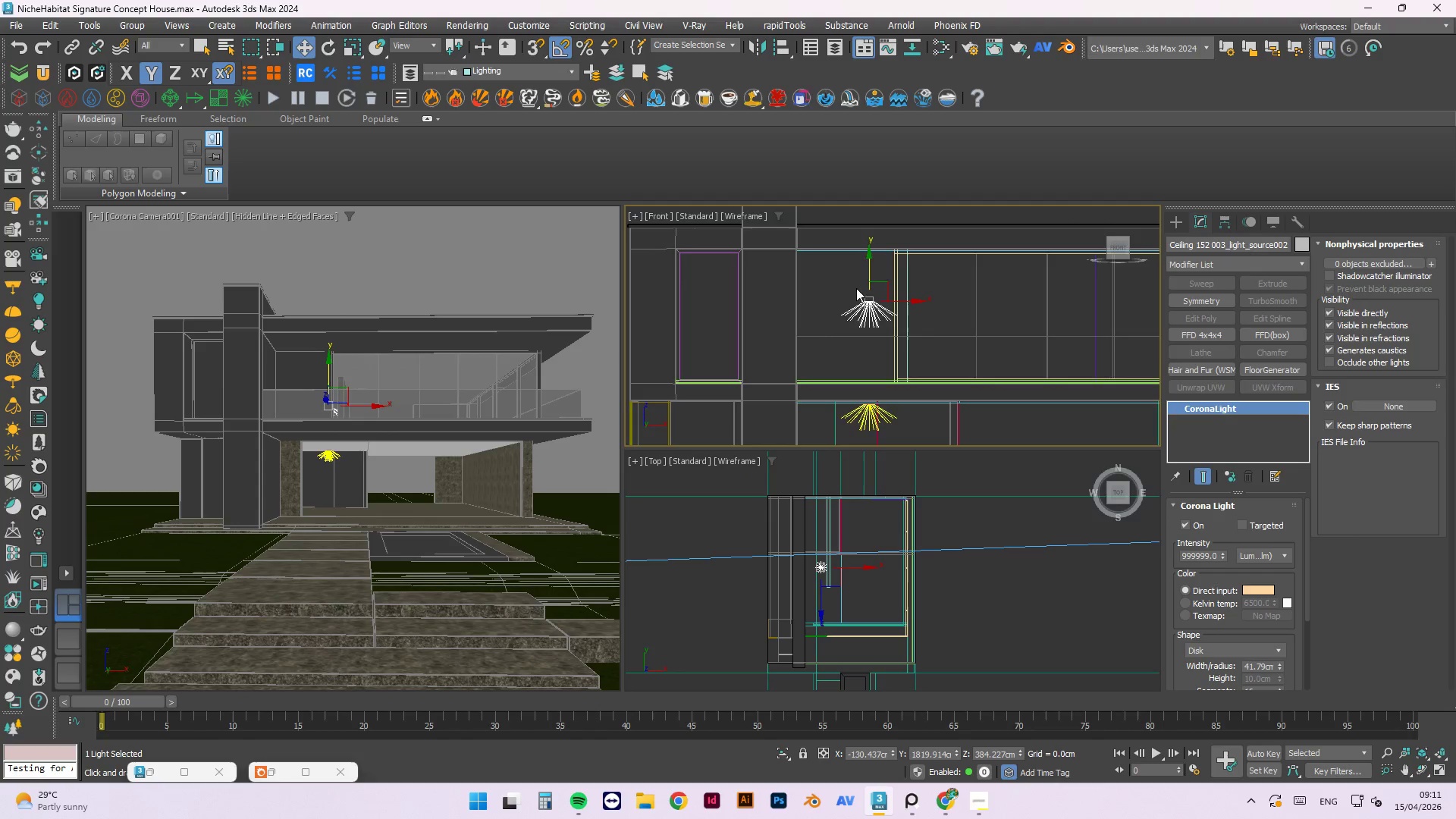 
scroll: coordinate [884, 396], scroll_direction: up, amount: 9.0
 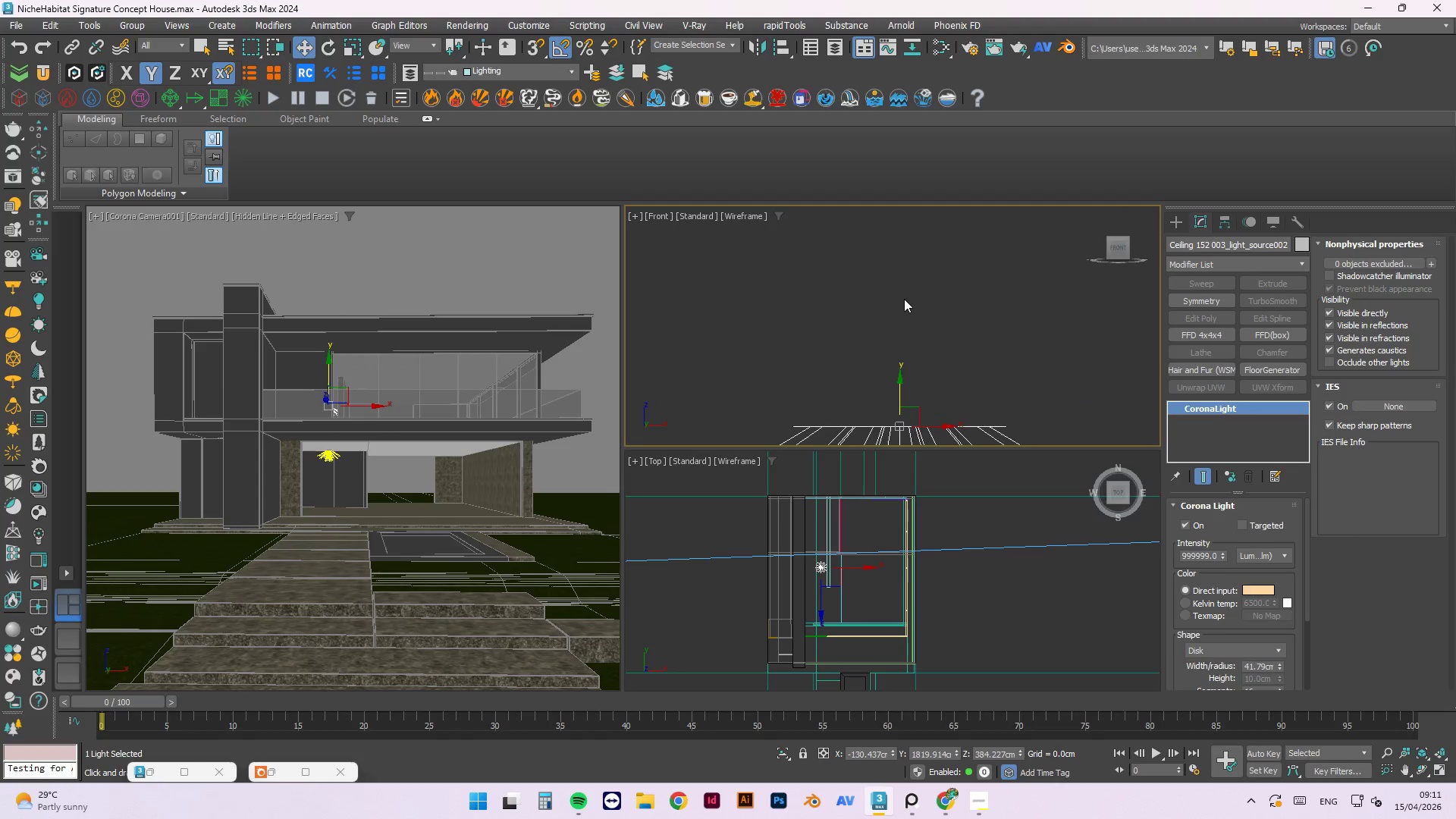 
key(Control+Z)
 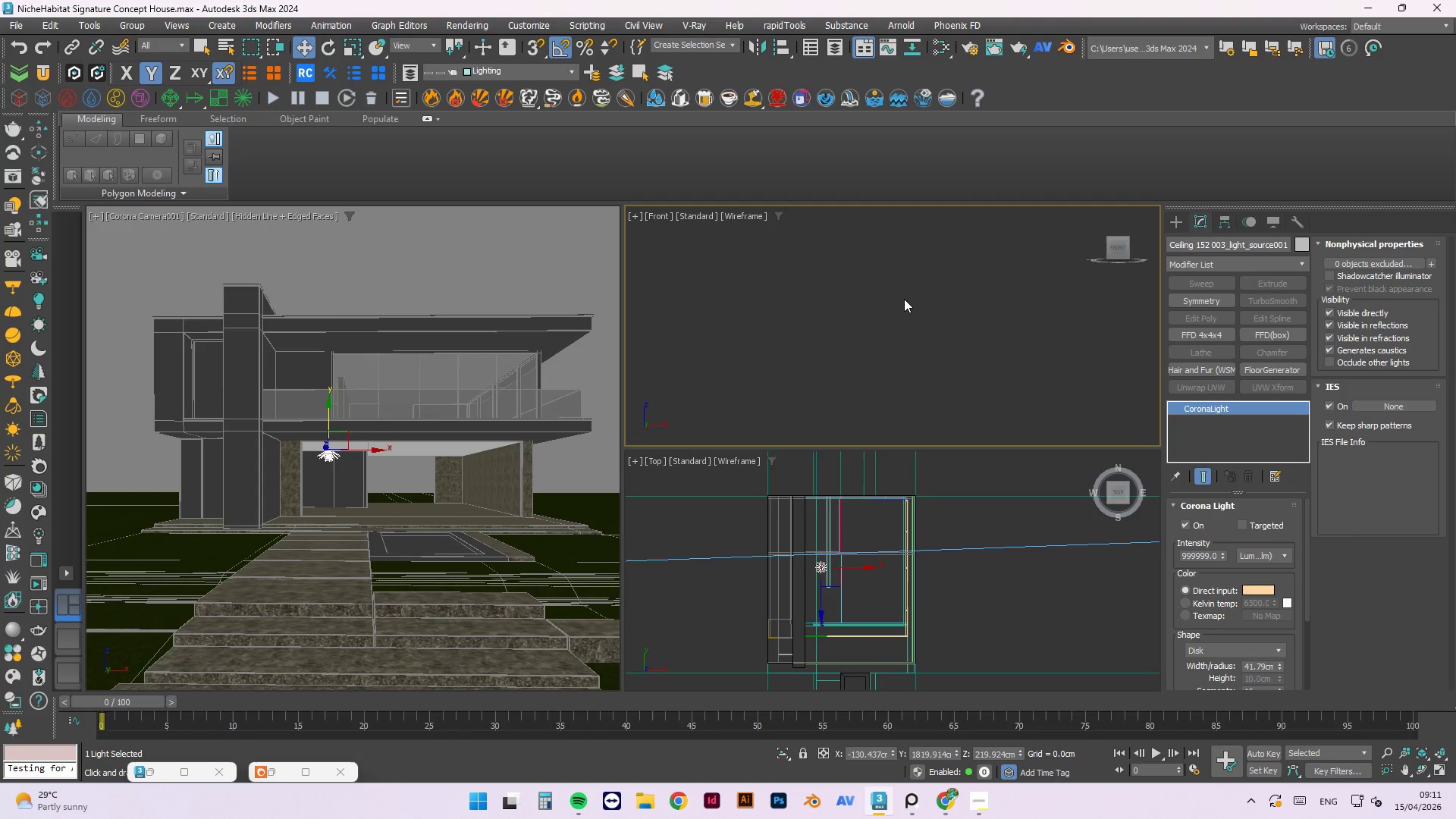 
scroll: coordinate [860, 337], scroll_direction: none, amount: 0.0
 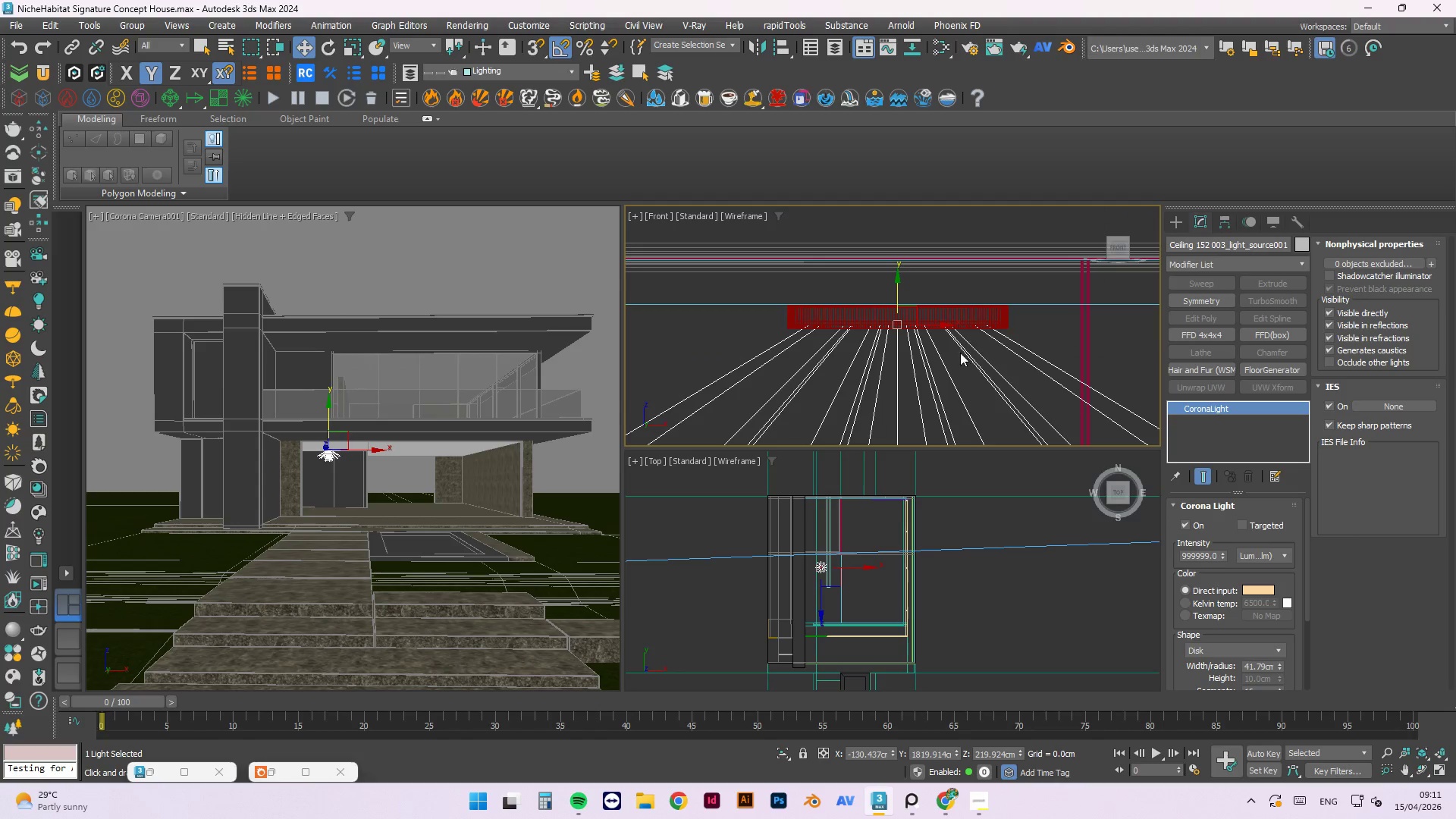 
left_click([1027, 334])
 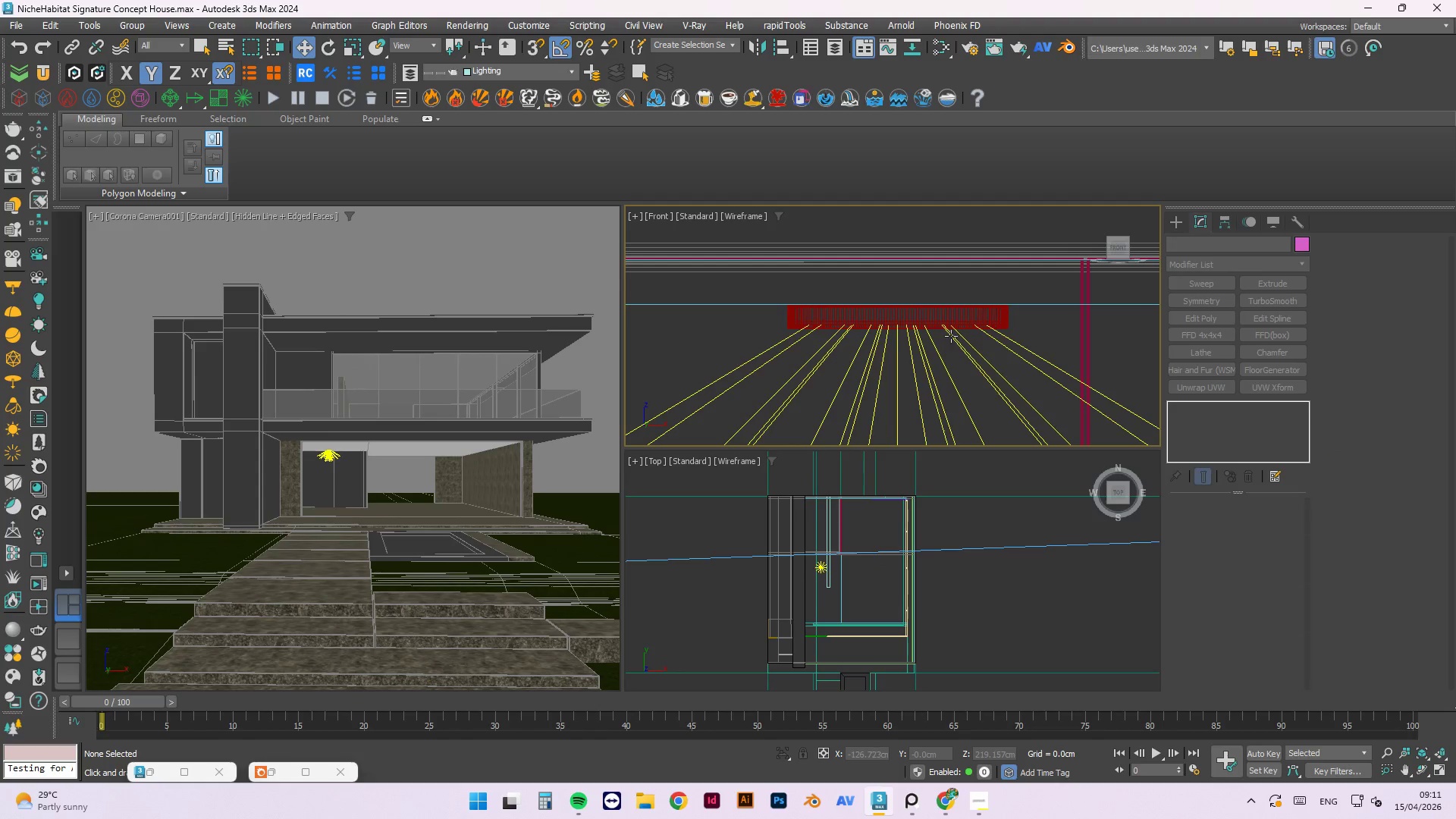 
left_click([955, 315])
 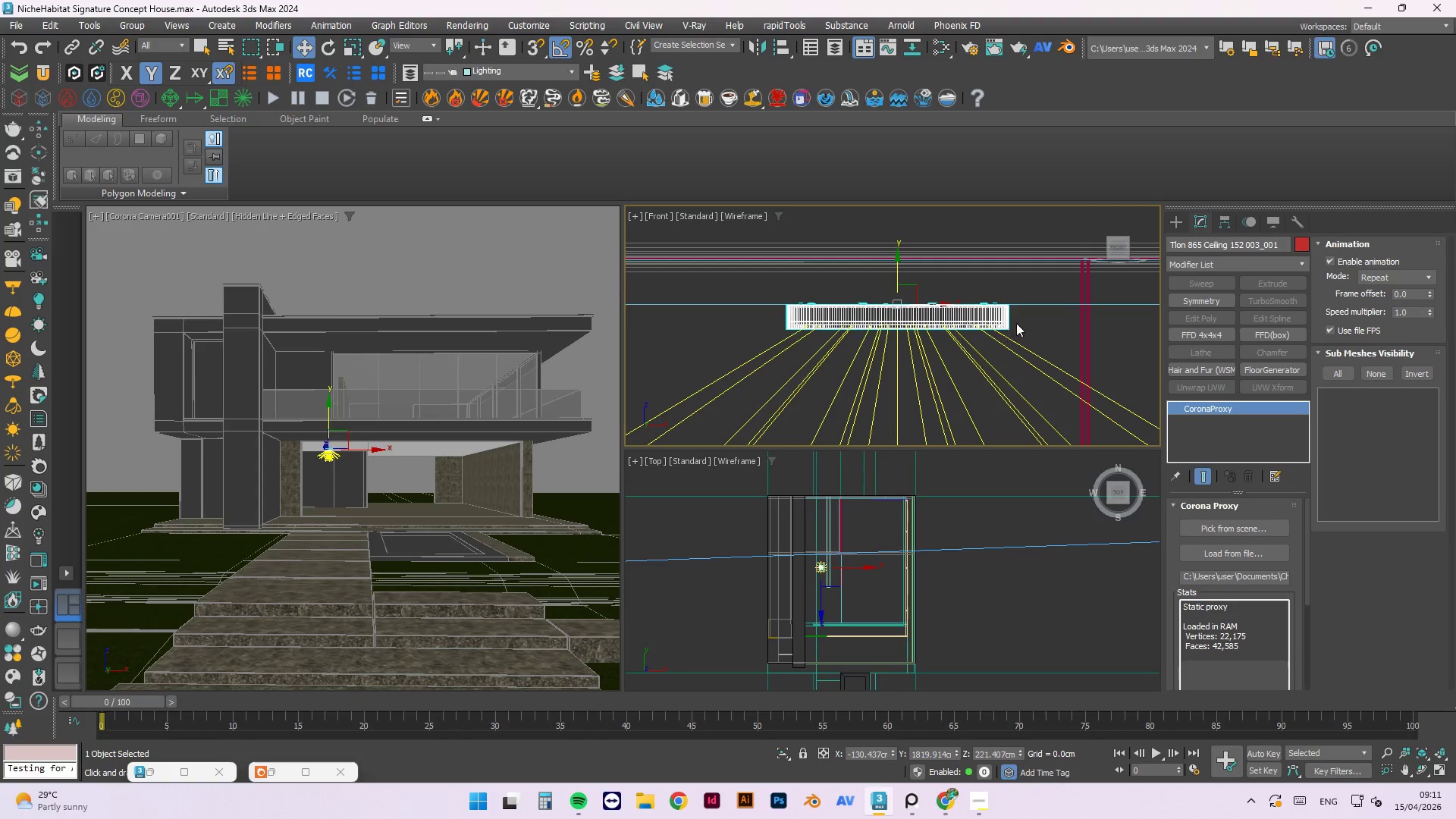 
left_click_drag(start_coordinate=[1033, 320], to_coordinate=[866, 377])
 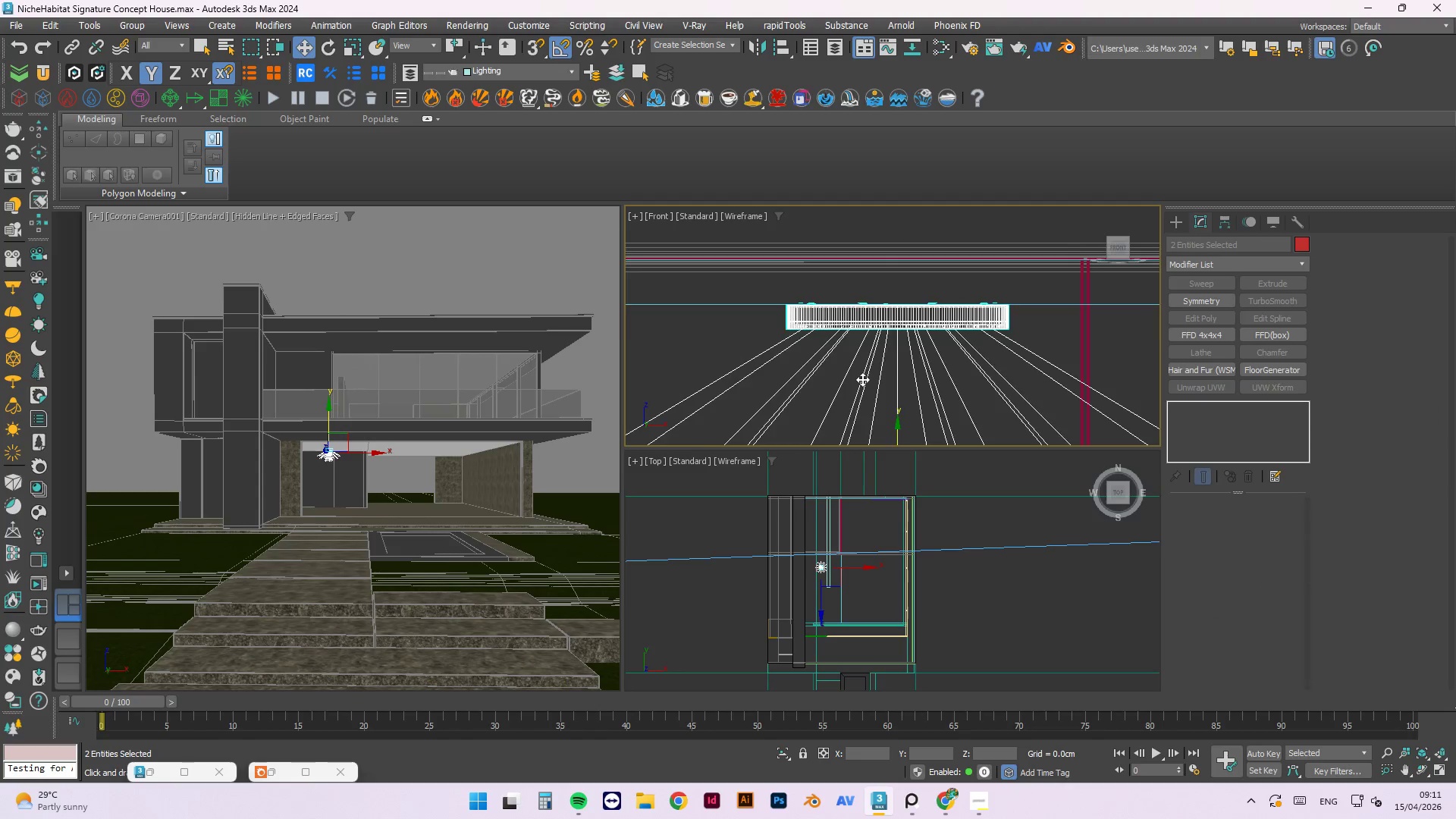 
scroll: coordinate [860, 394], scroll_direction: down, amount: 11.0
 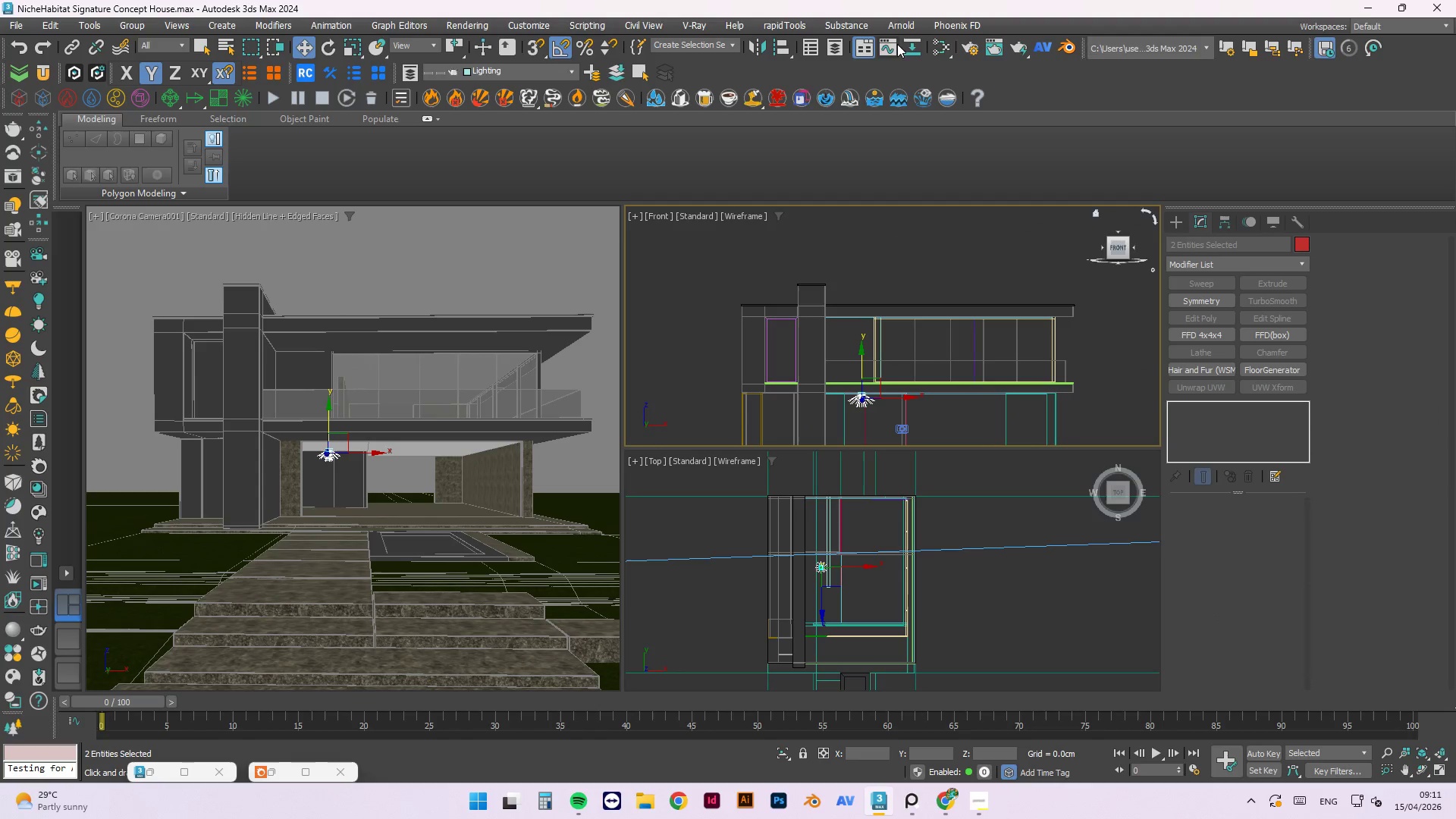 
left_click([840, 48])
 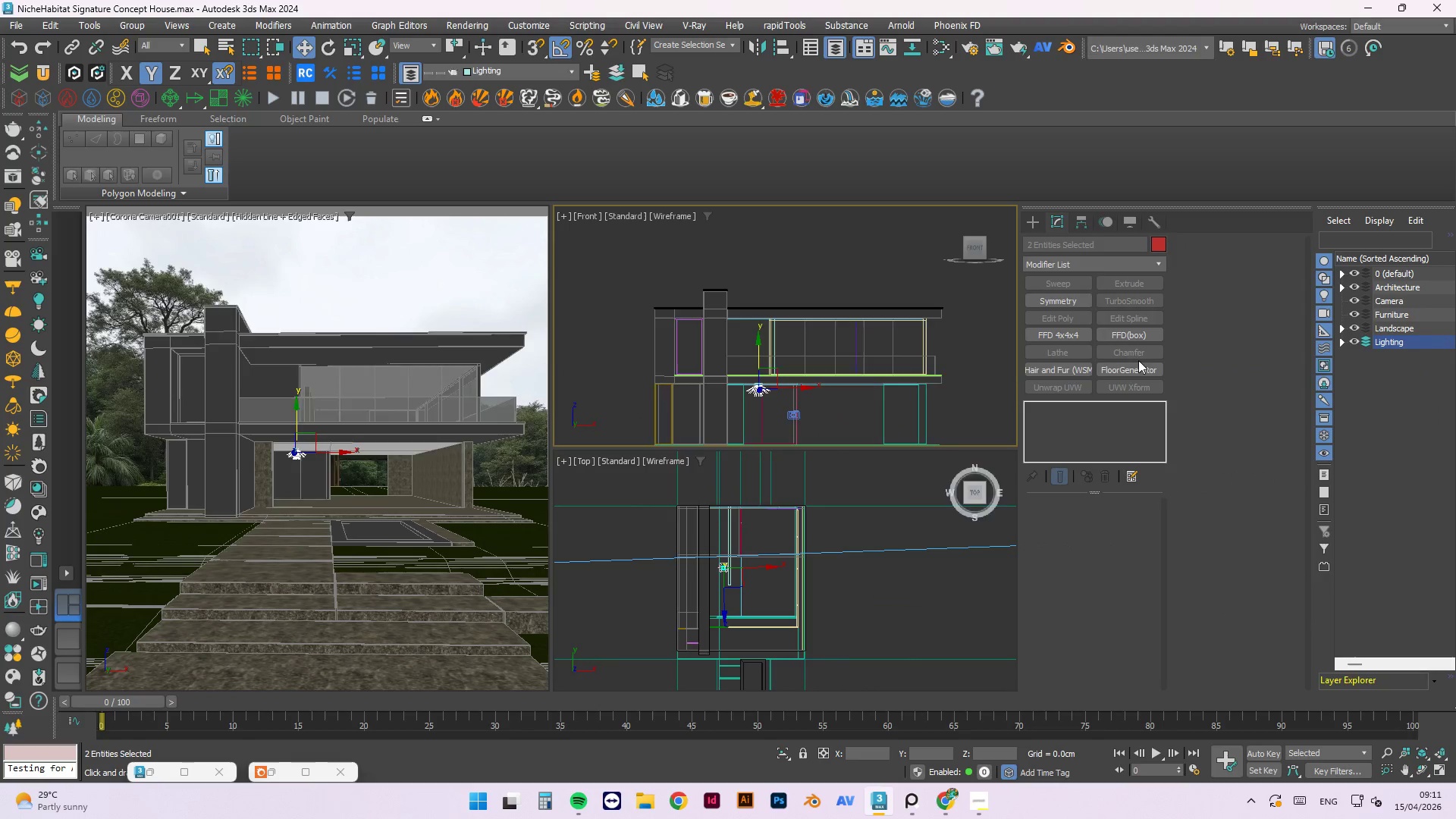 
scroll: coordinate [742, 382], scroll_direction: up, amount: 3.0
 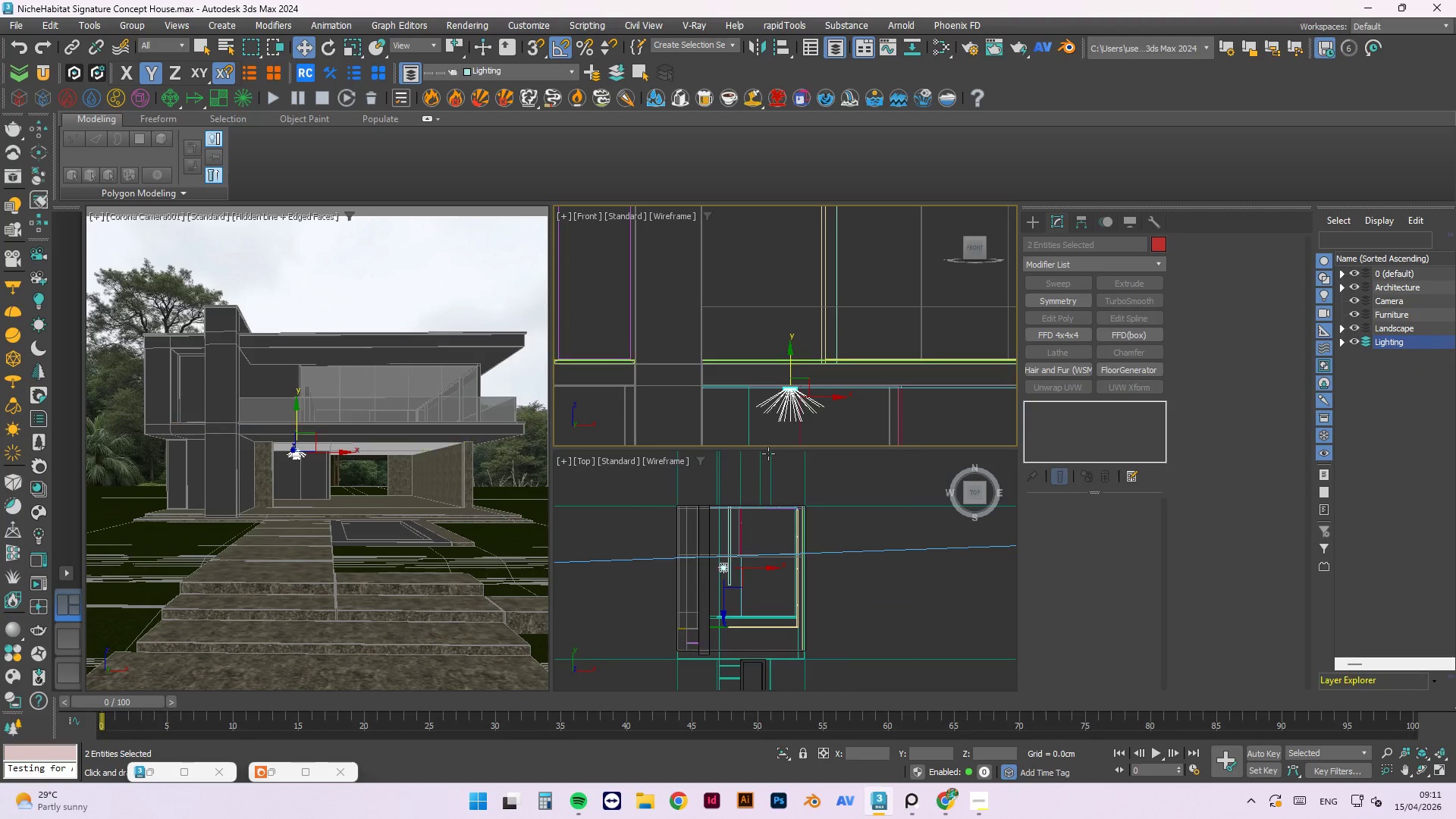 
scroll: coordinate [768, 416], scroll_direction: down, amount: 4.0
 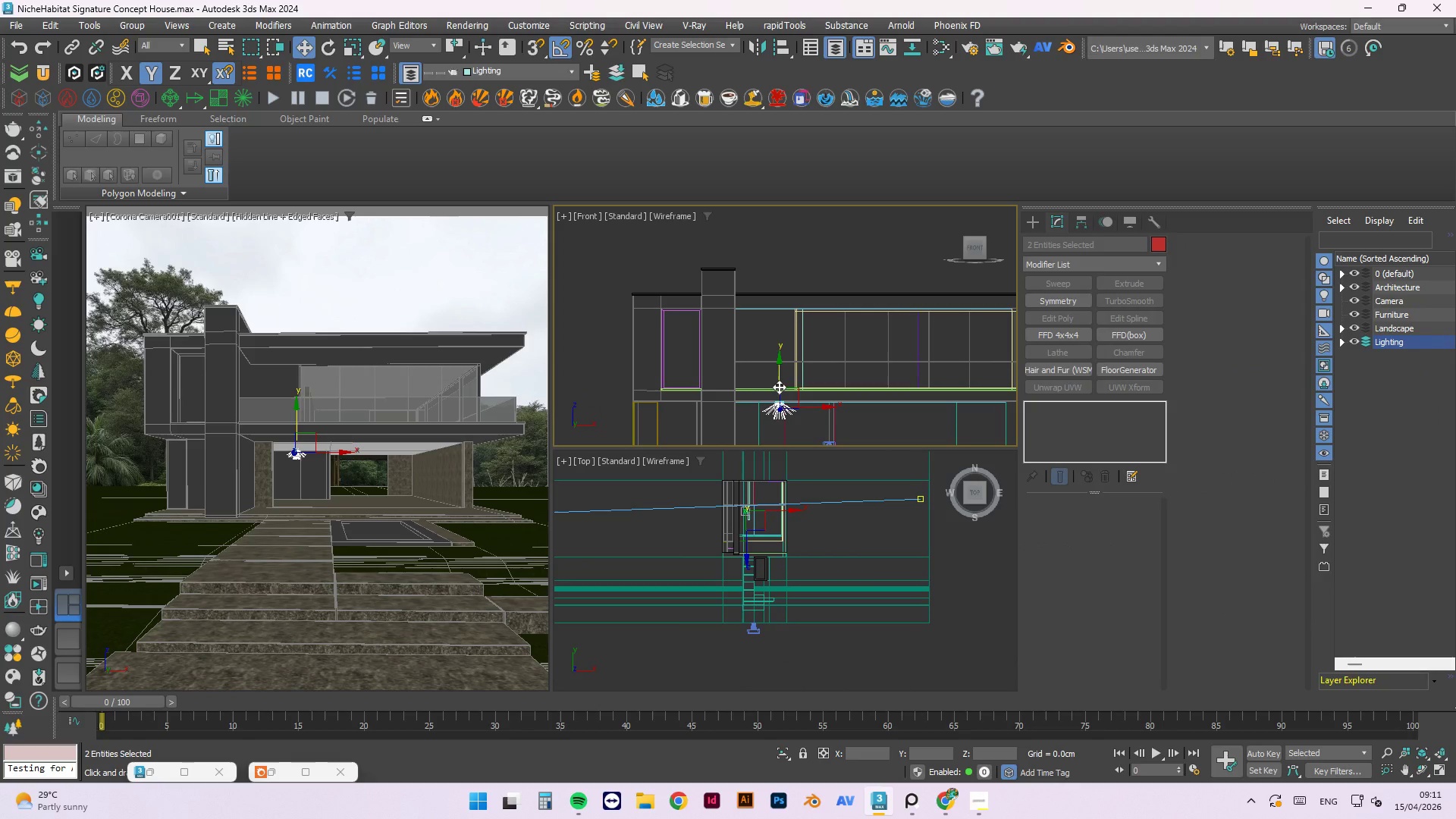 
left_click_drag(start_coordinate=[779, 387], to_coordinate=[774, 315])
 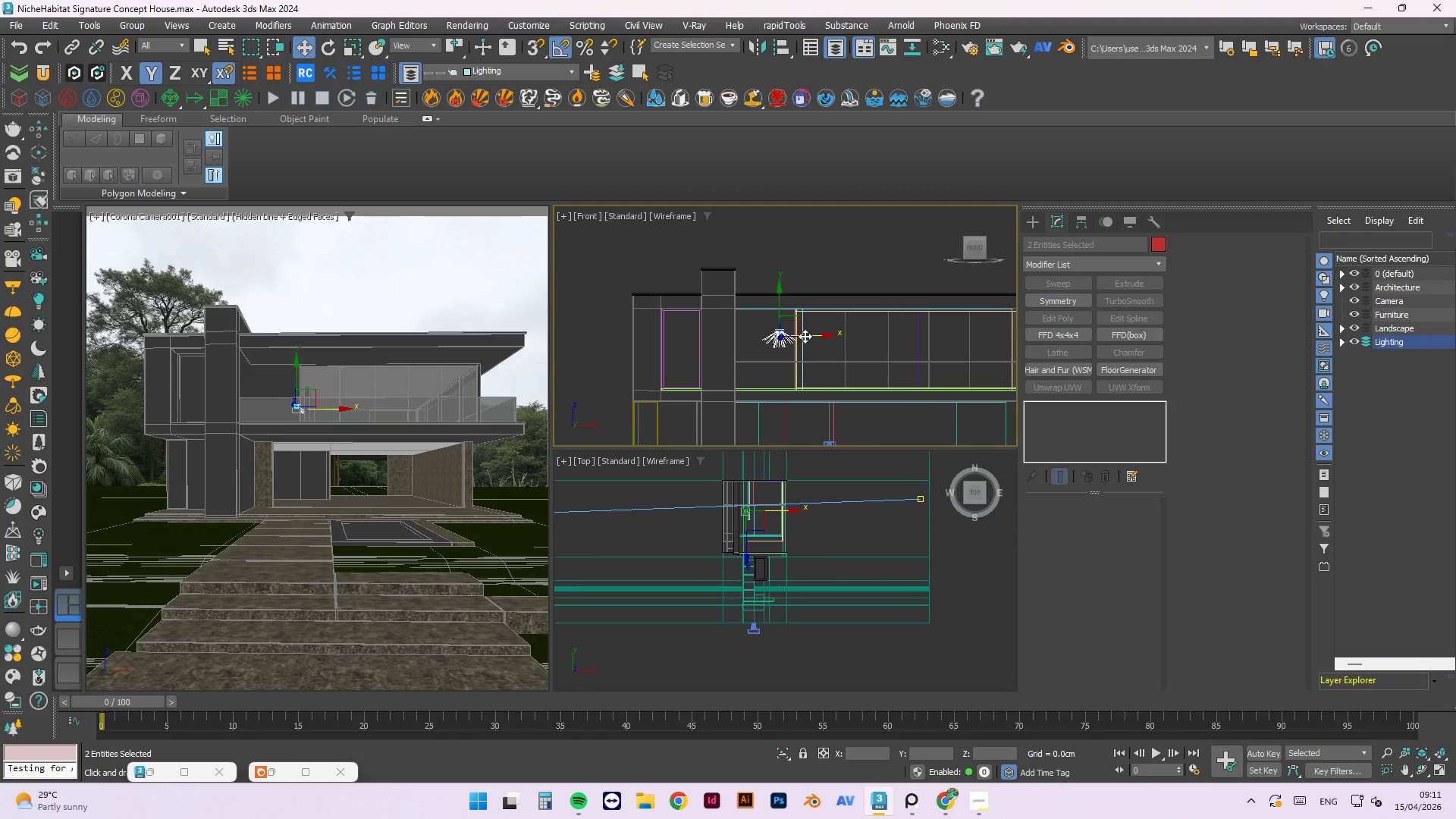 
hold_key(key=ShiftLeft, duration=1.0)
 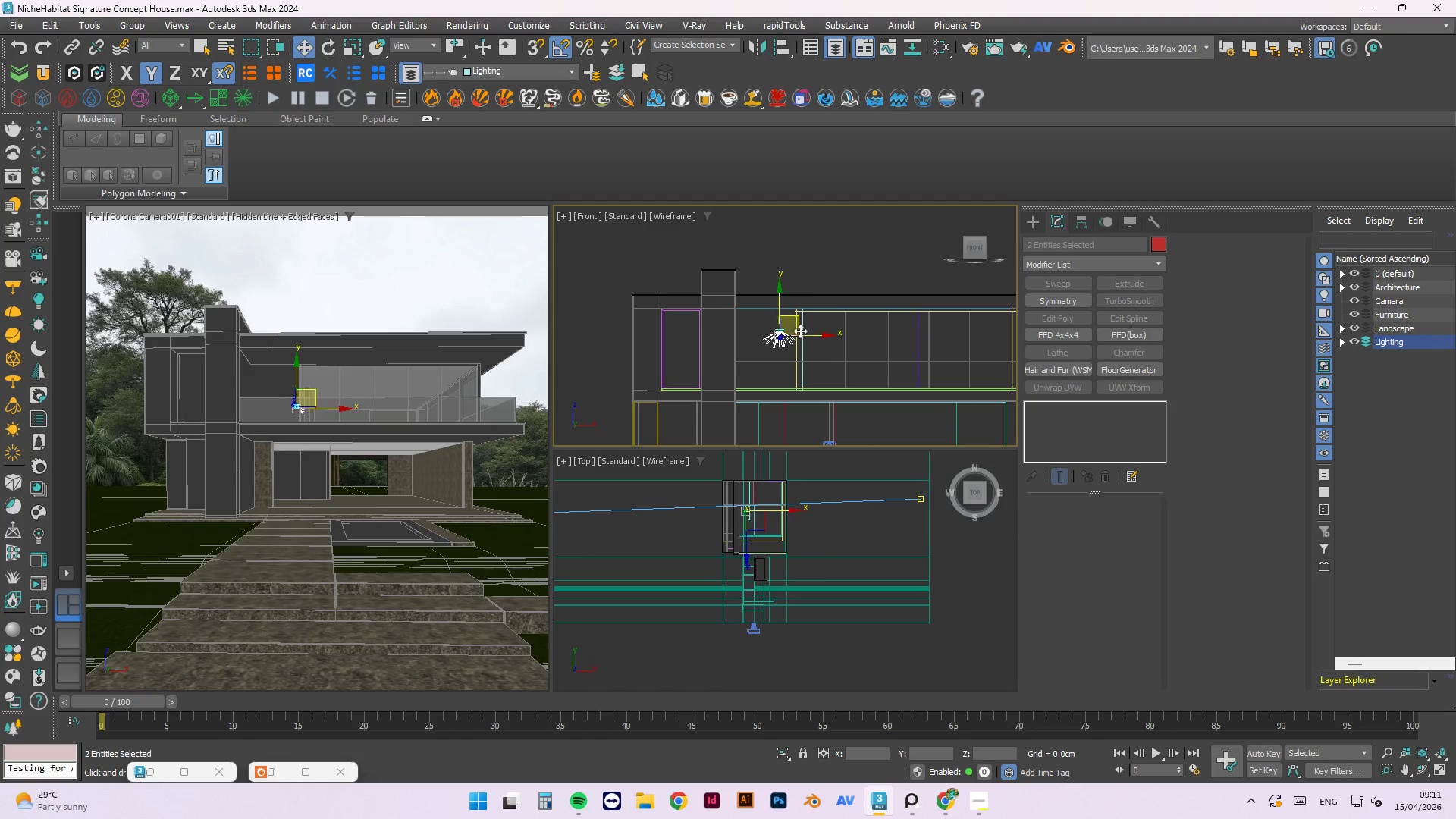 
key(Control+ControlLeft)
 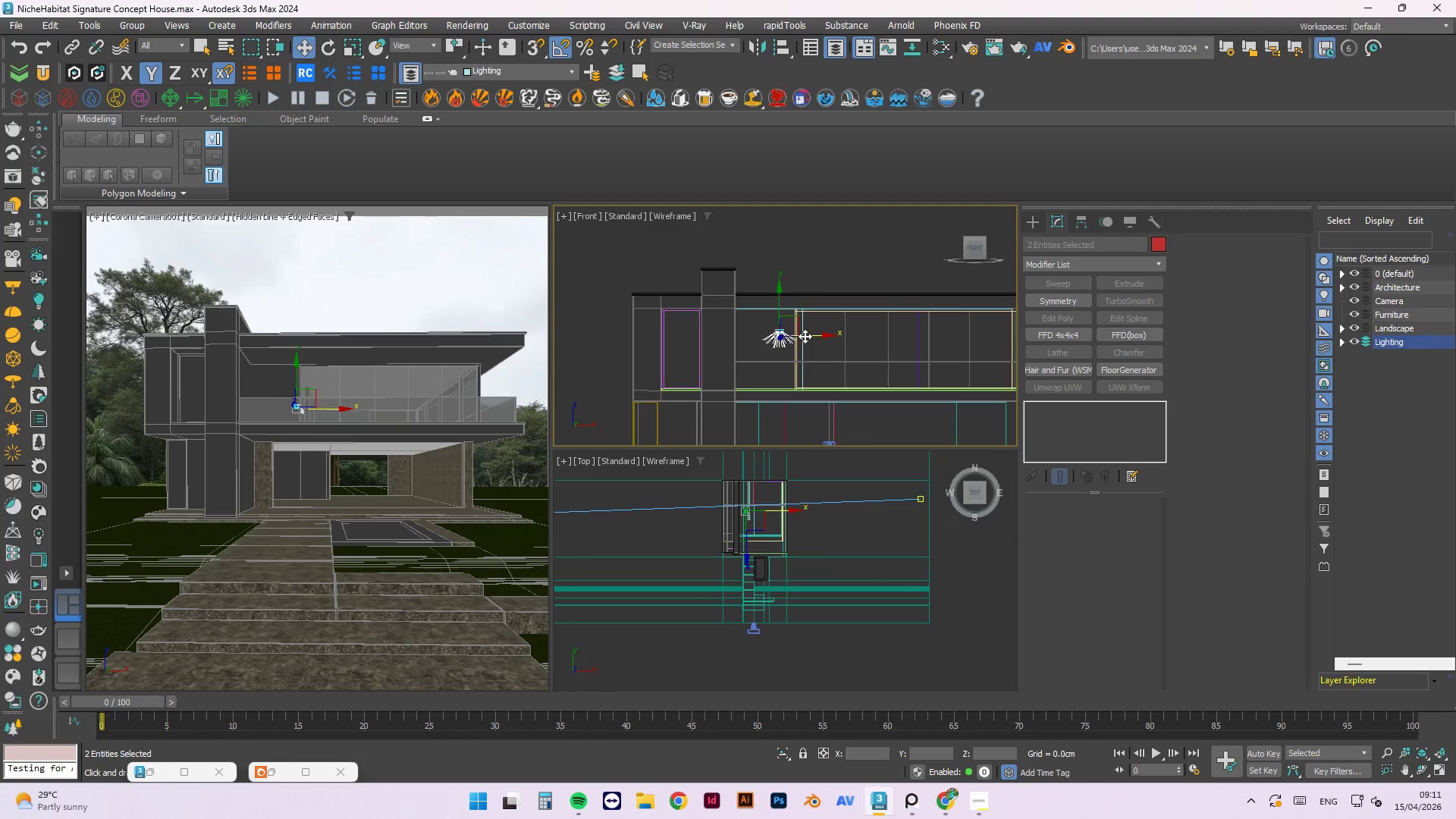 
key(Control+Z)
 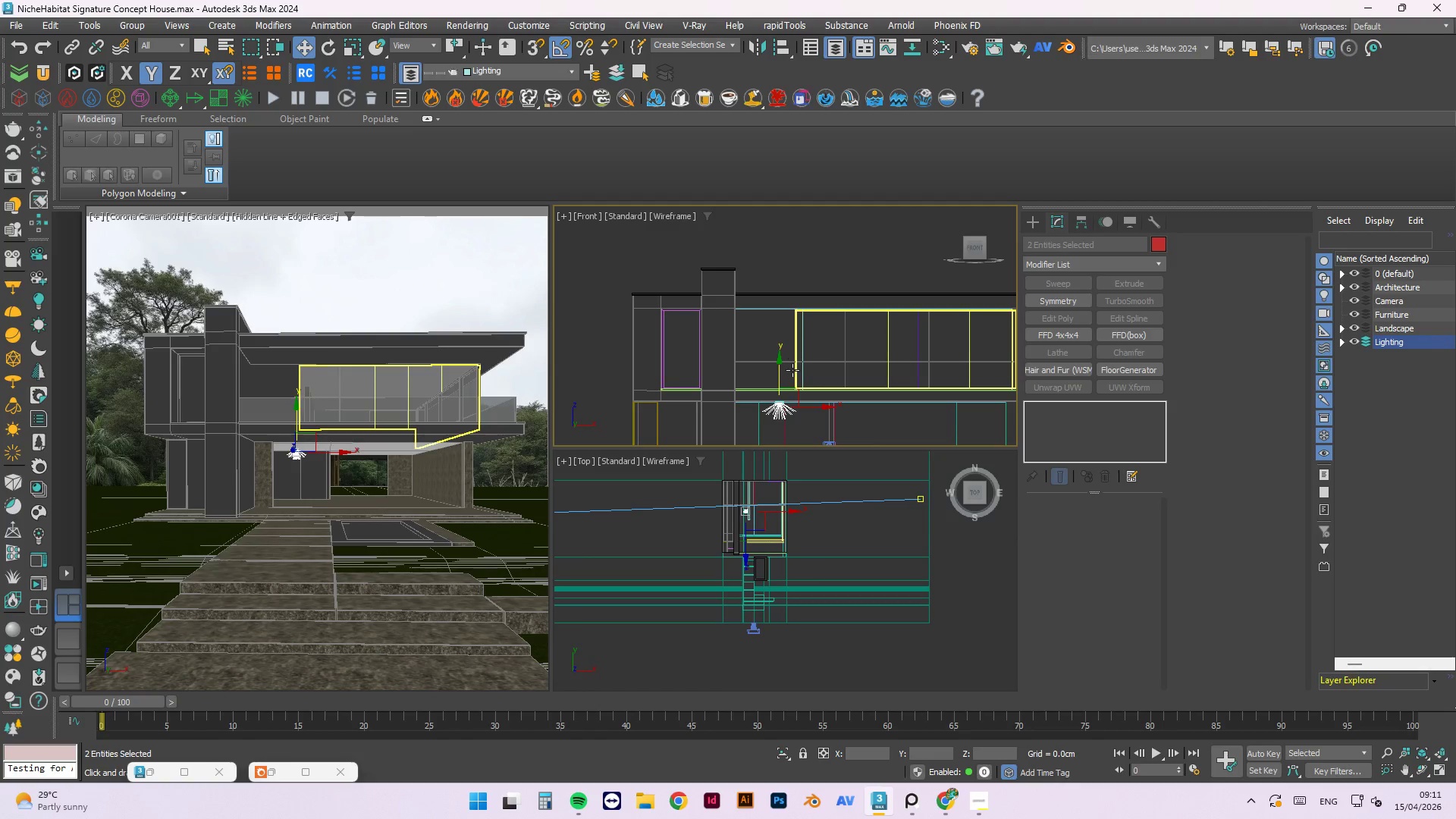 
hold_key(key=ShiftLeft, duration=1.5)
left_click_drag(start_coordinate=[778, 363], to_coordinate=[776, 276])
 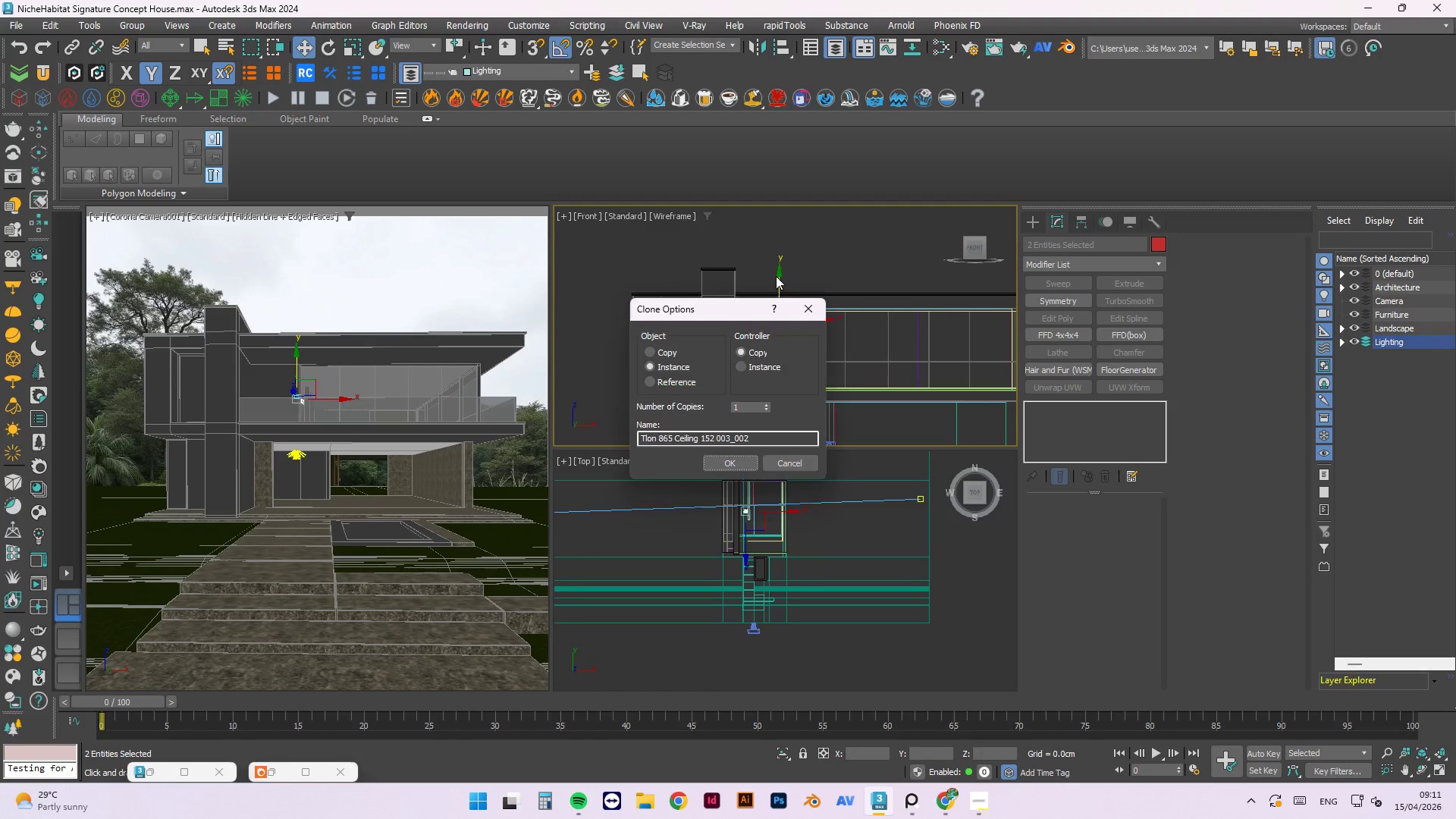 
key(Shift+ShiftLeft)
 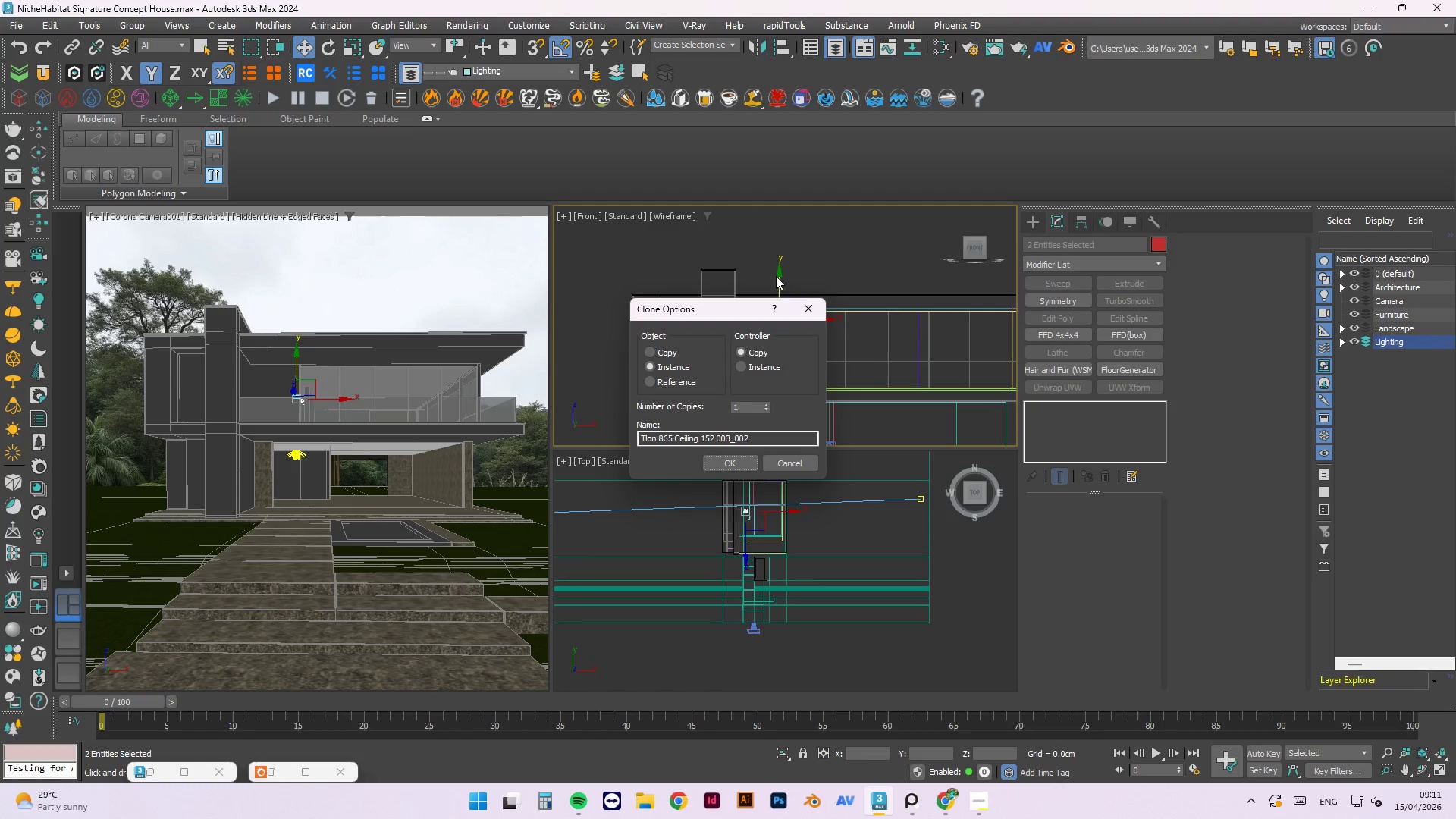 
key(Shift+ShiftLeft)
 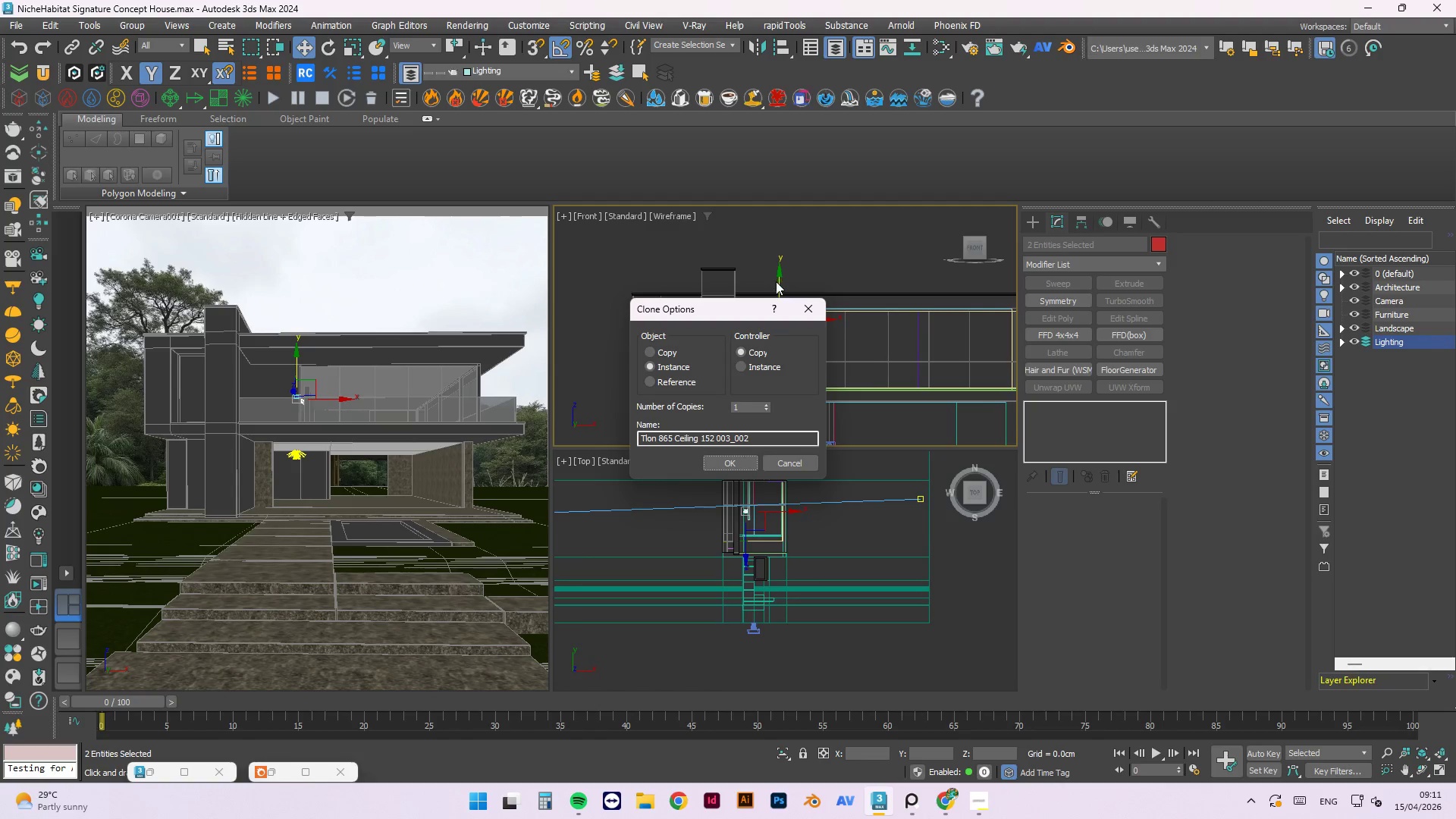 
key(Shift+ShiftLeft)
 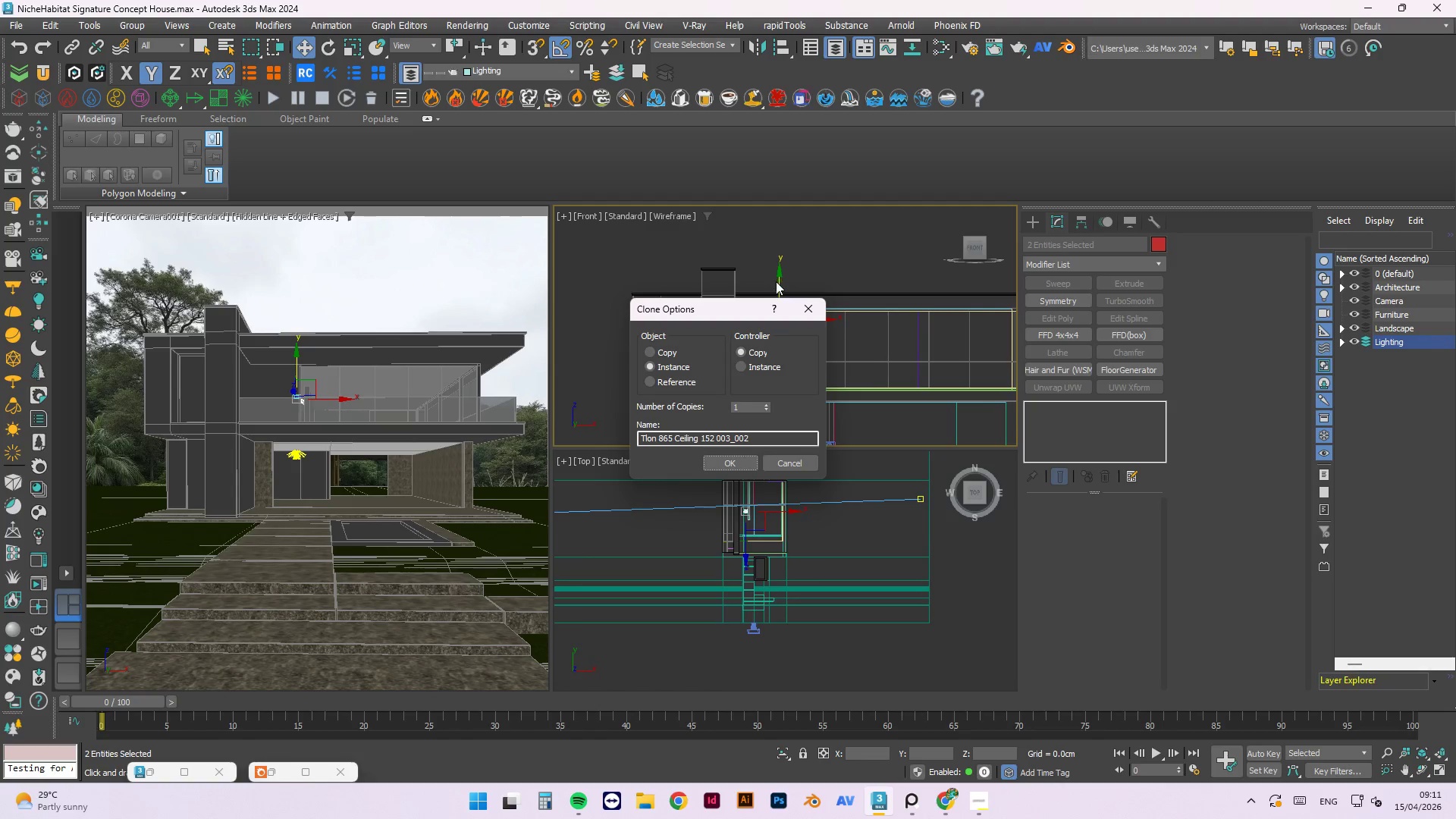 
key(Shift+ShiftLeft)
 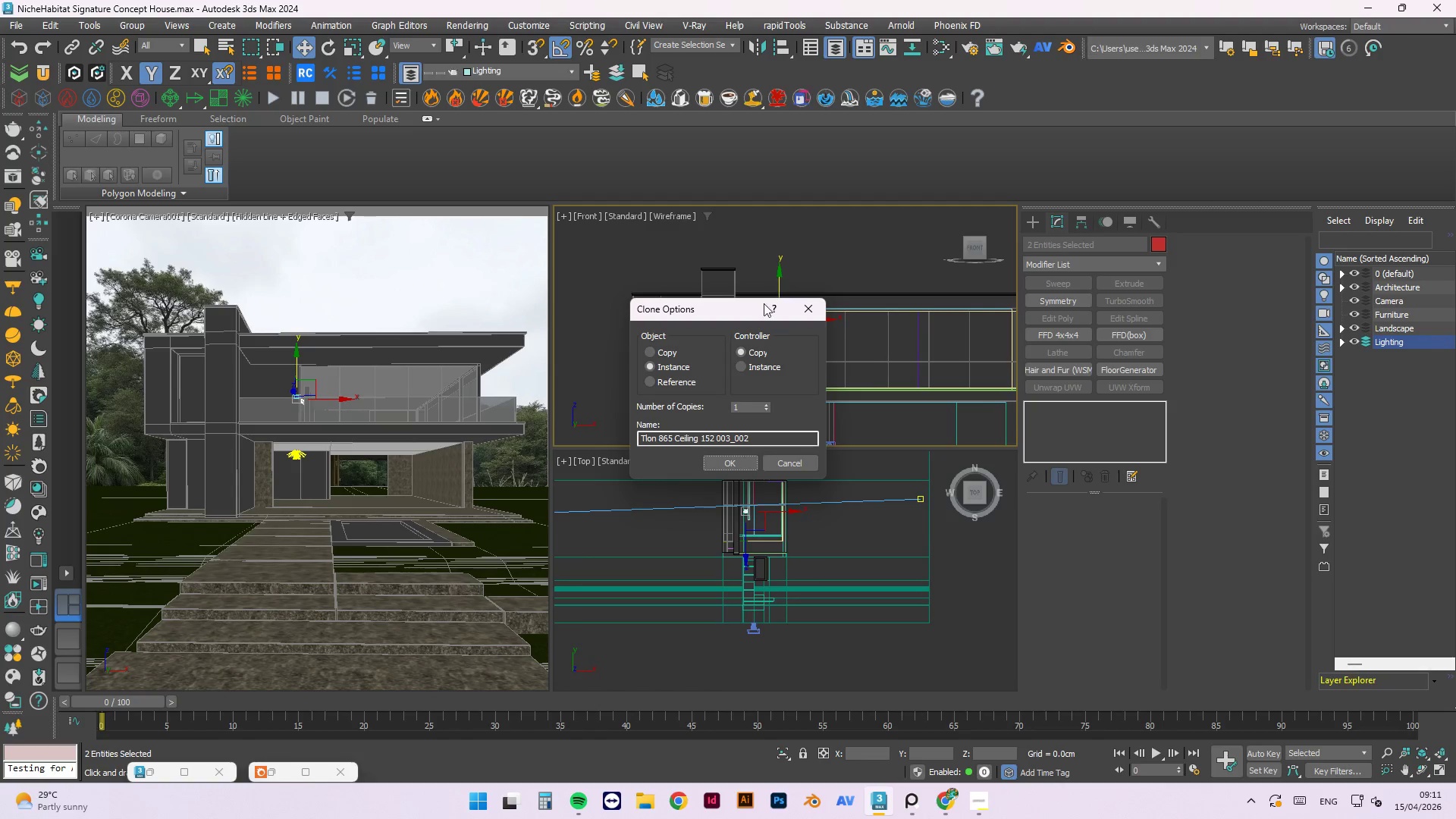 
key(Shift+ShiftLeft)
 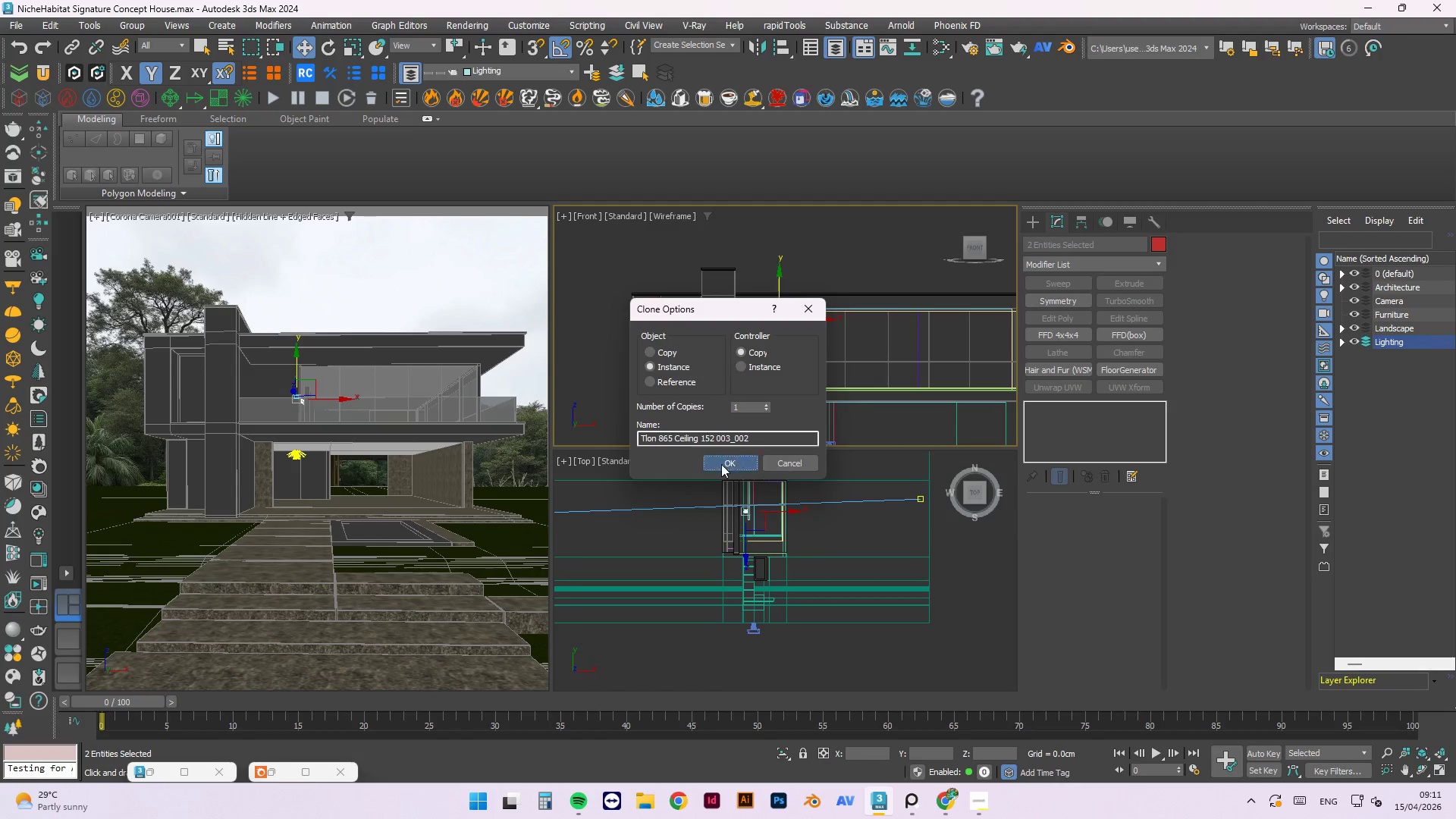 
scroll: coordinate [774, 286], scroll_direction: up, amount: 5.0
 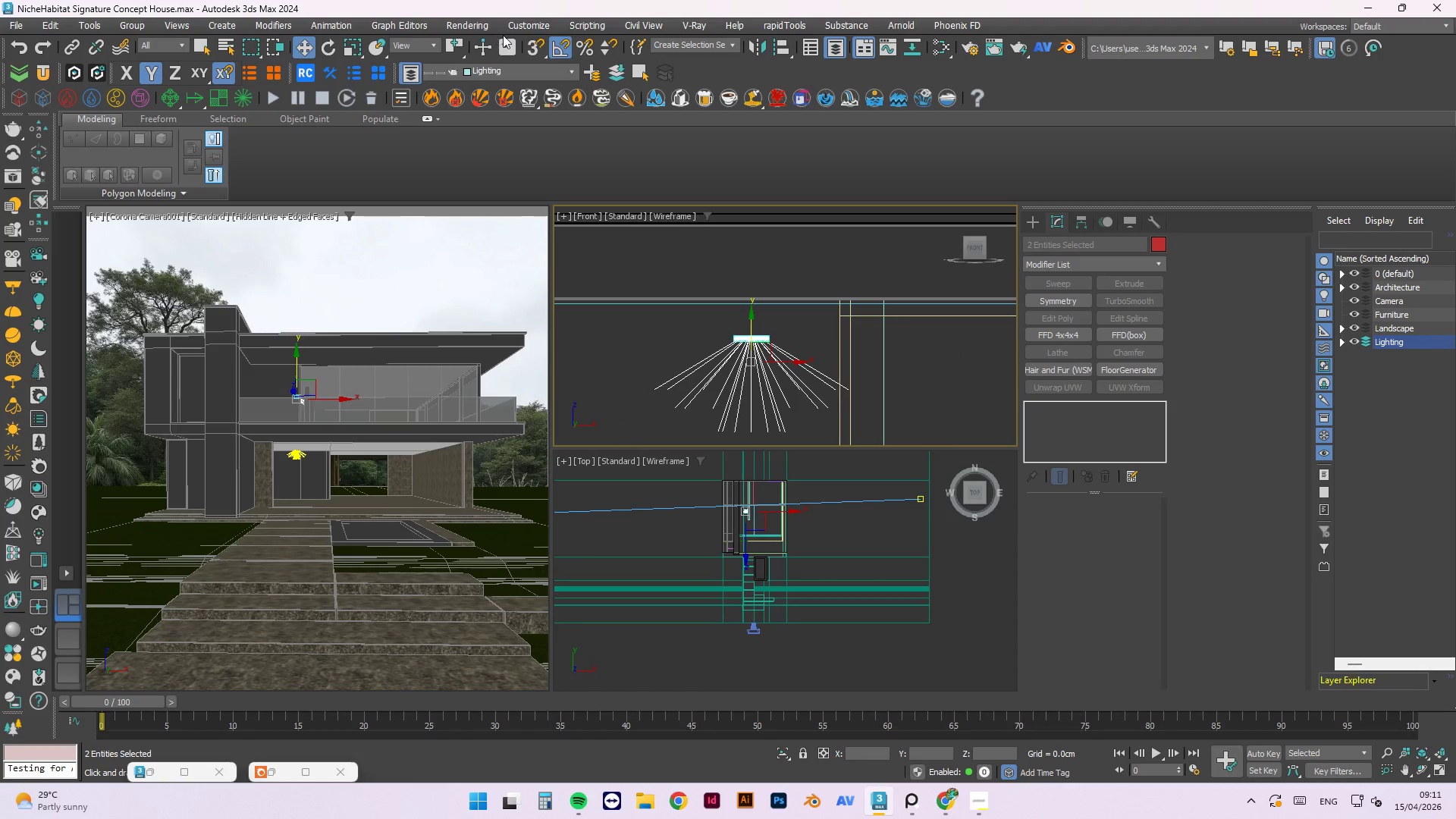 
left_click([543, 46])
 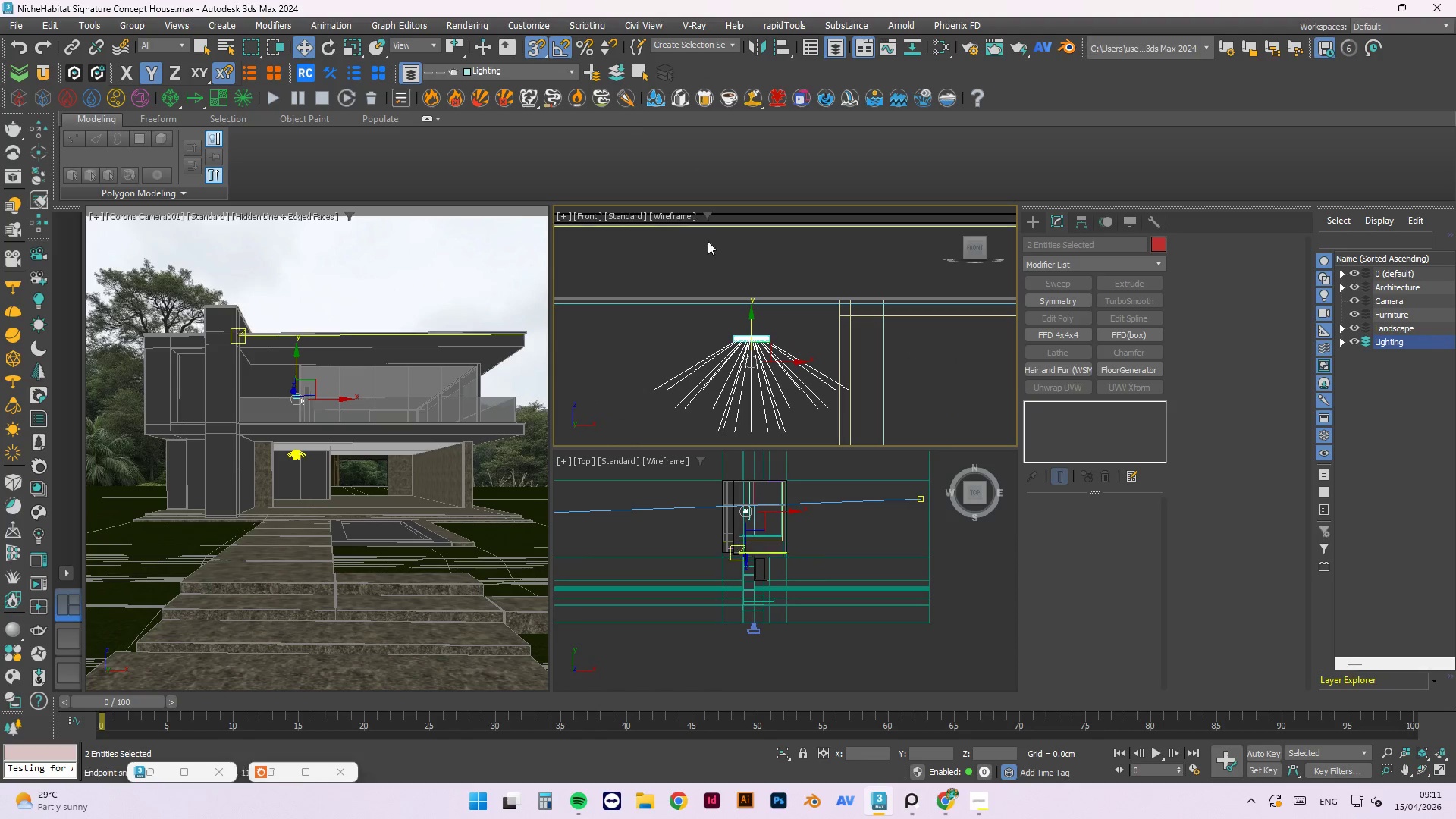 
scroll: coordinate [712, 364], scroll_direction: up, amount: 19.0
 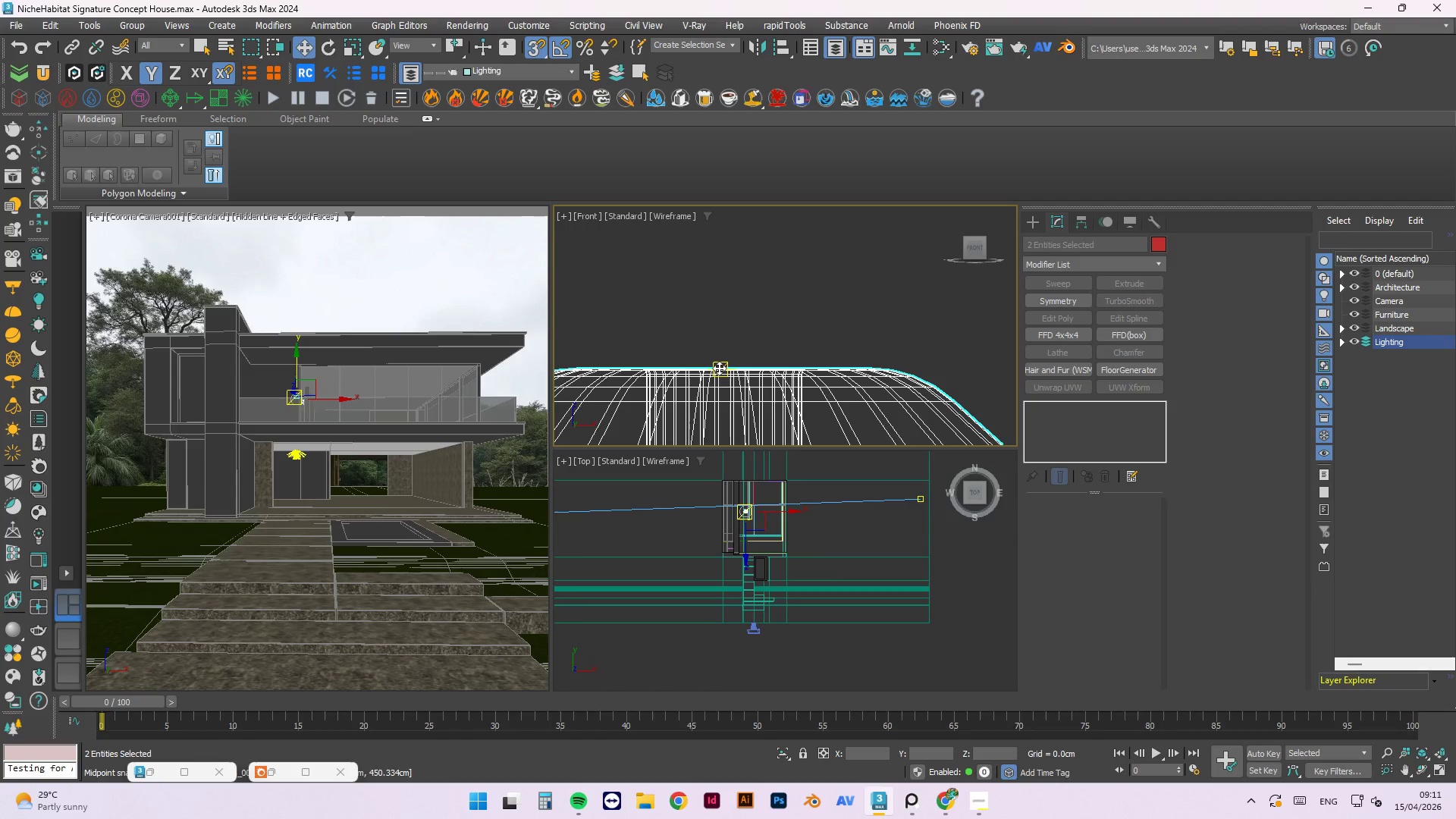 
left_click_drag(start_coordinate=[719, 369], to_coordinate=[686, 267])
 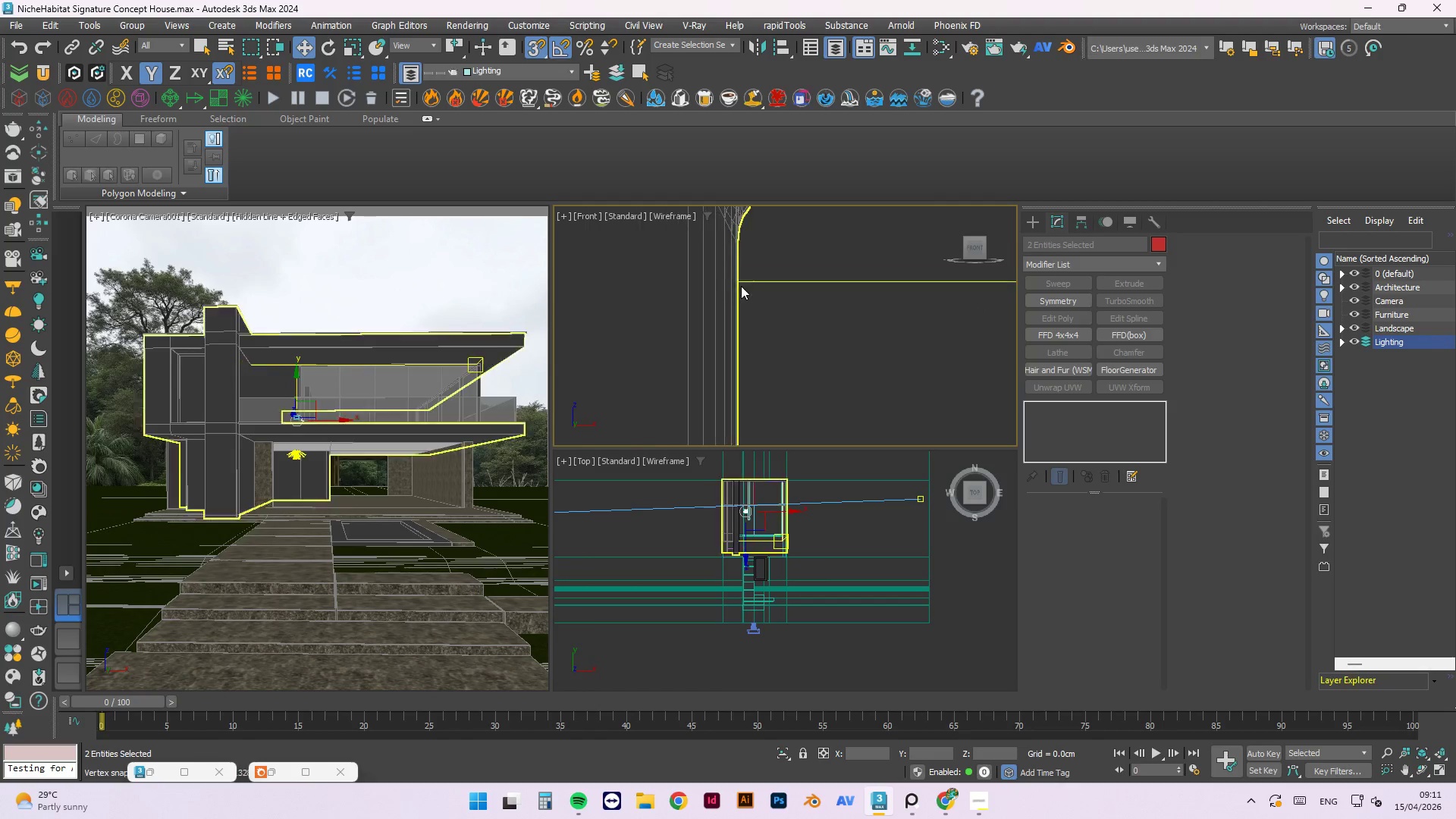 
scroll: coordinate [632, 280], scroll_direction: down, amount: 23.0
 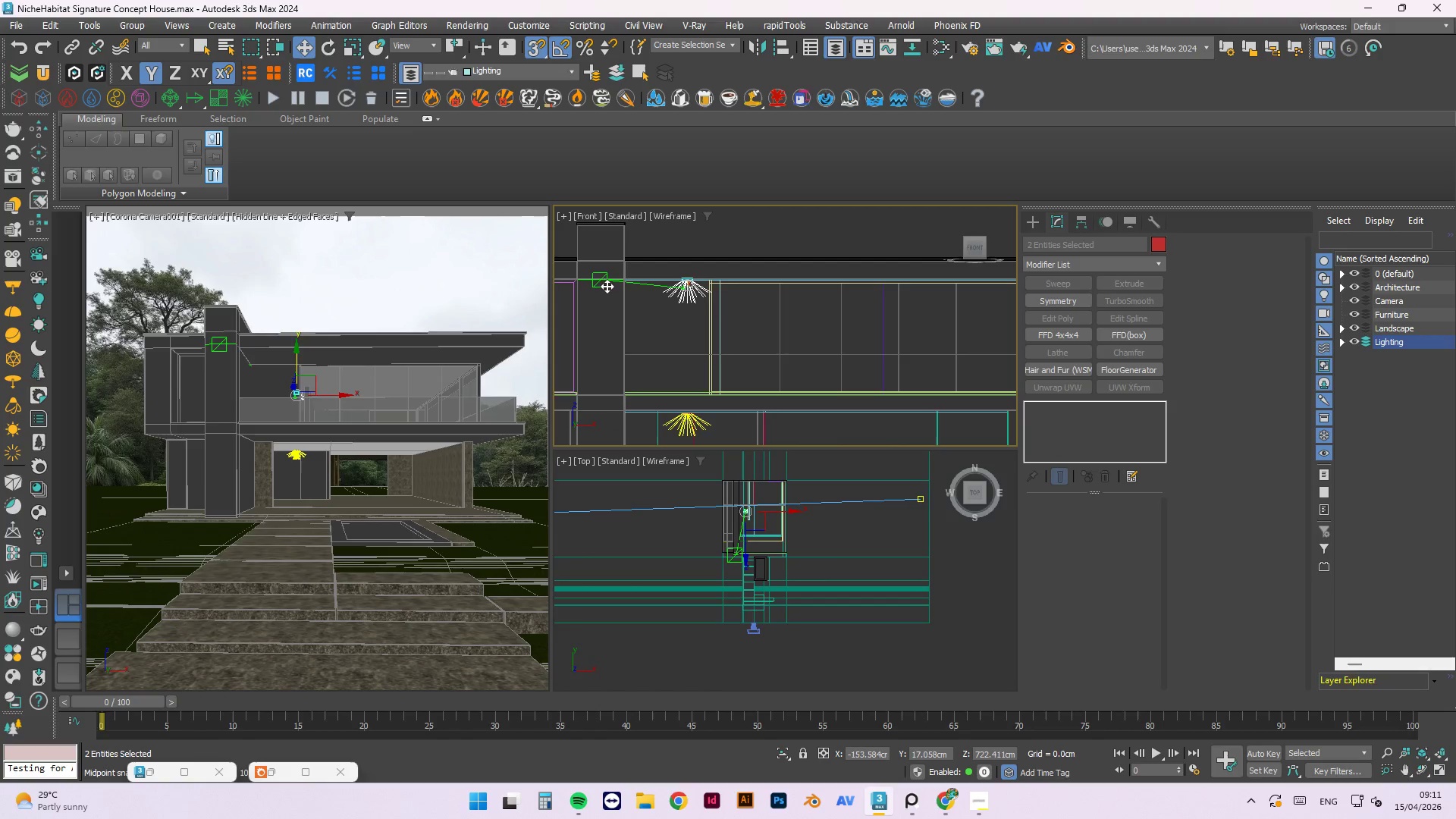 
scroll: coordinate [676, 262], scroll_direction: up, amount: 19.0
 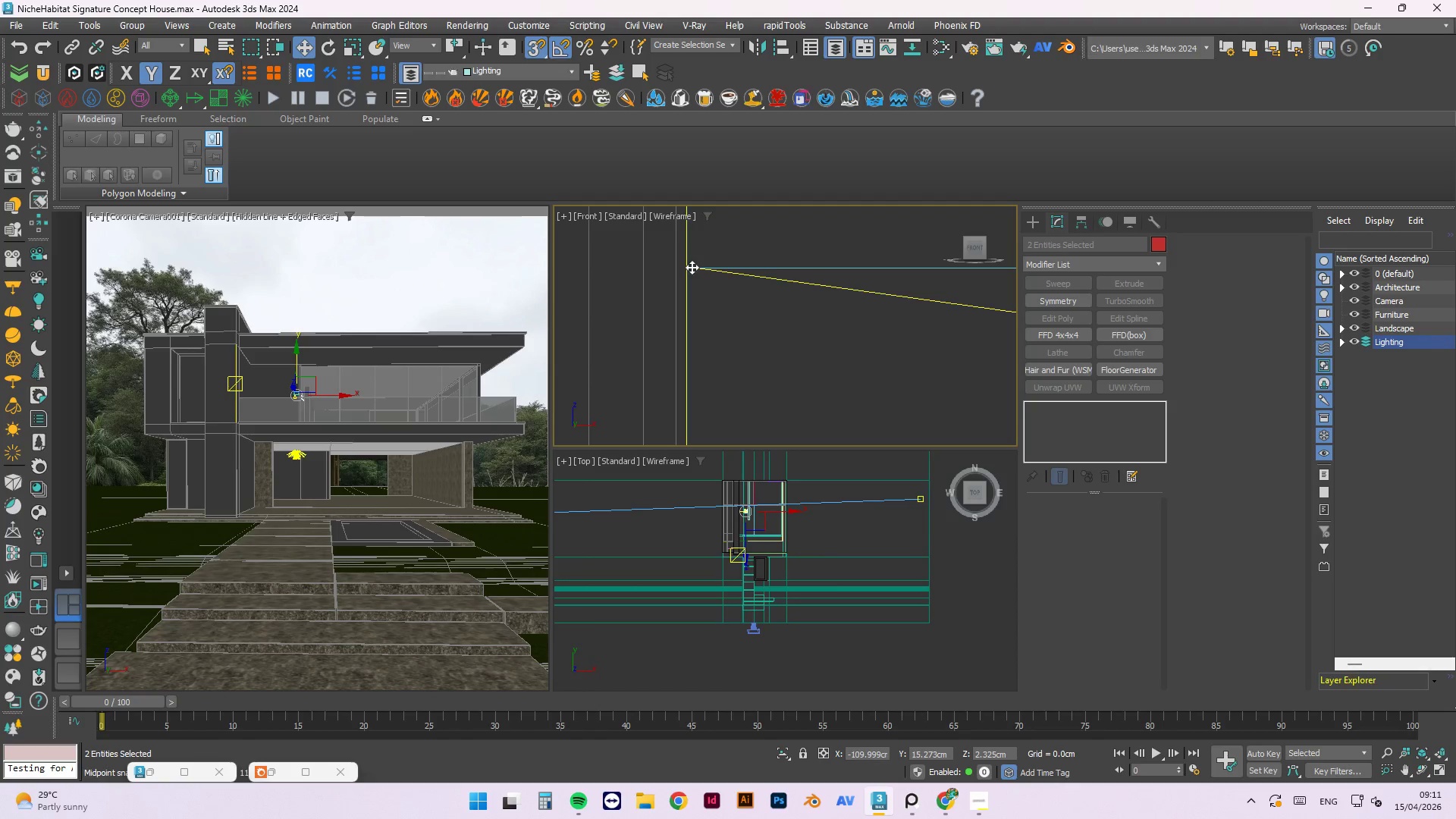 
scroll: coordinate [736, 284], scroll_direction: down, amount: 17.0
 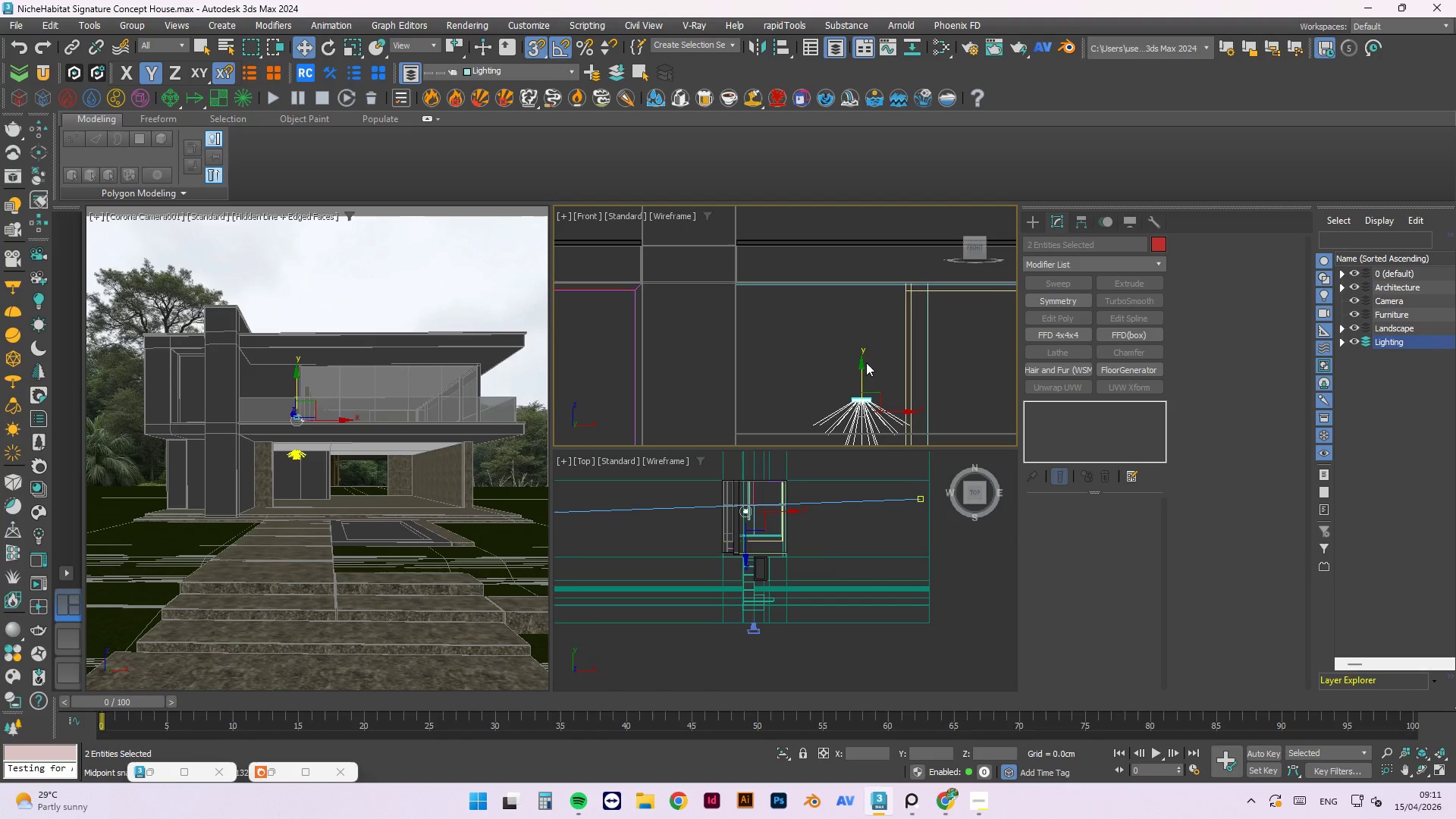 
left_click_drag(start_coordinate=[862, 369], to_coordinate=[807, 356])
 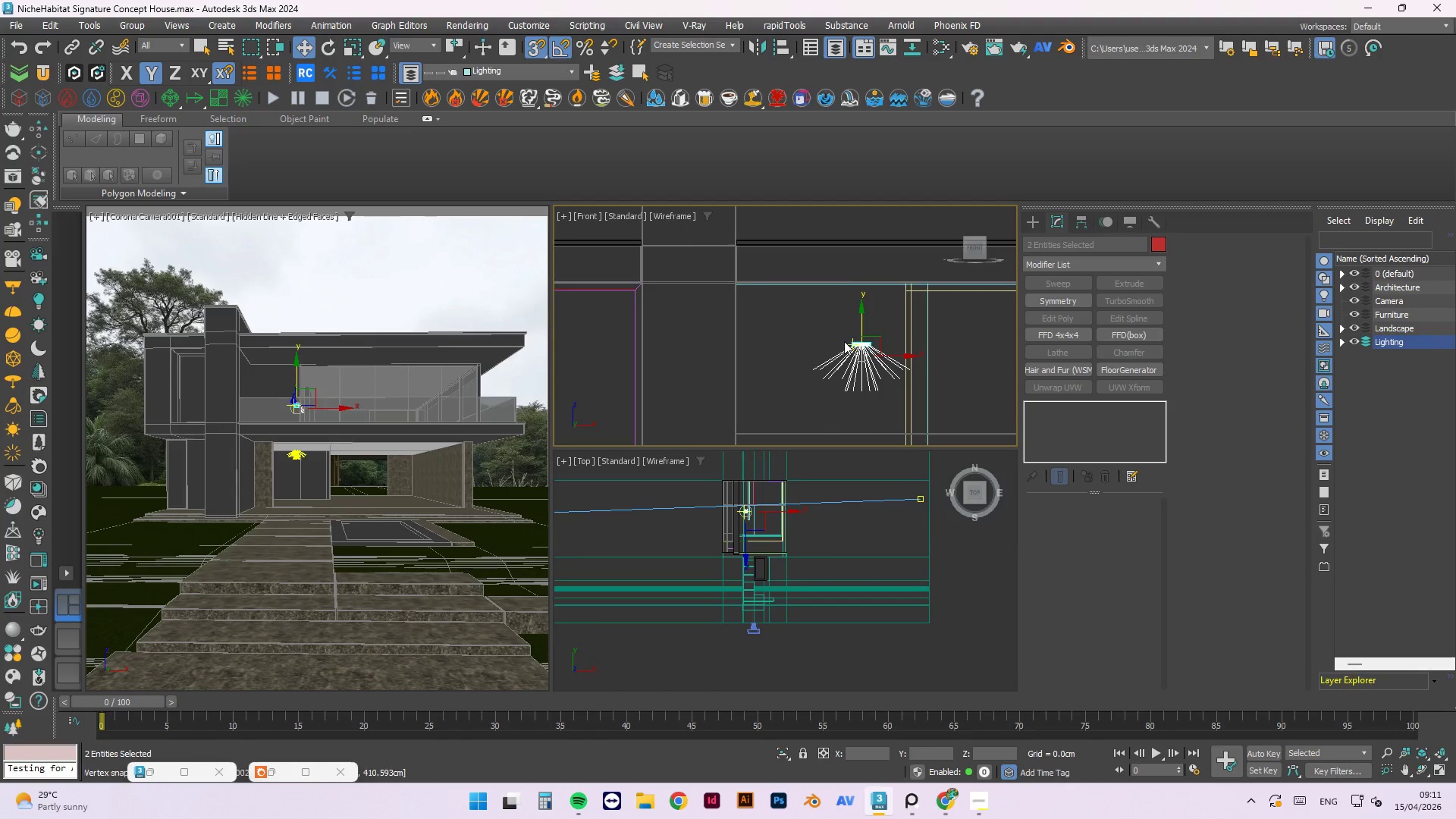 
scroll: coordinate [919, 395], scroll_direction: up, amount: 23.0
 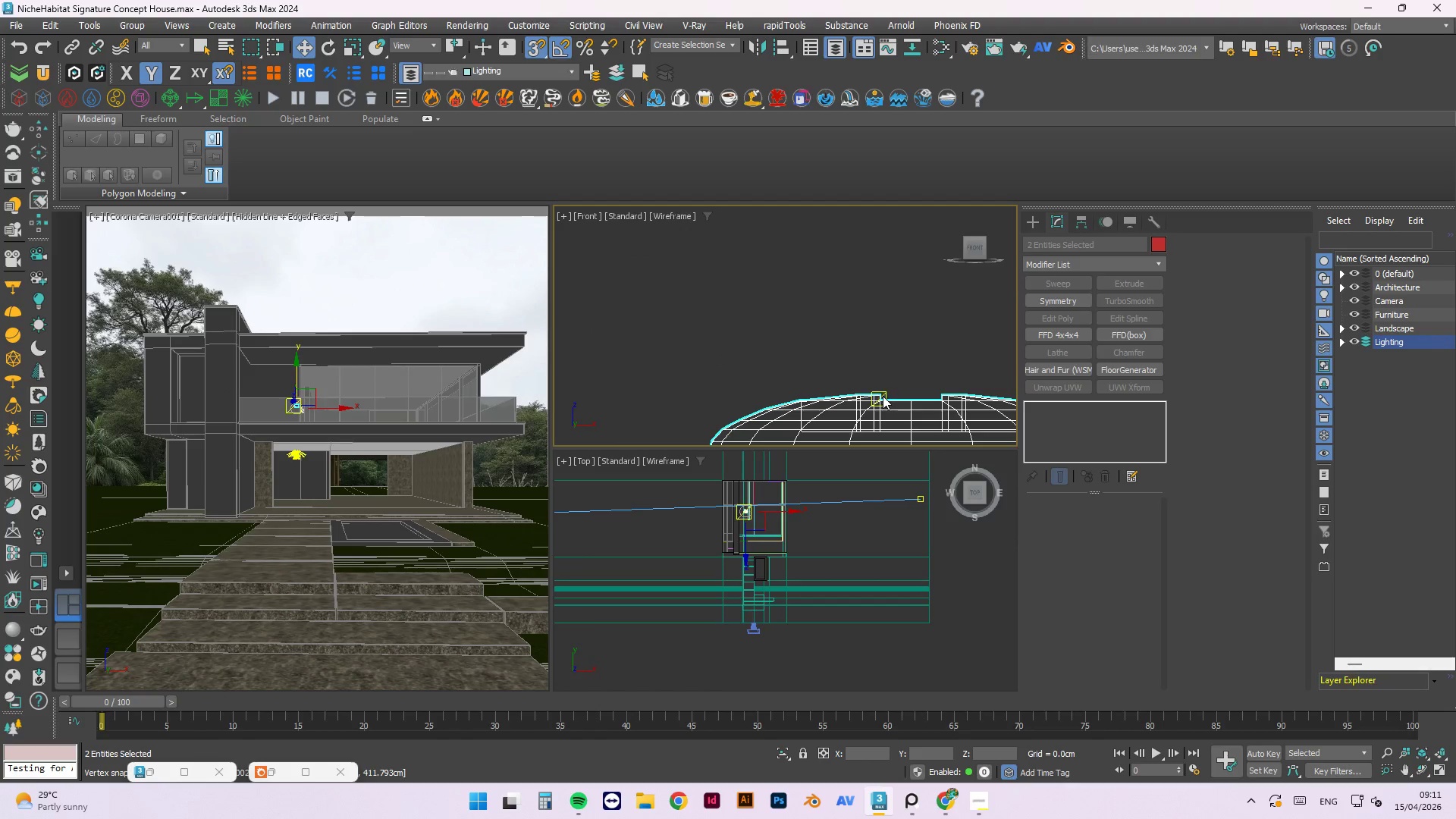 
left_click_drag(start_coordinate=[880, 395], to_coordinate=[816, 300])
 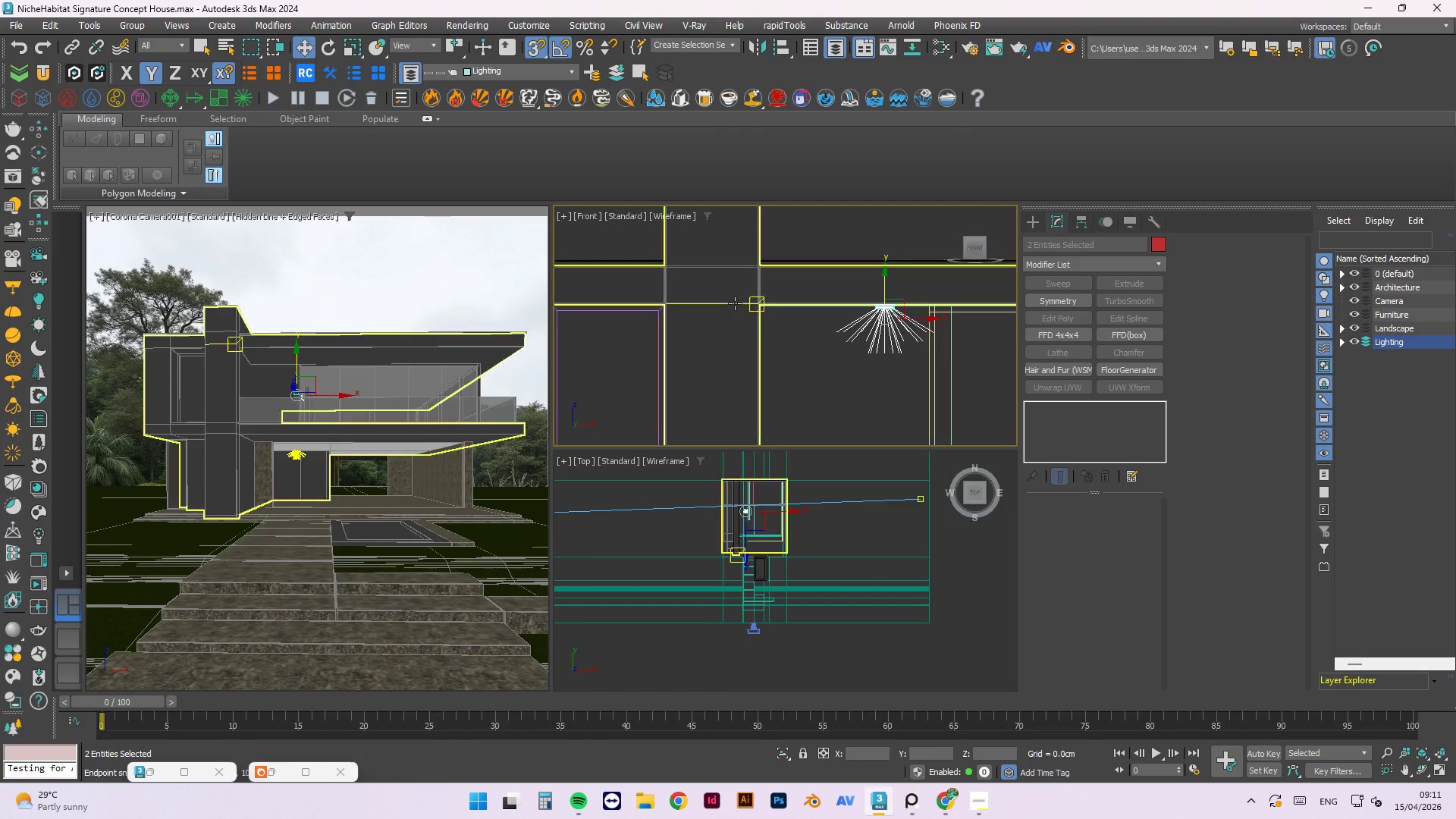 
scroll: coordinate [940, 352], scroll_direction: down, amount: 23.0
 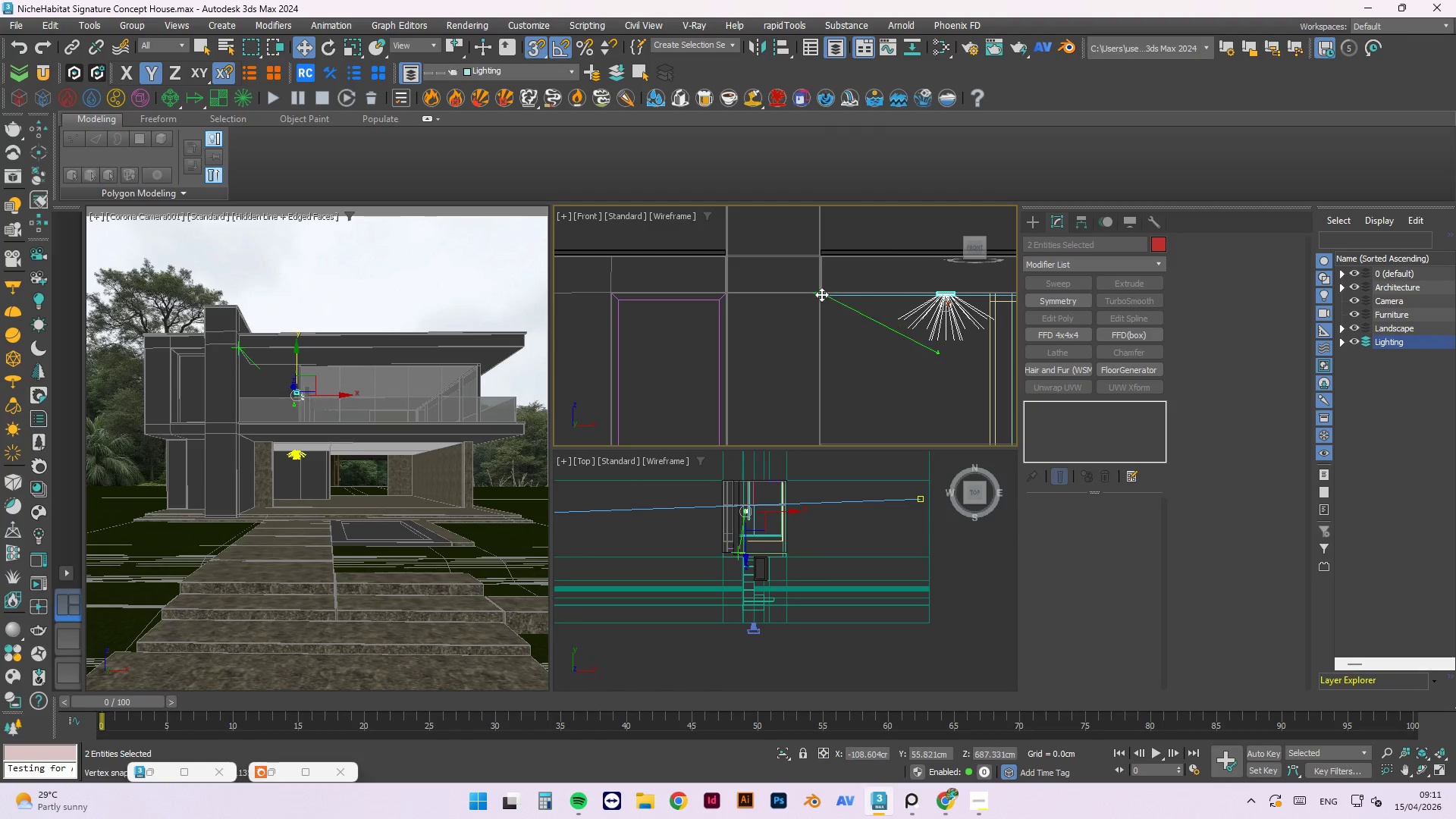 
scroll: coordinate [821, 294], scroll_direction: up, amount: 4.0
 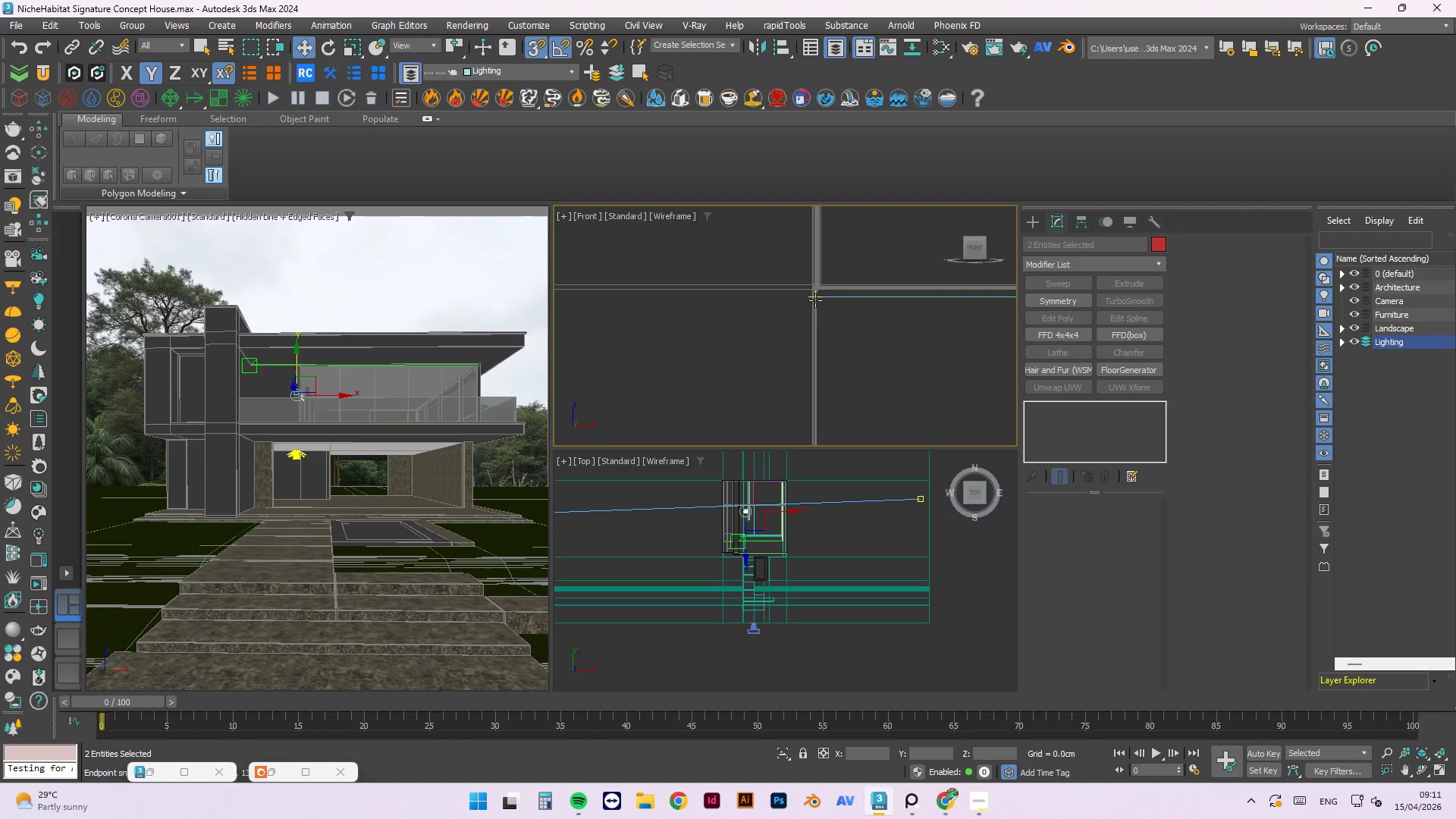 
scroll: coordinate [731, 293], scroll_direction: down, amount: 8.0
 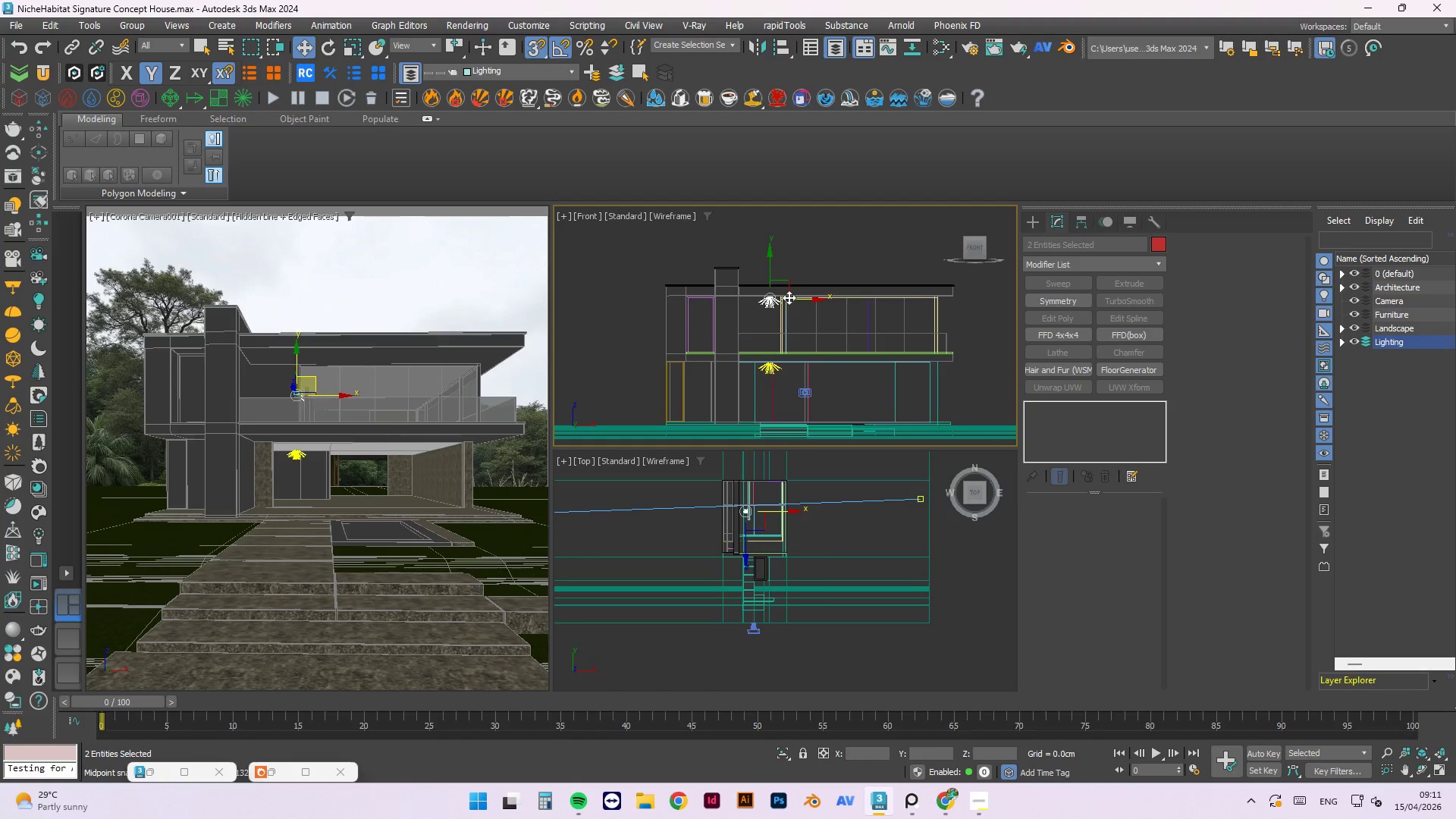 
left_click([916, 797])
 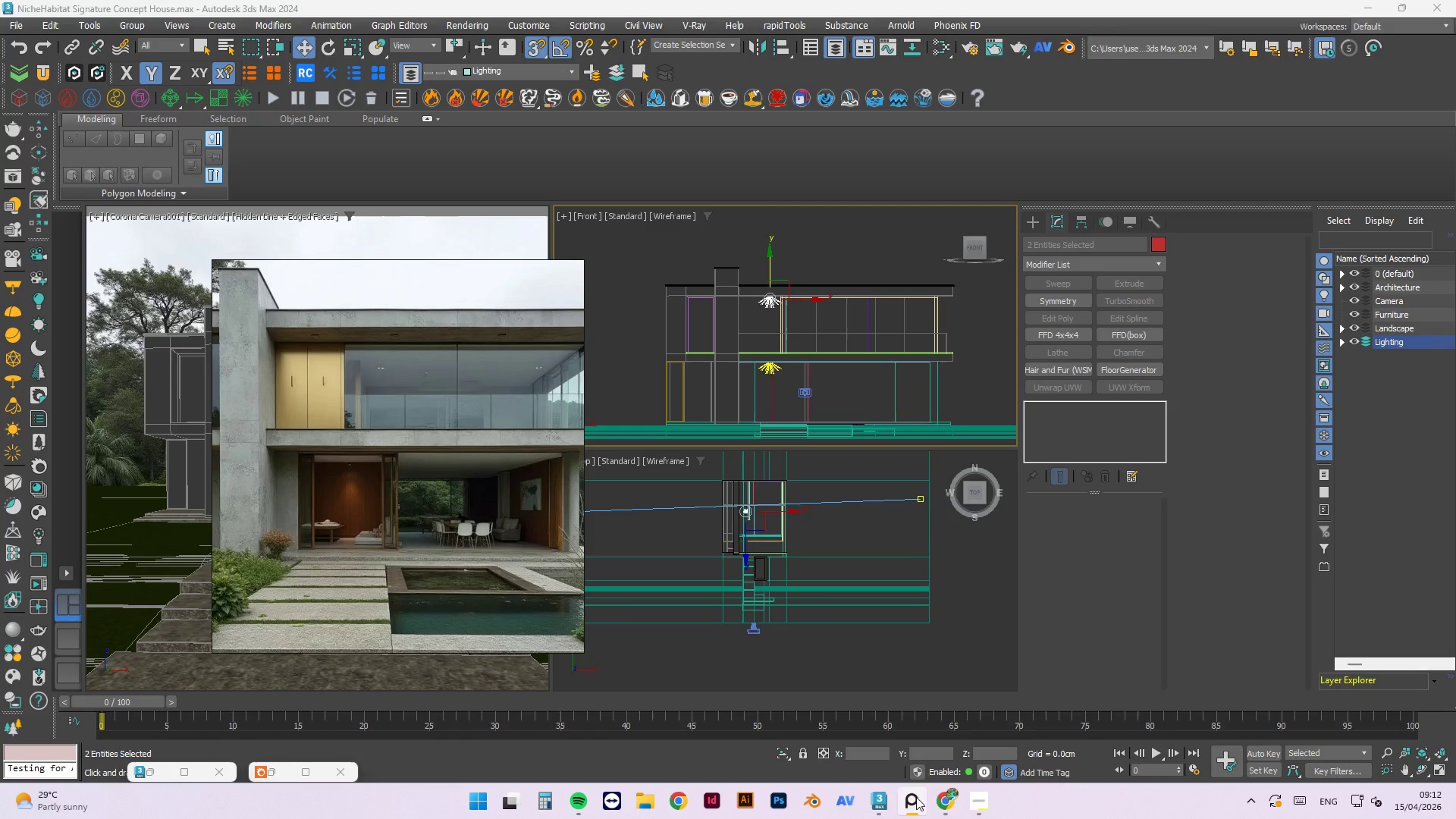 
left_click([916, 797])
 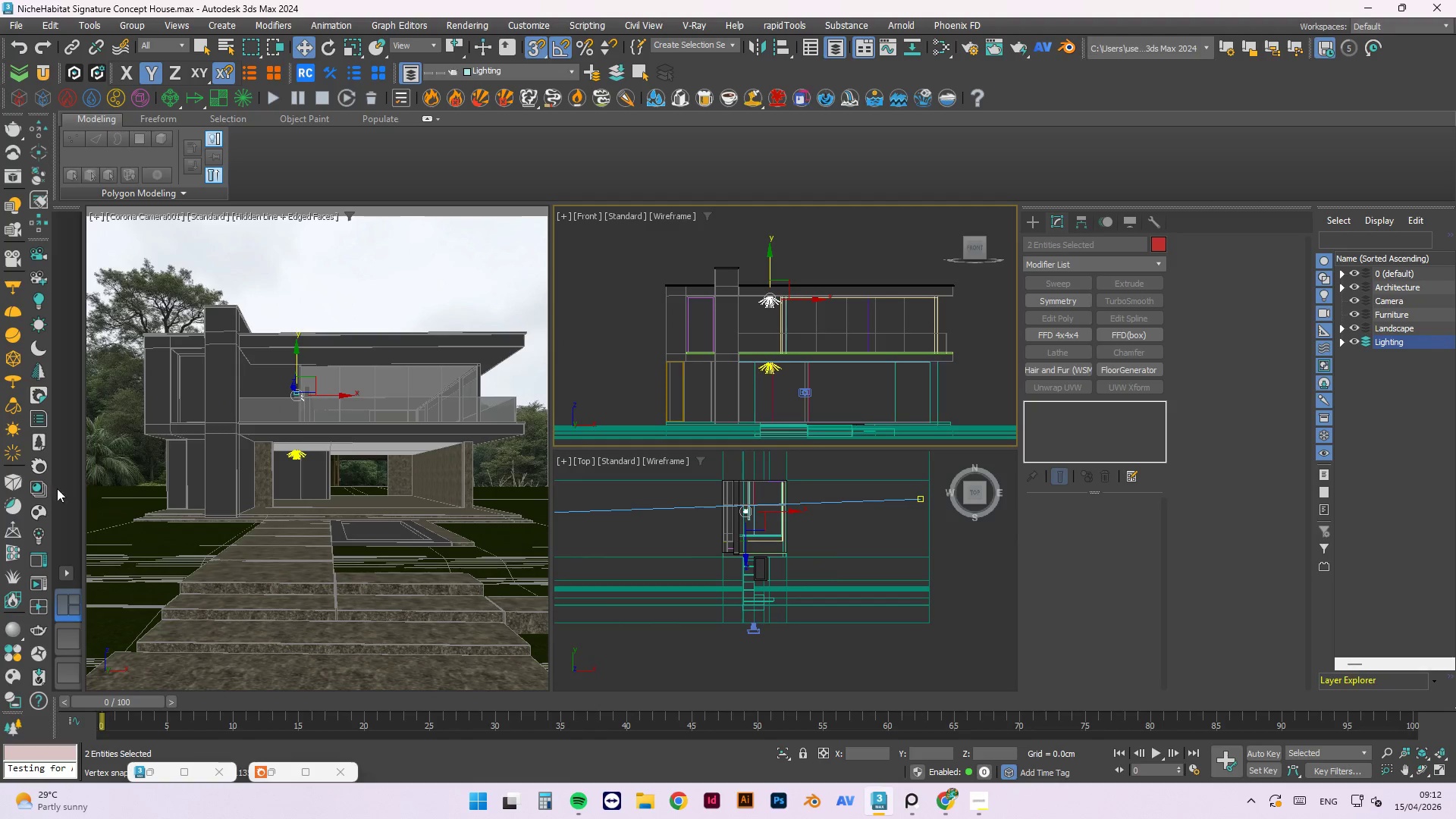 
wait(5.83)
 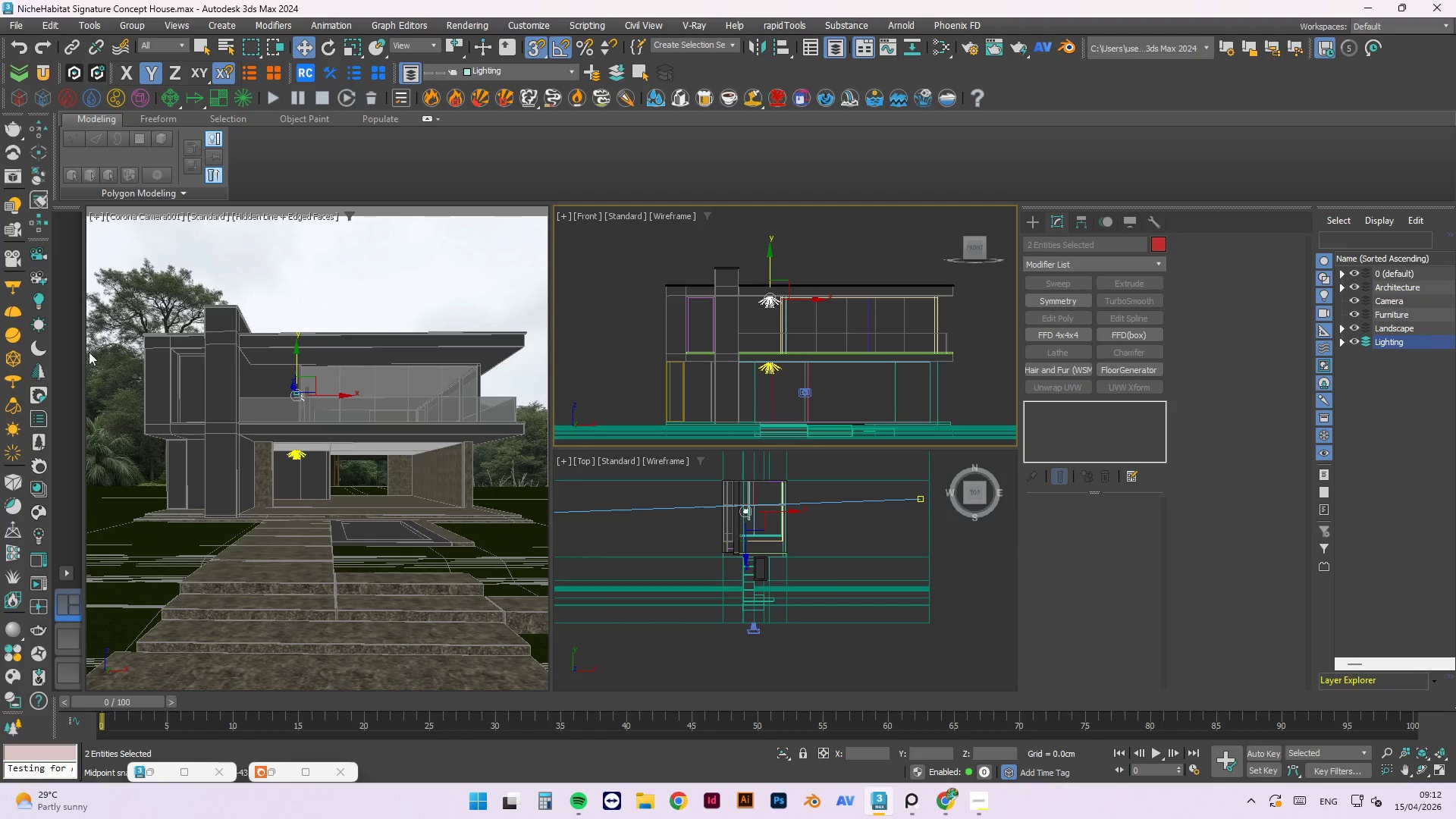 
left_click([35, 514])
 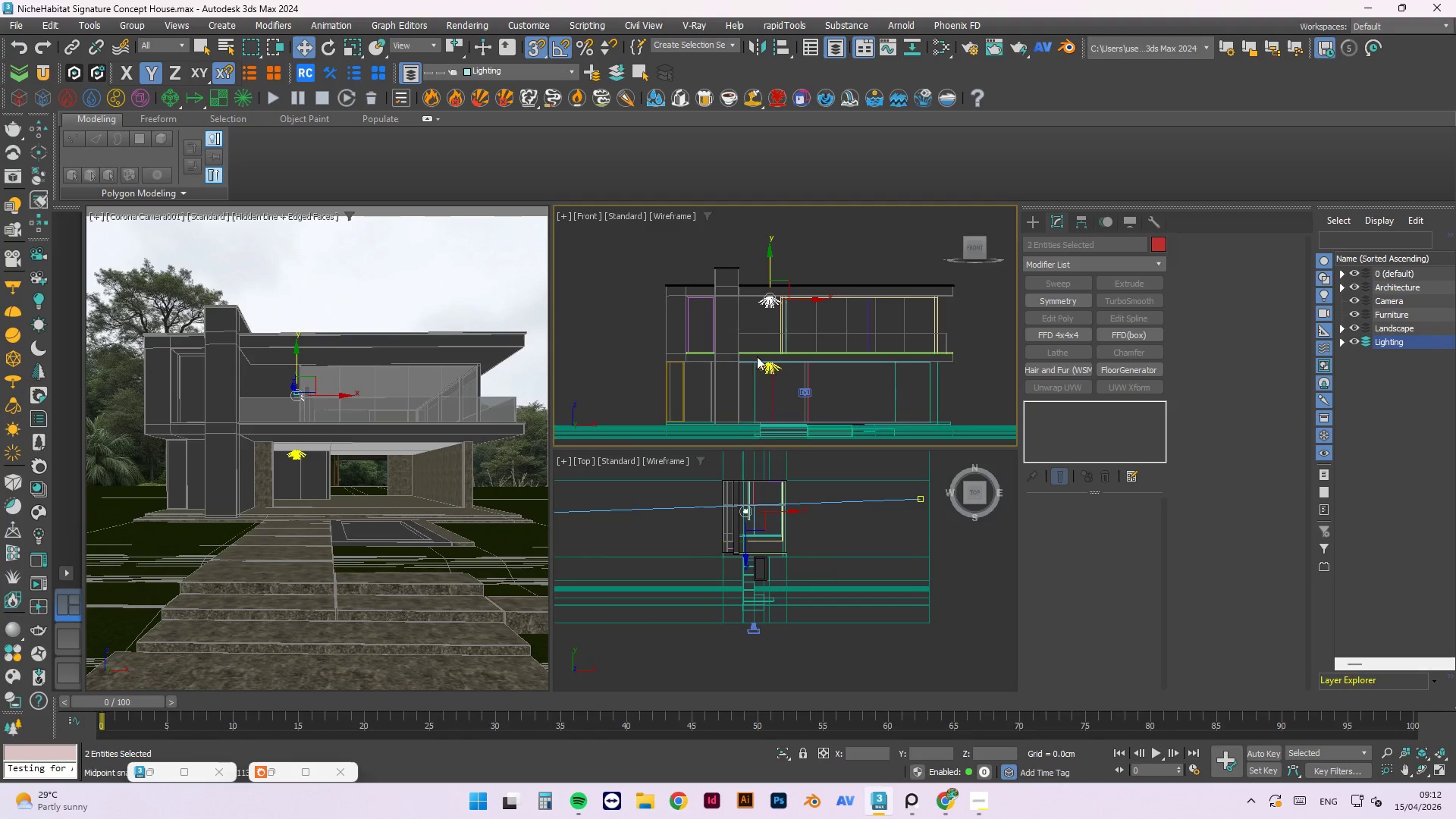 
left_click([621, 340])
 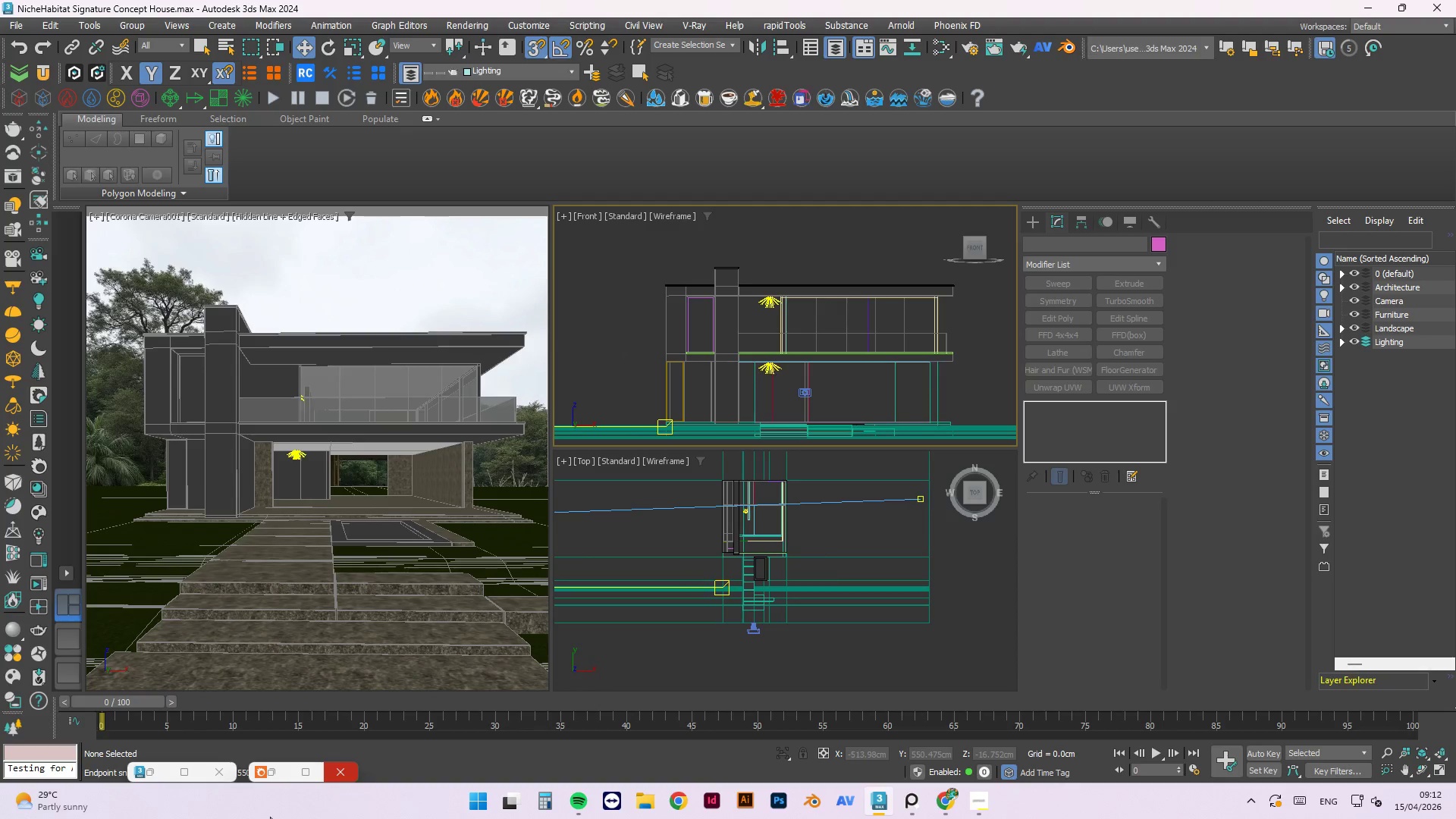 
left_click([272, 775])
 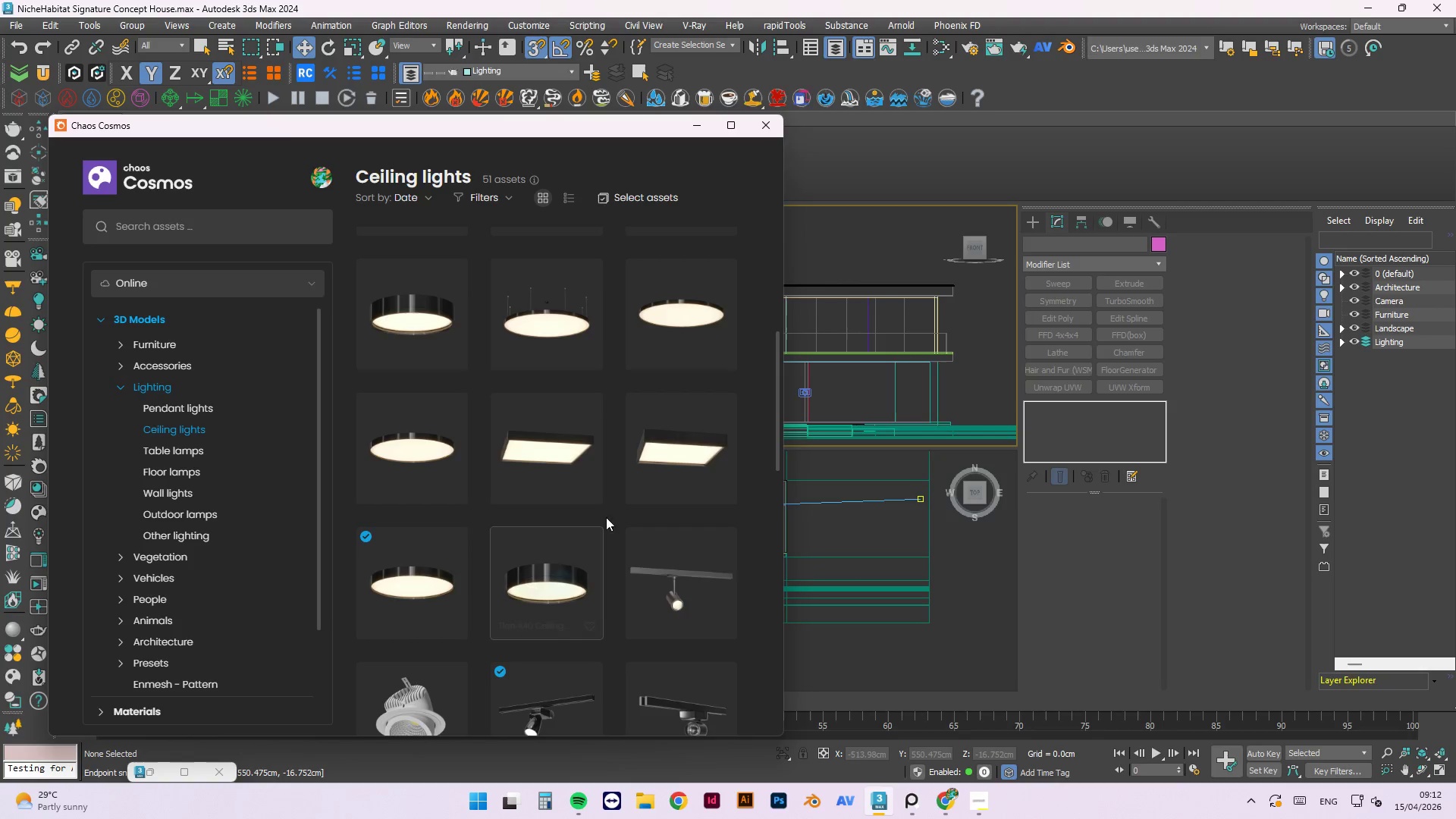 
scroll: coordinate [602, 482], scroll_direction: down, amount: 13.0
 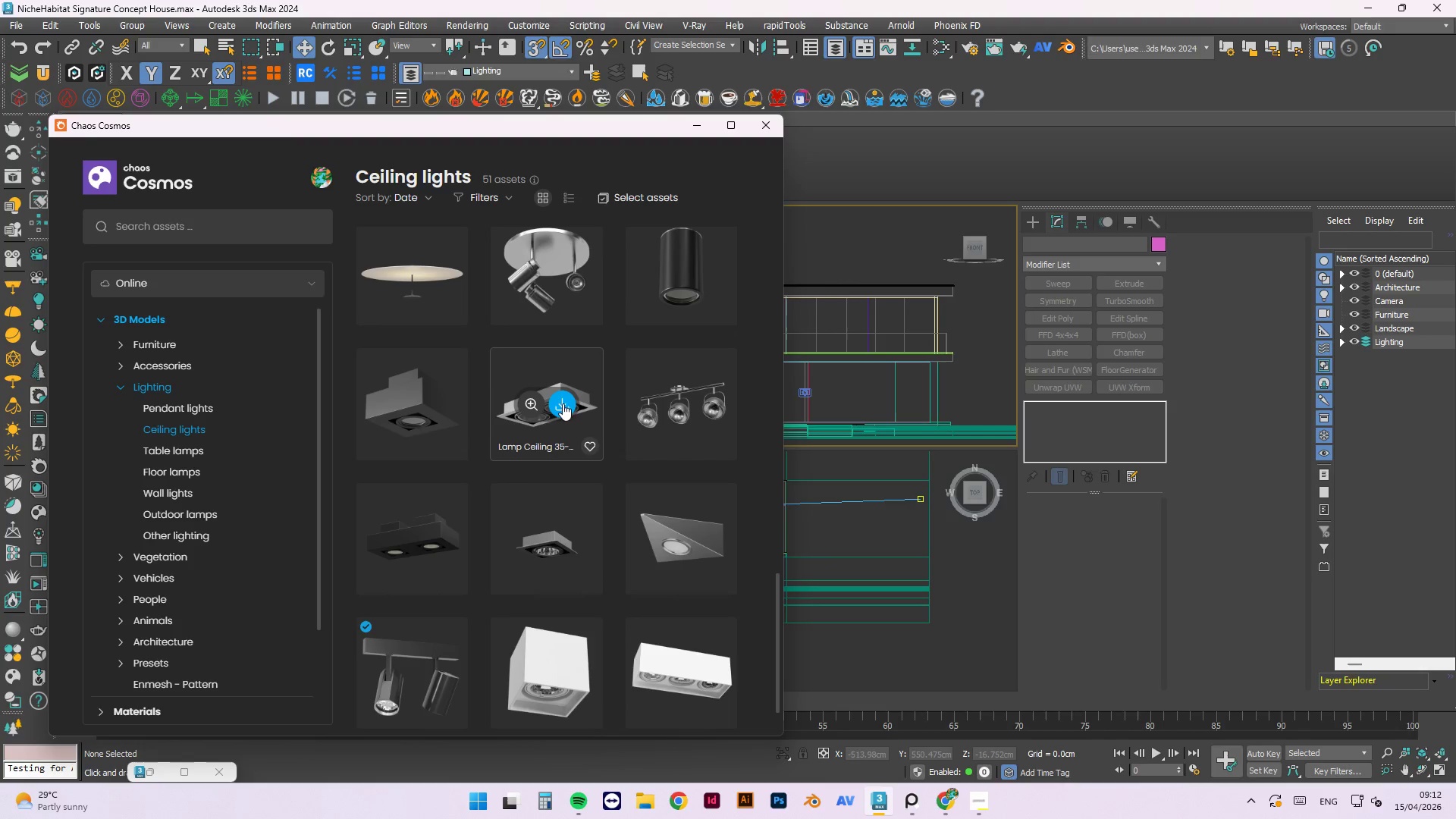 
left_click([569, 399])
 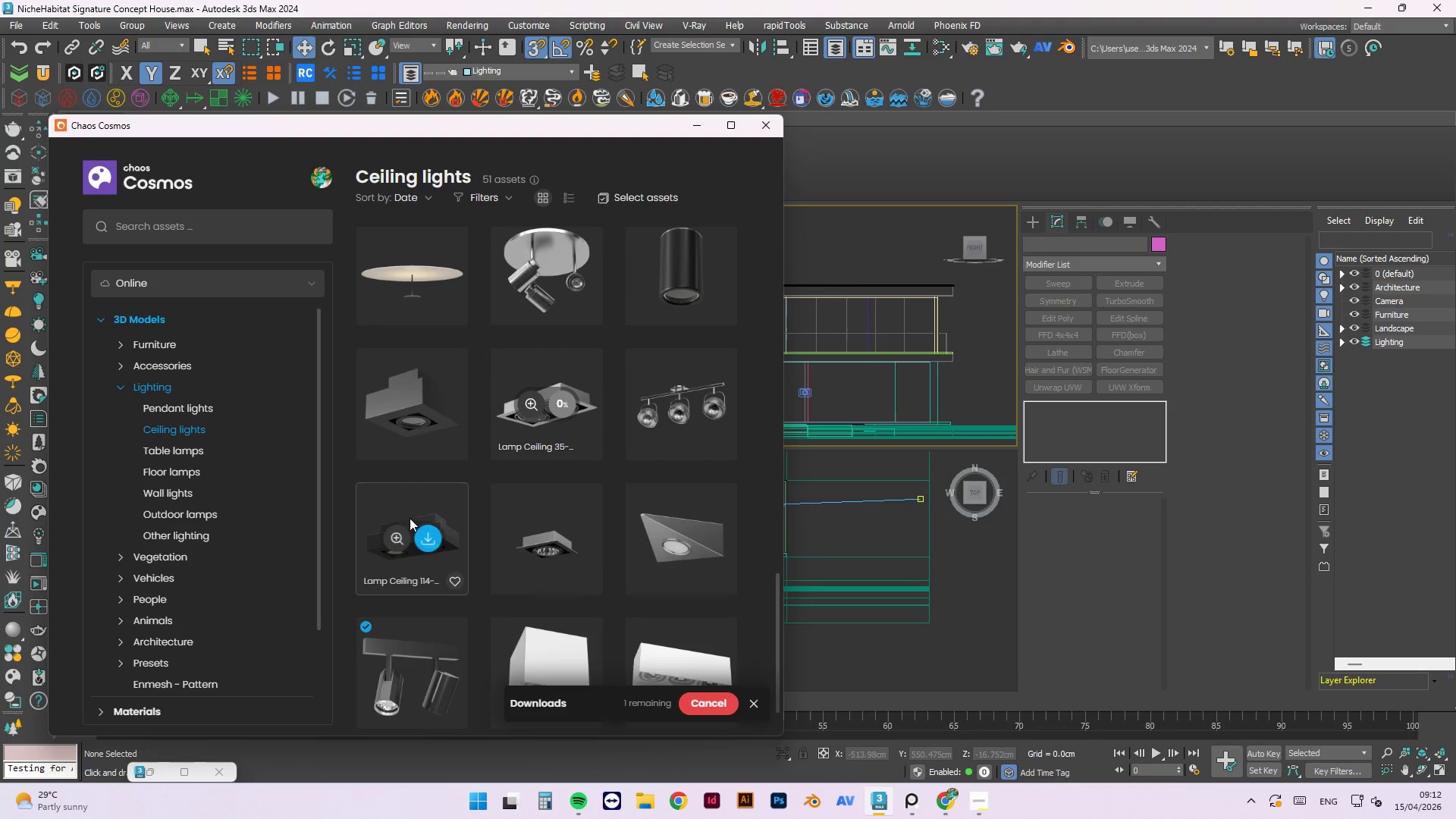 
left_click([426, 543])
 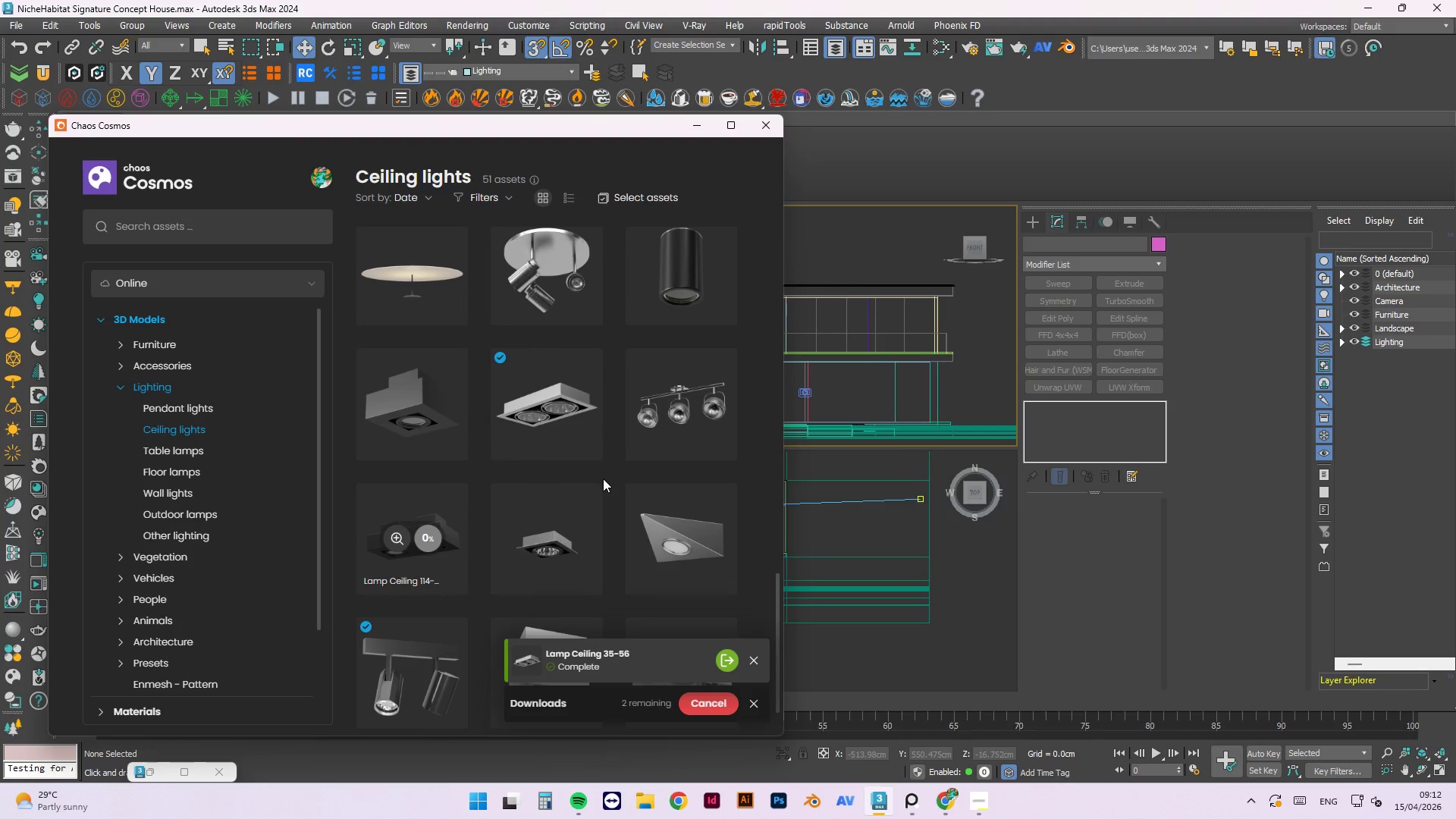 
scroll: coordinate [646, 400], scroll_direction: down, amount: 6.0
 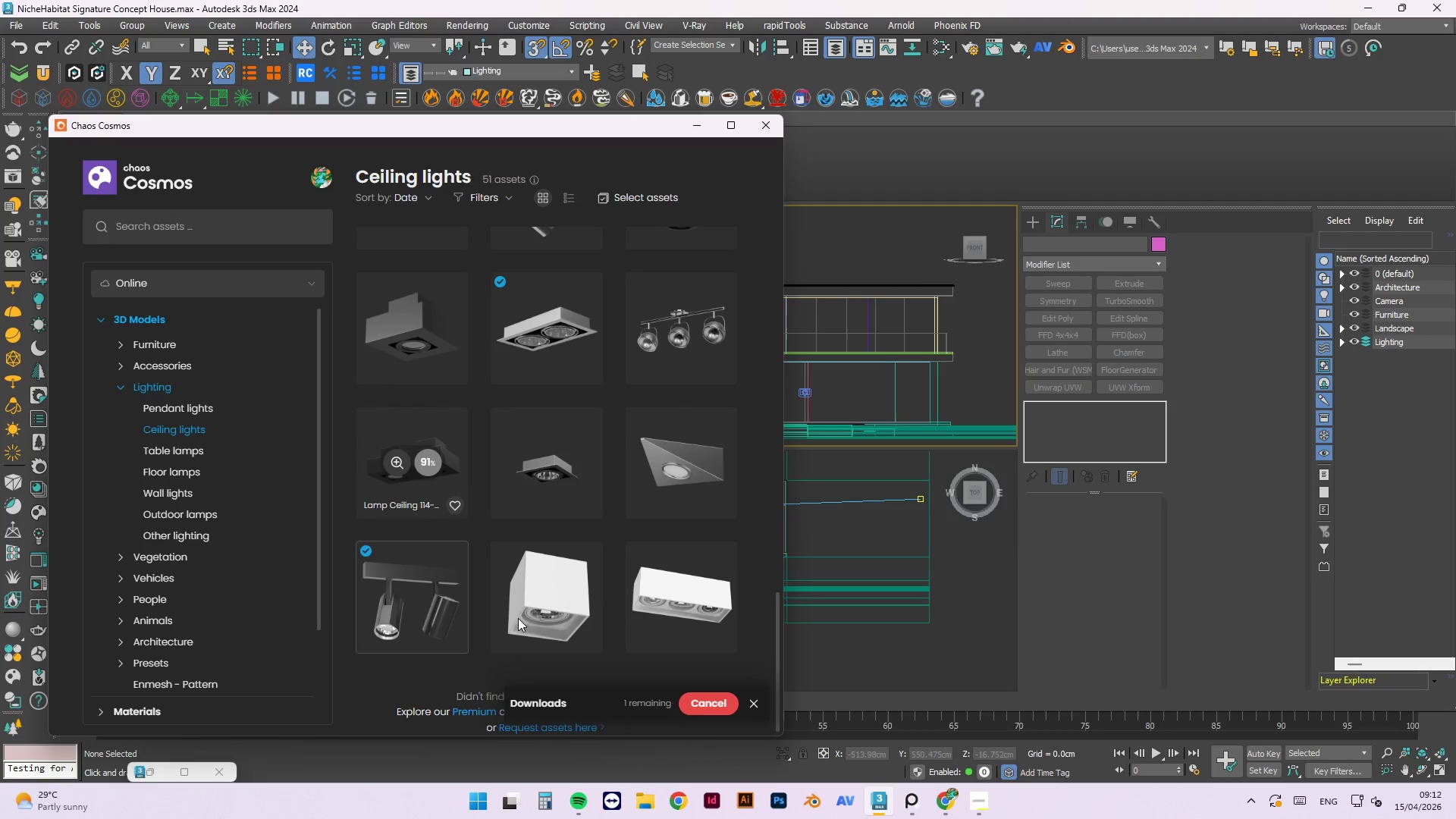 
wait(6.24)
 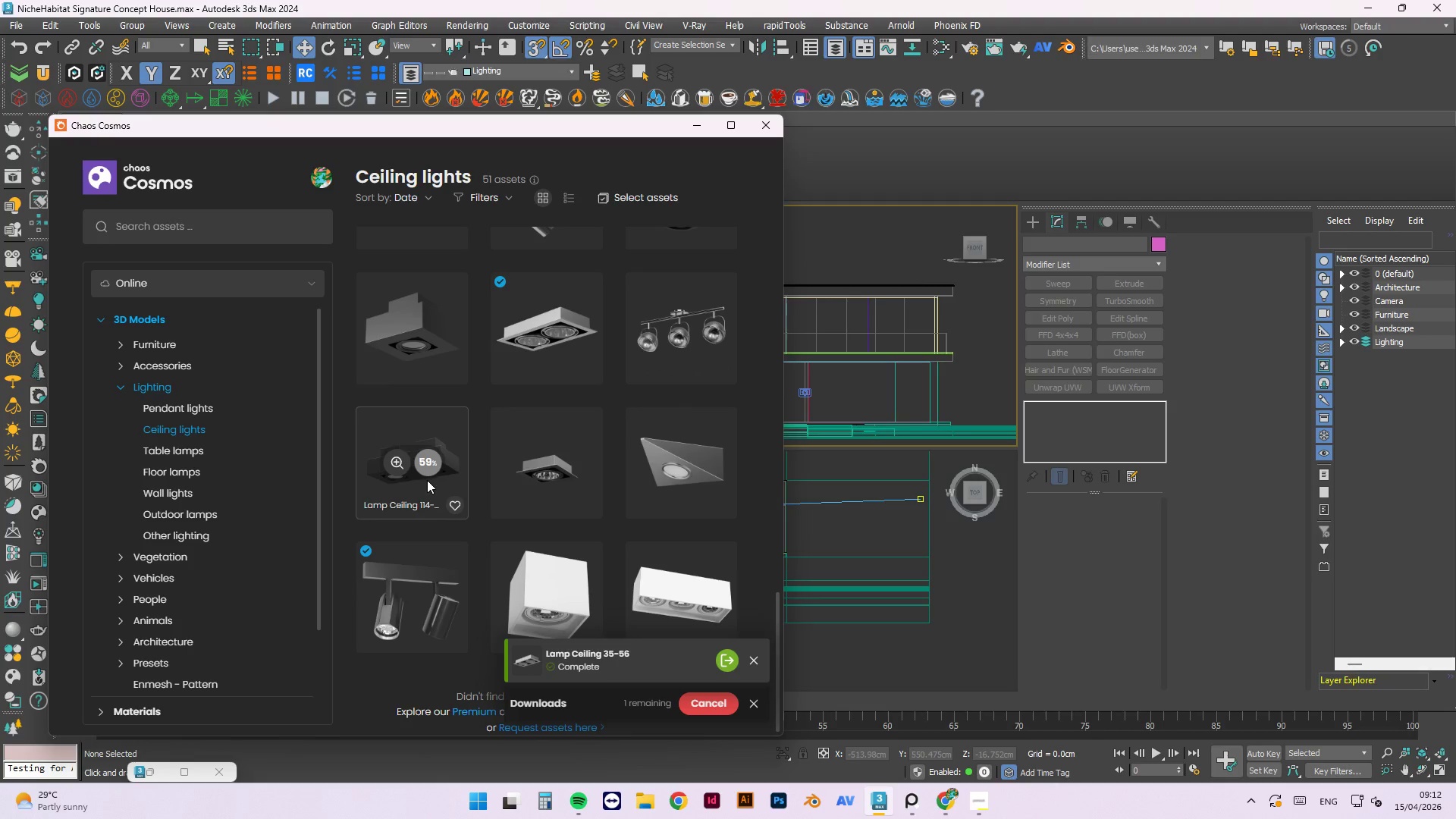 
left_click([424, 471])
 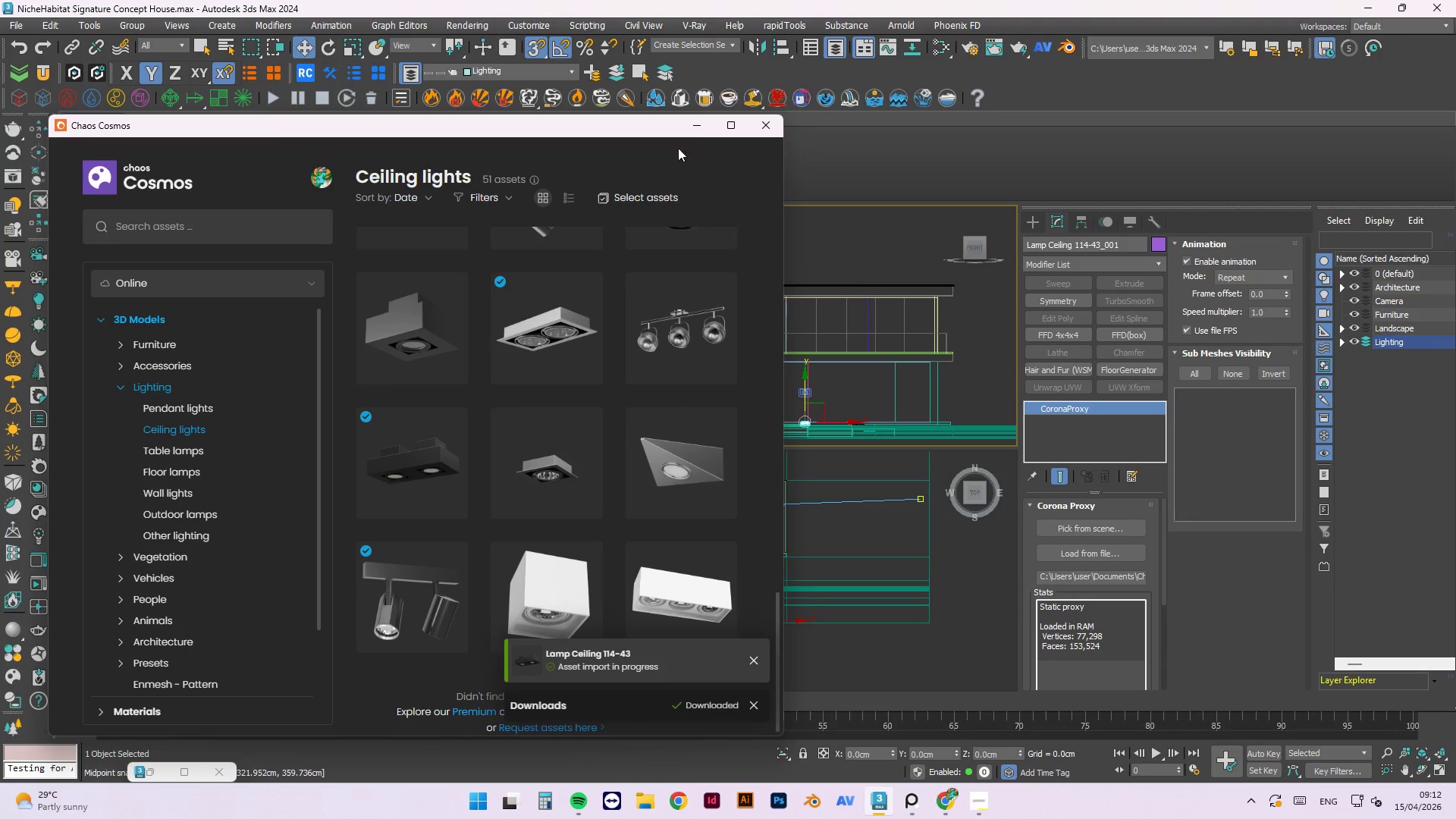 
left_click([700, 130])
 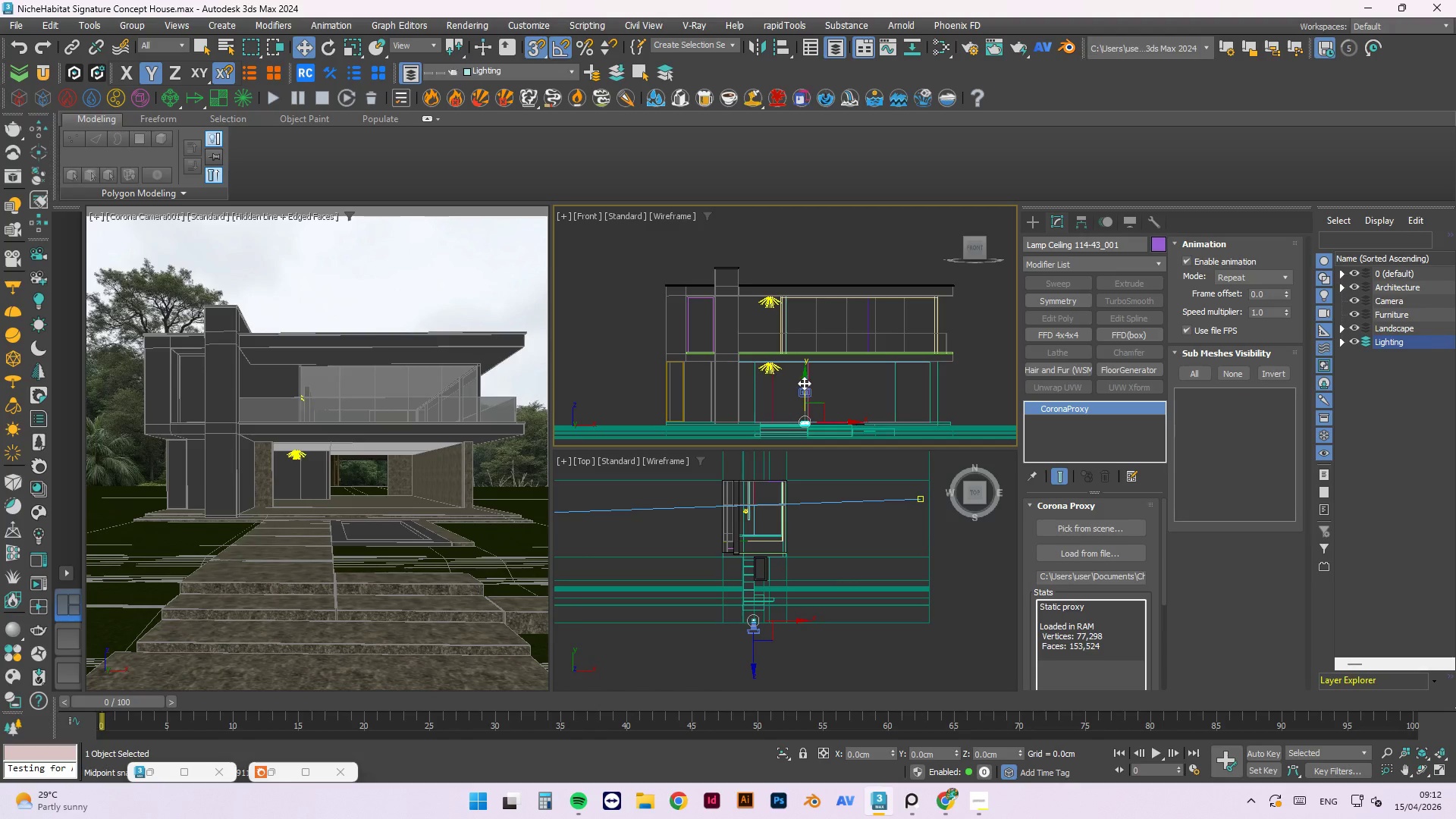 
left_click_drag(start_coordinate=[802, 382], to_coordinate=[817, 297])
 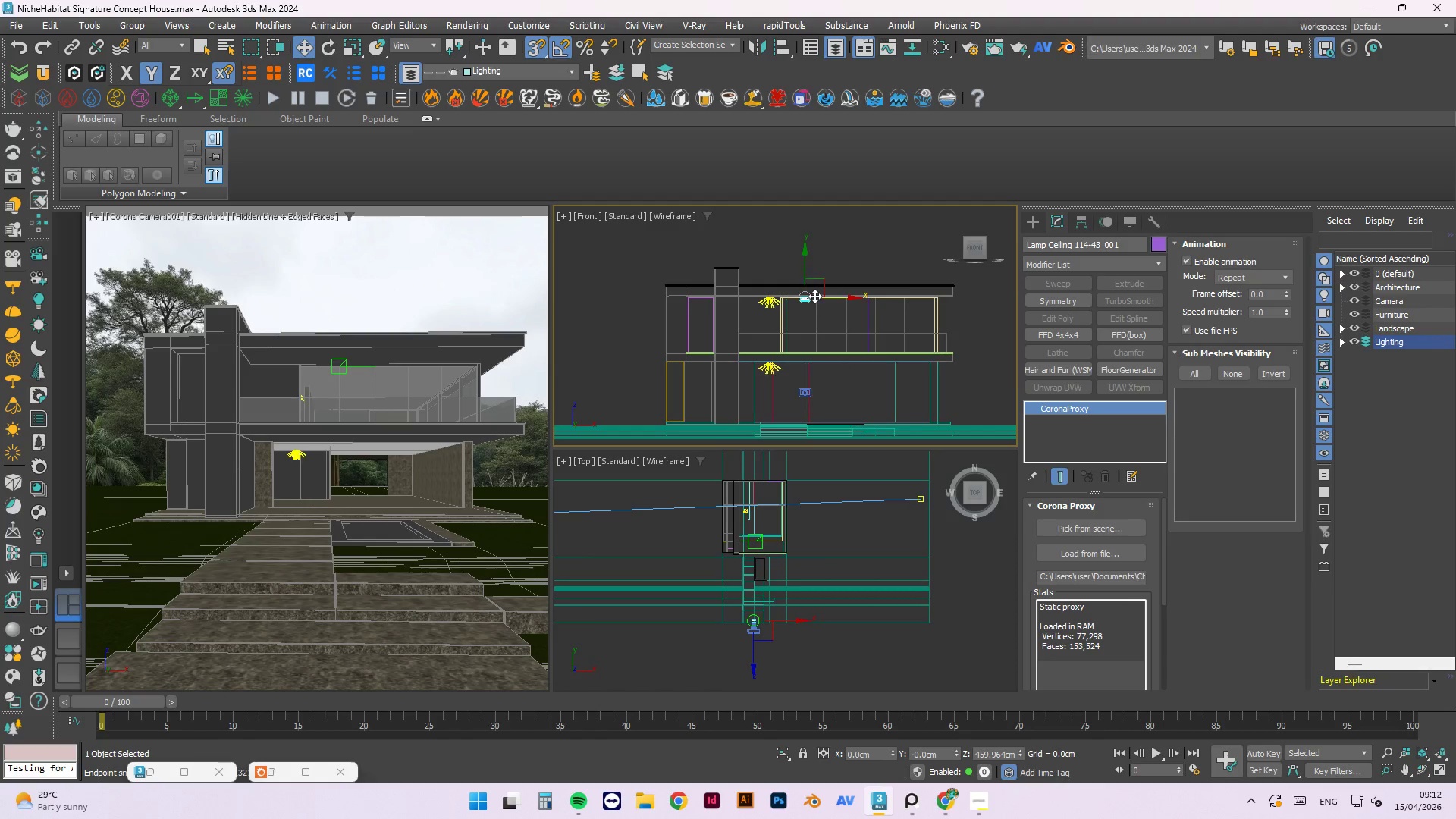 
scroll: coordinate [645, 331], scroll_direction: up, amount: 15.0
 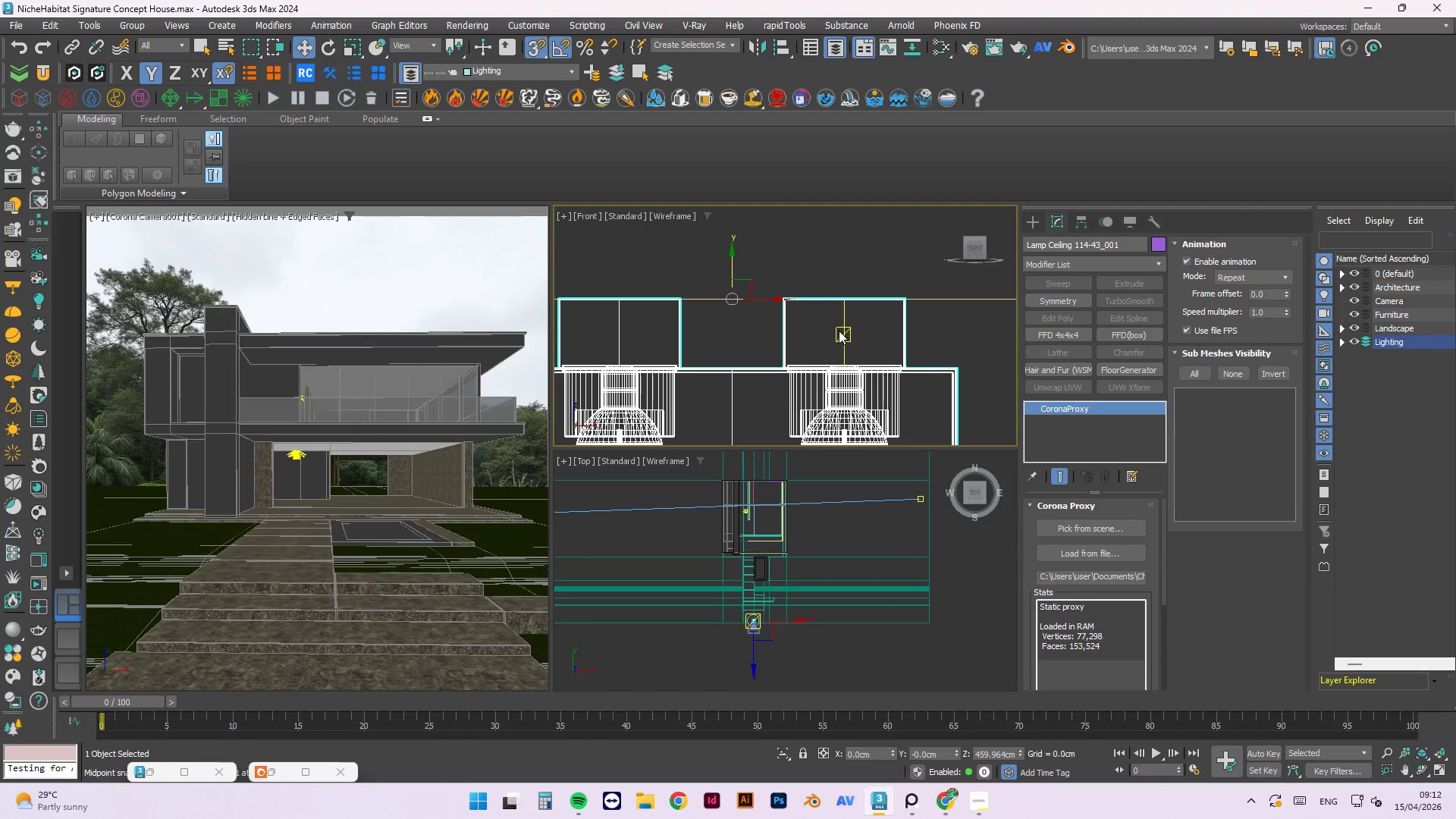 
scroll: coordinate [821, 378], scroll_direction: down, amount: 12.0
 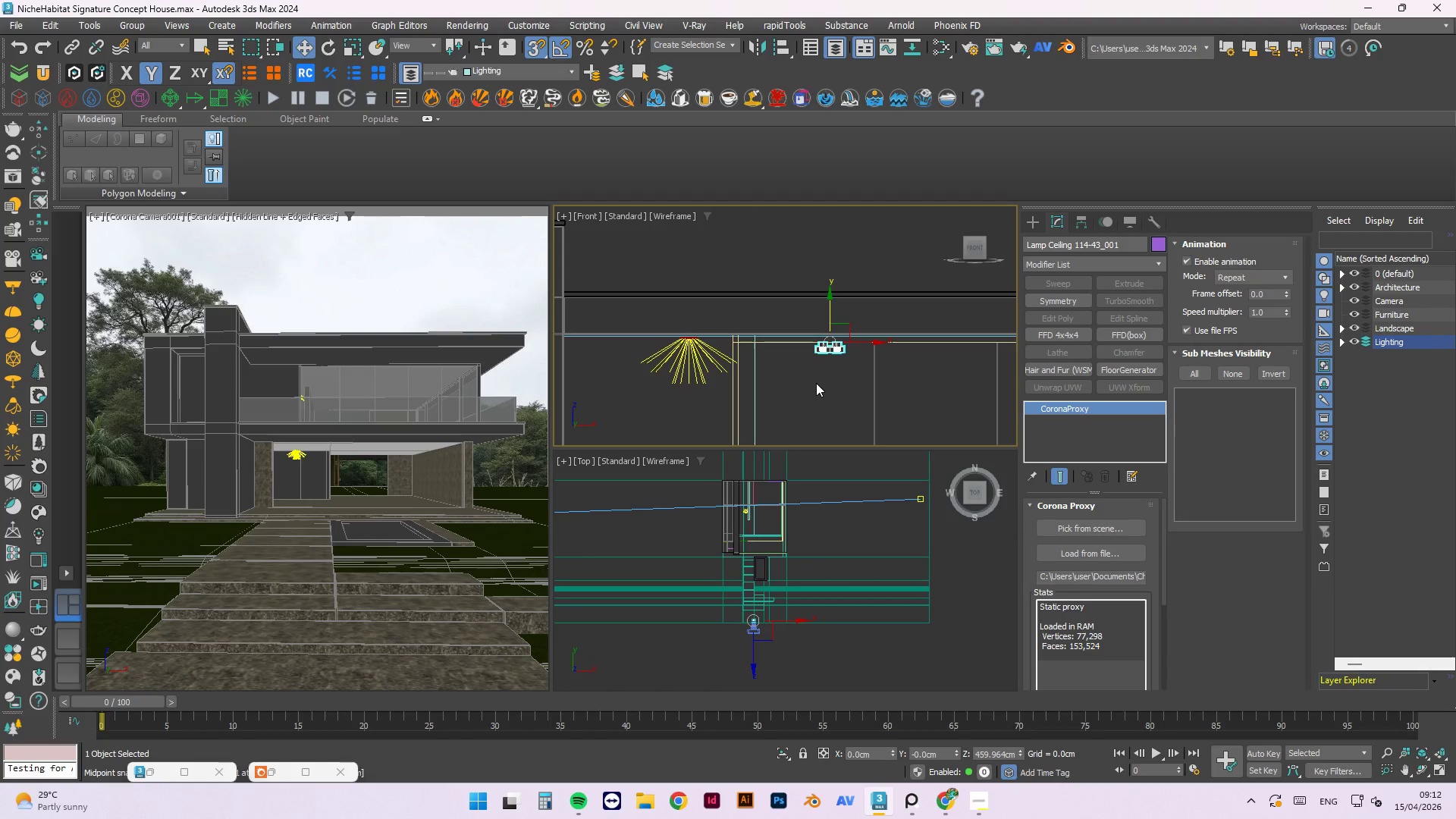 
key(T)
 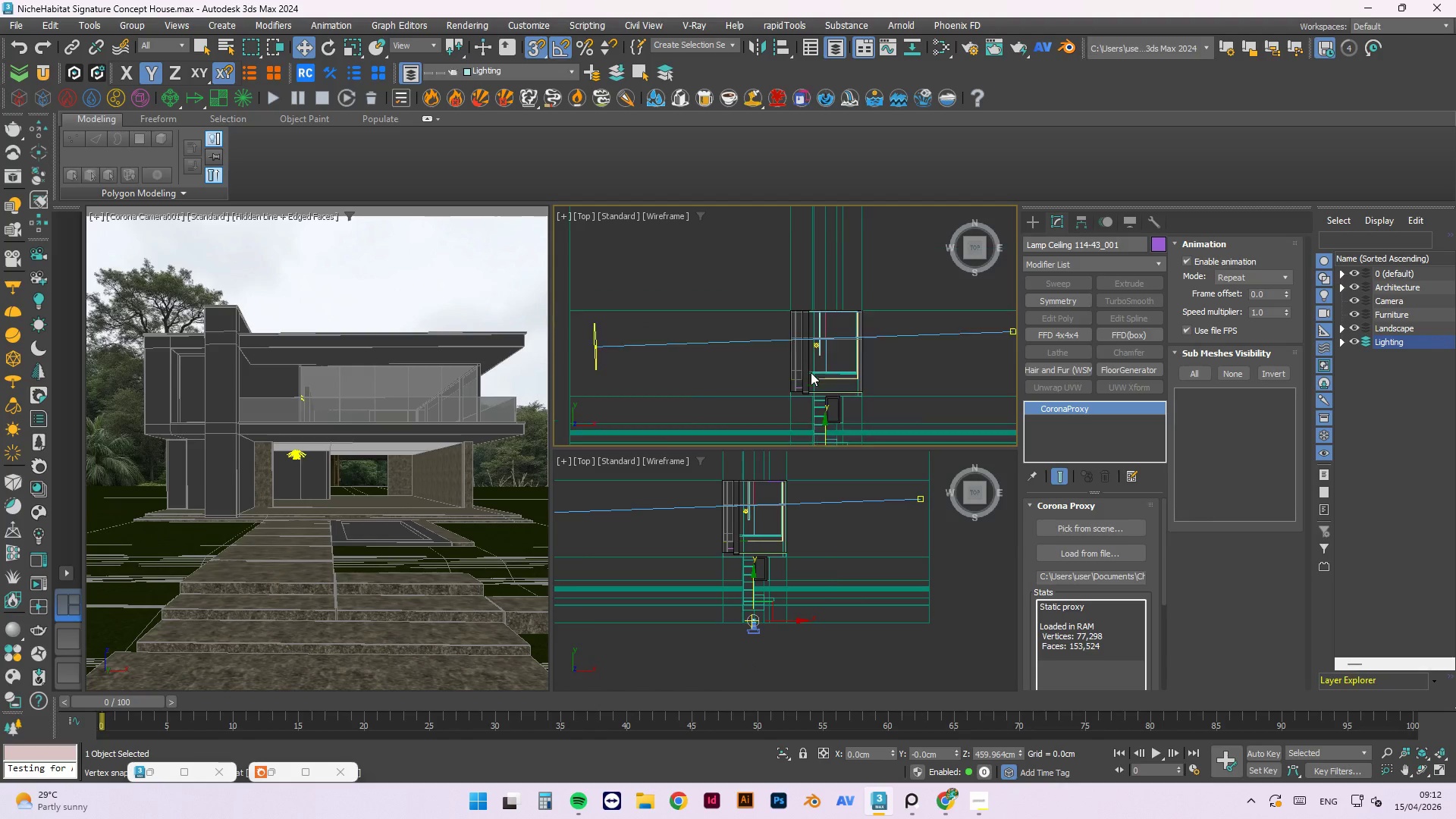 
scroll: coordinate [811, 372], scroll_direction: down, amount: 4.0
 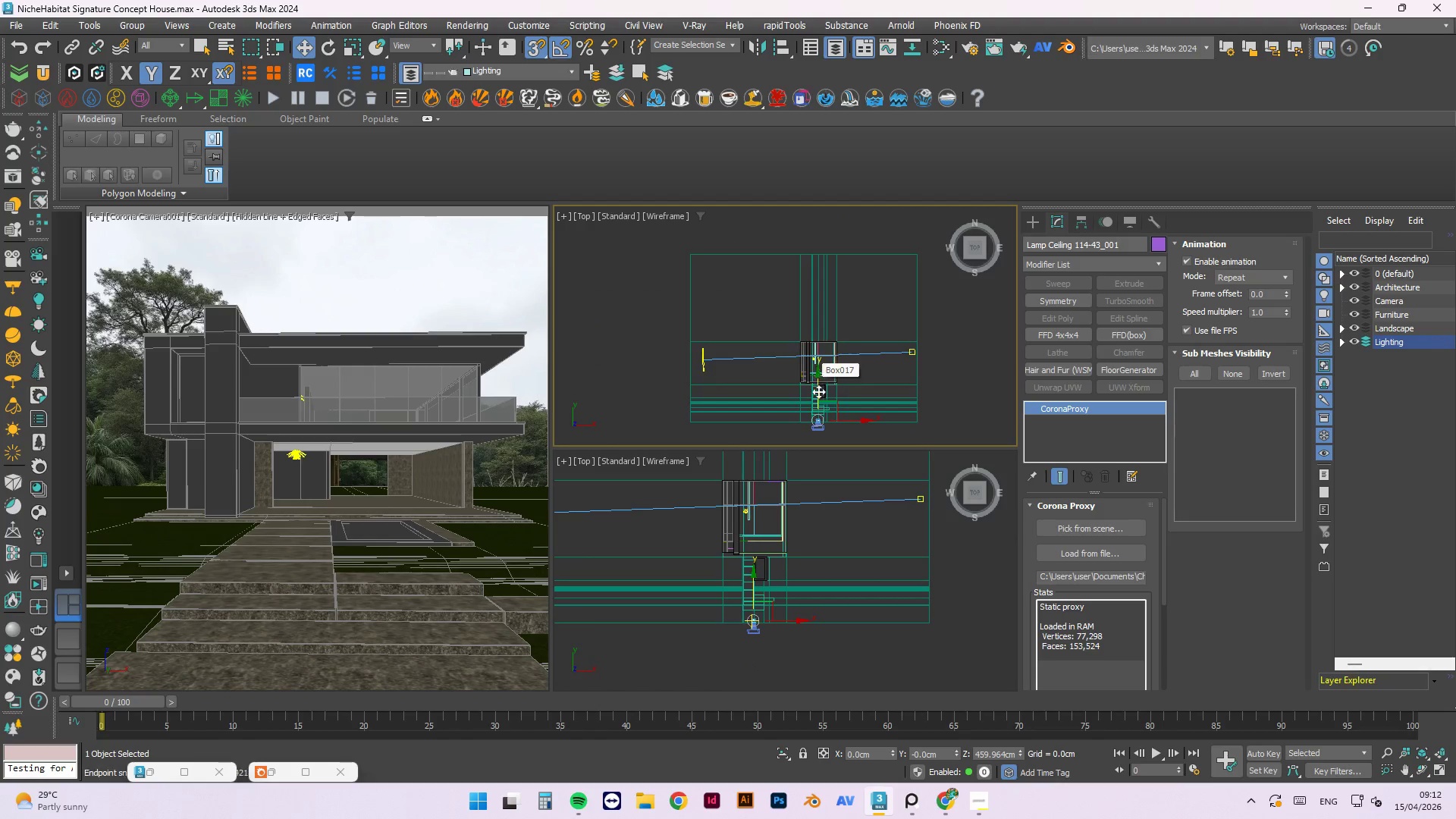 
scroll: coordinate [805, 328], scroll_direction: up, amount: 1.0
 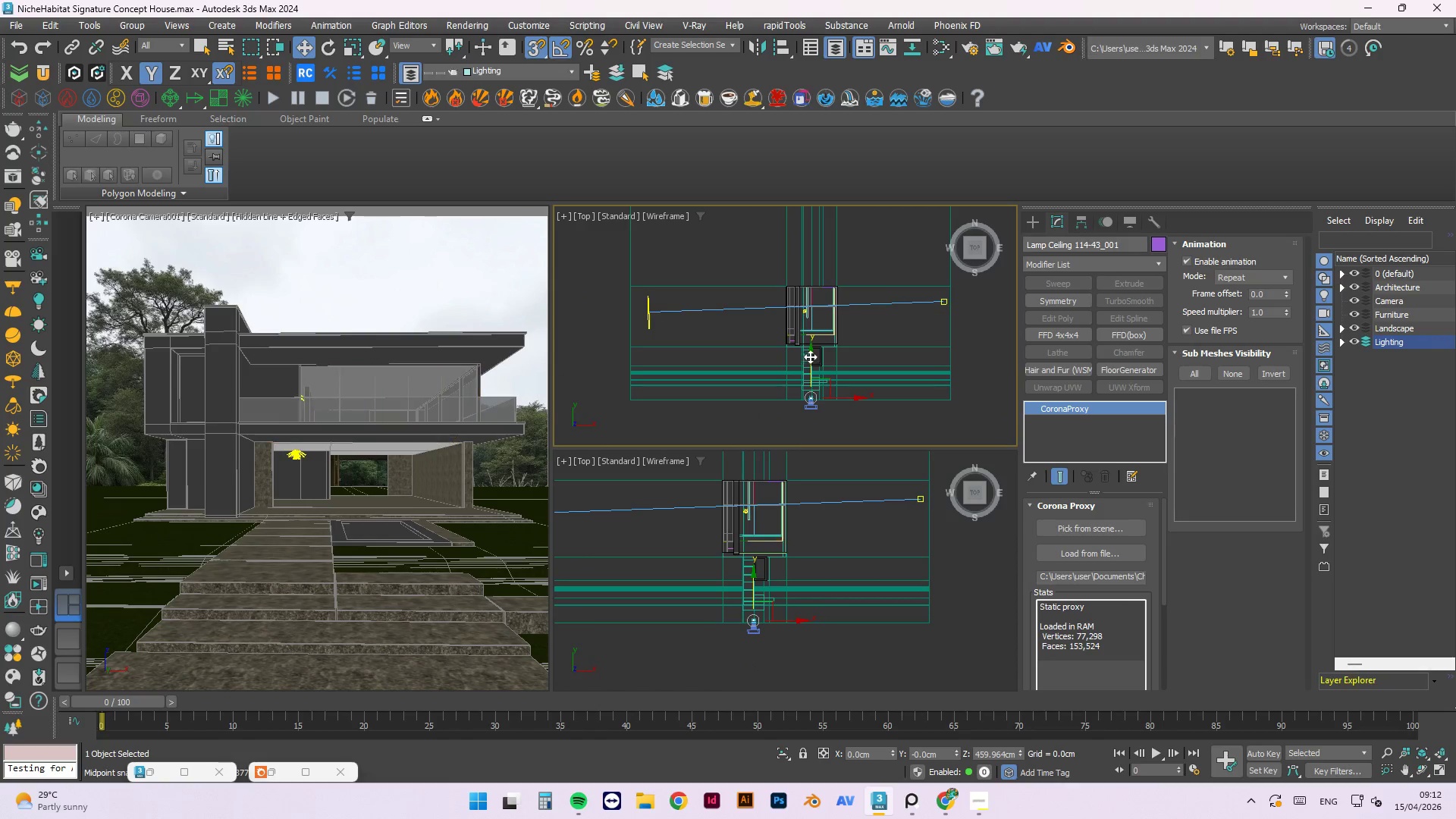 
left_click_drag(start_coordinate=[811, 353], to_coordinate=[801, 352])
 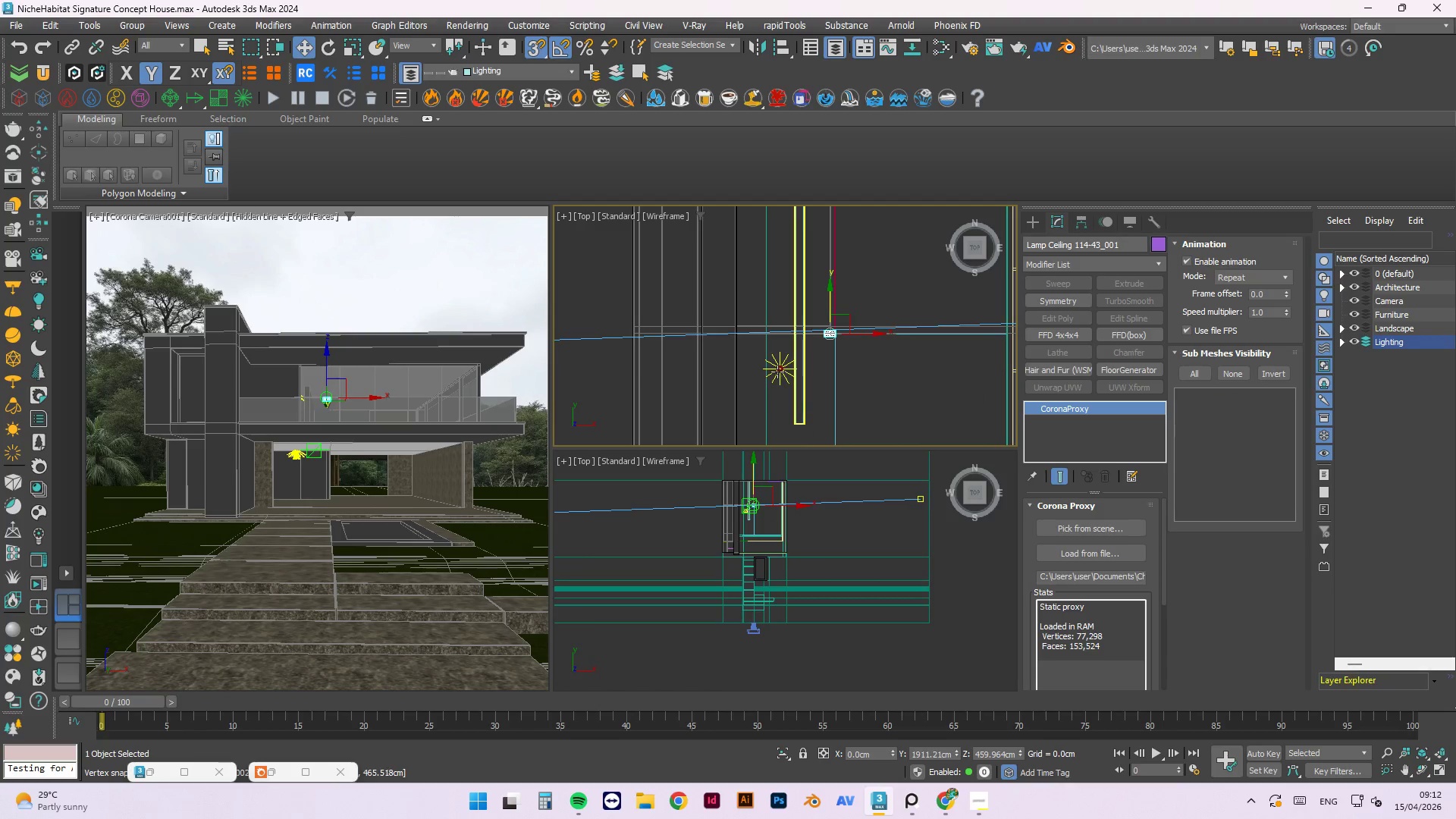 
scroll: coordinate [805, 370], scroll_direction: up, amount: 8.0
 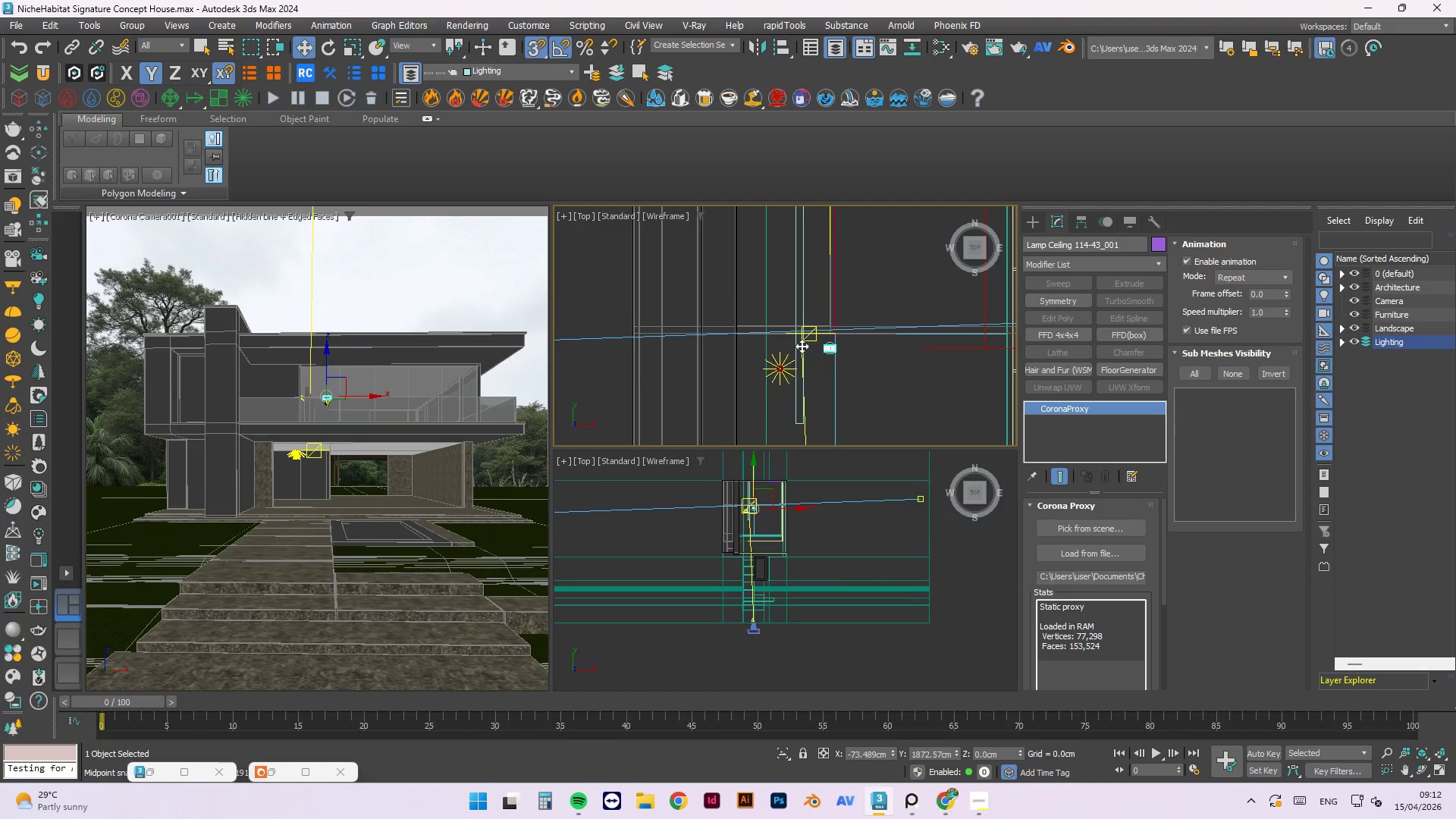 
key(Escape)
 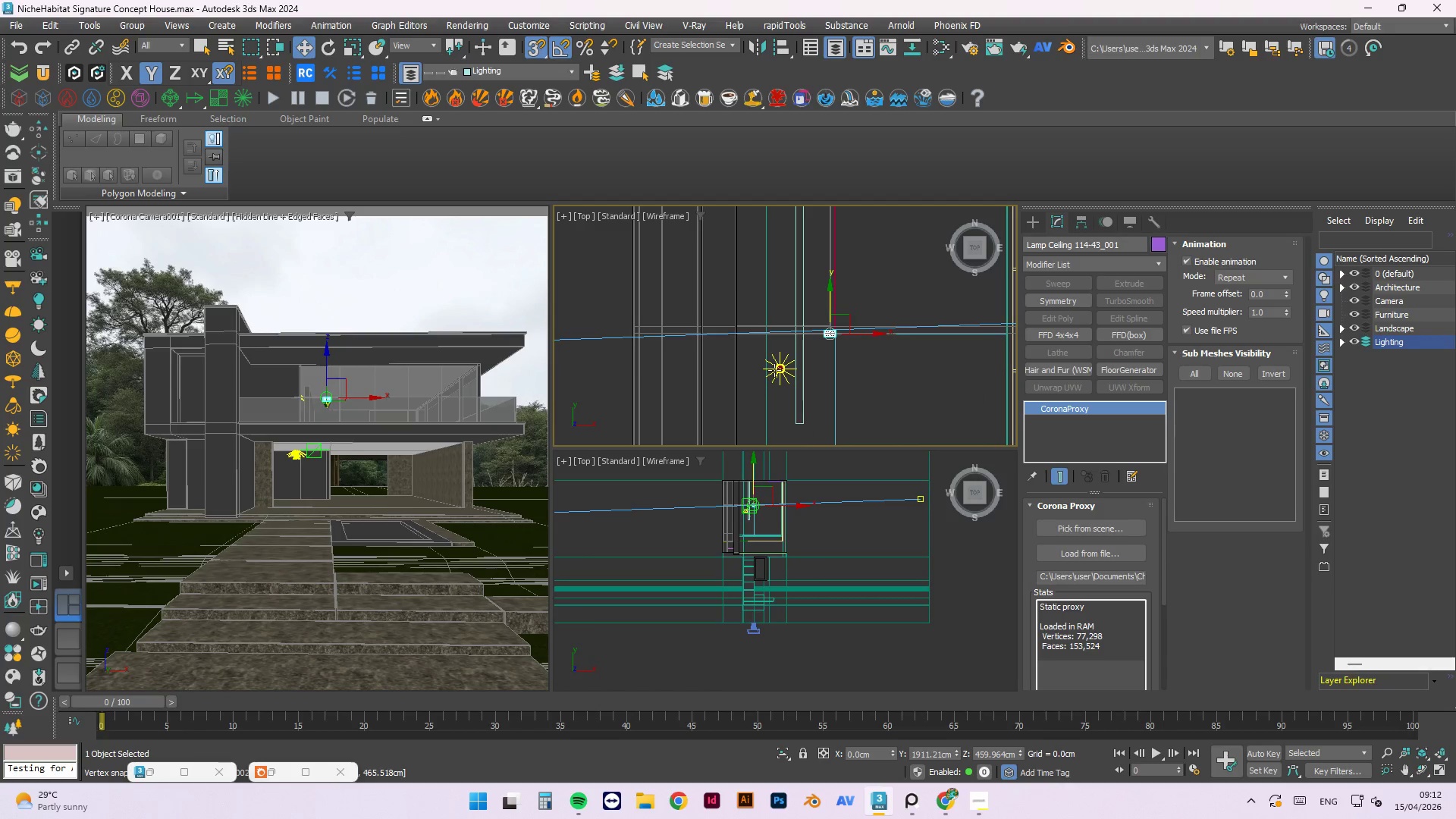 
left_click([779, 370])
 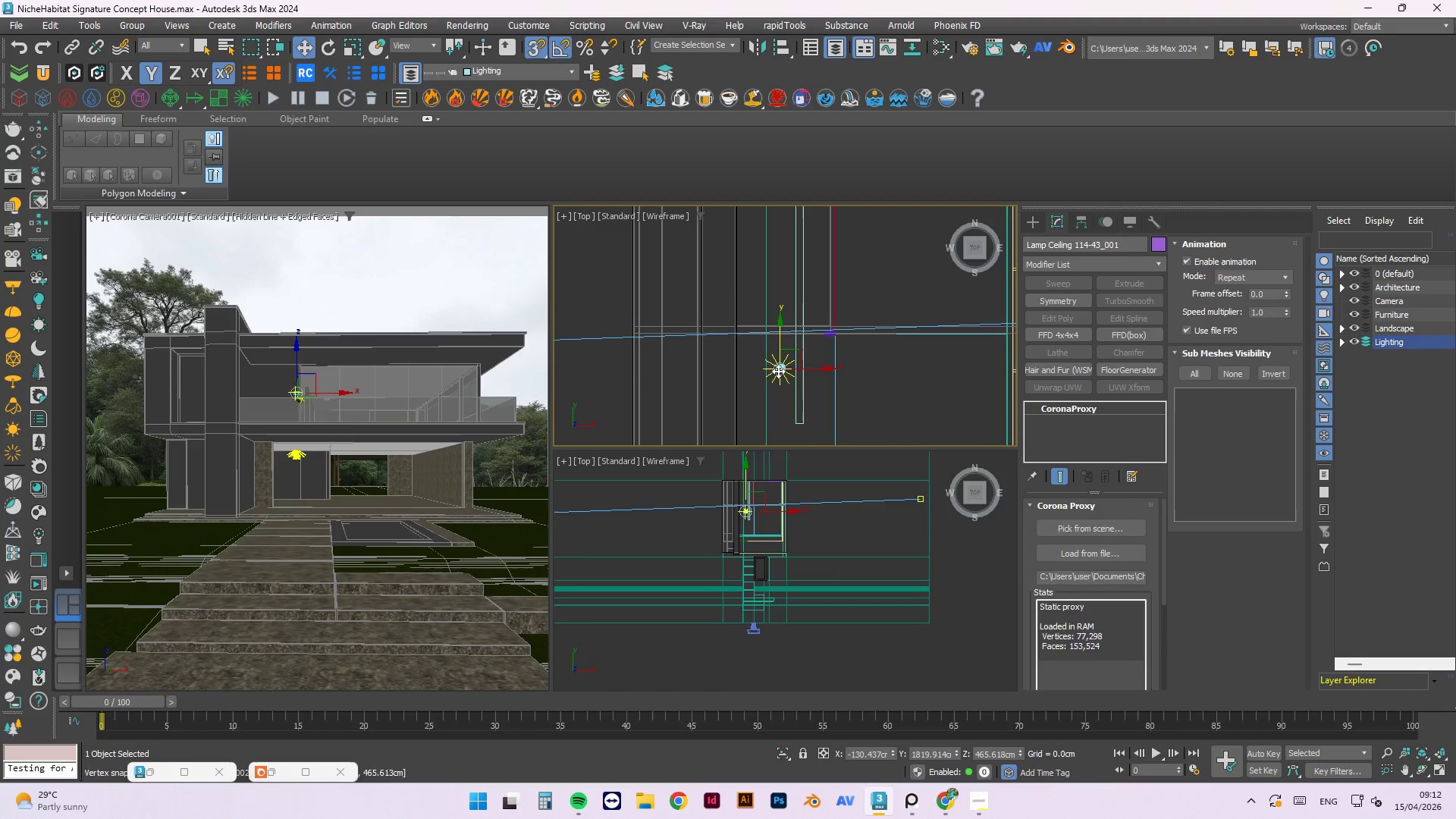 
key(Escape)
 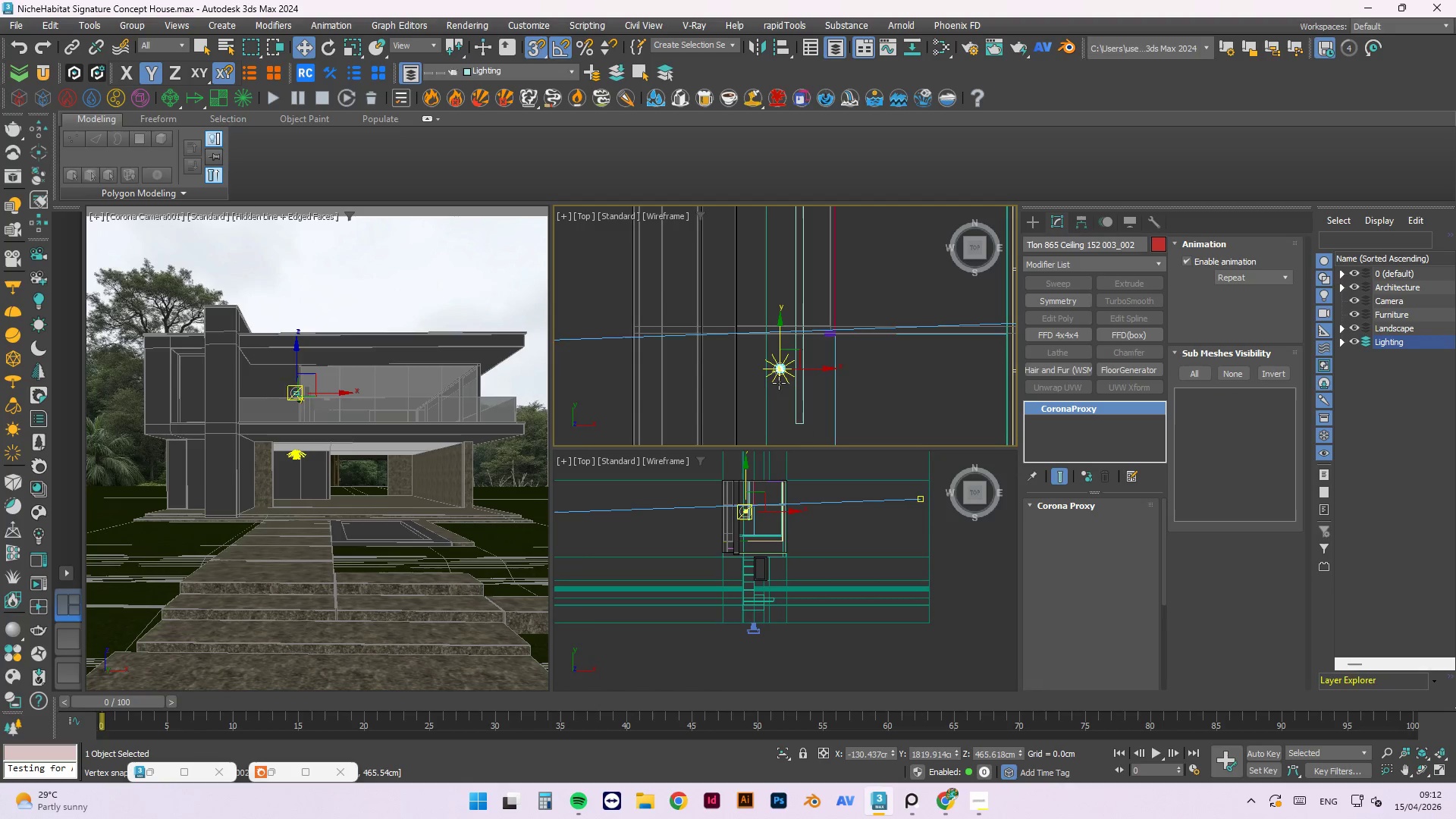 
left_click([781, 394])
 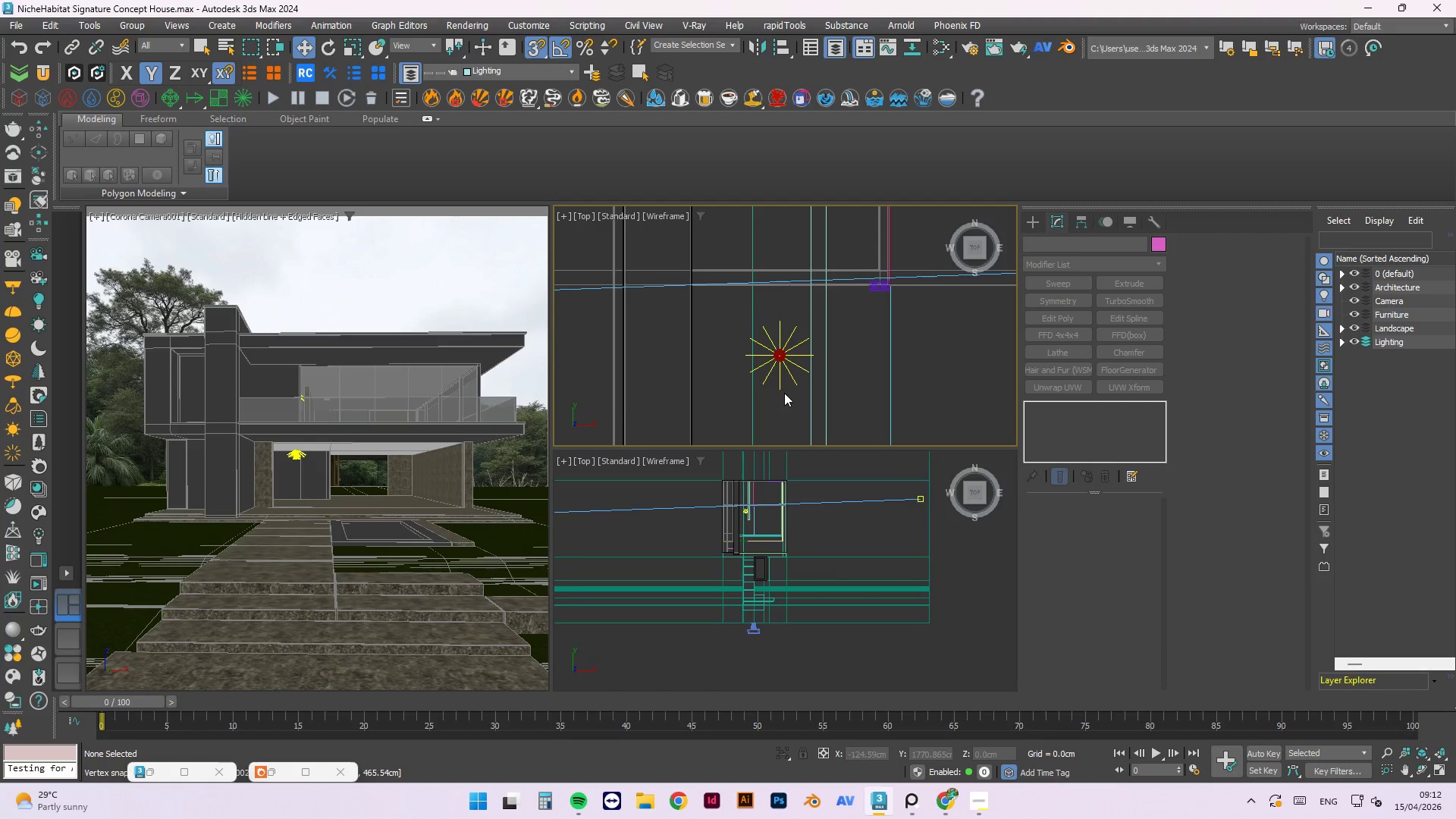 
scroll: coordinate [780, 381], scroll_direction: up, amount: 3.0
 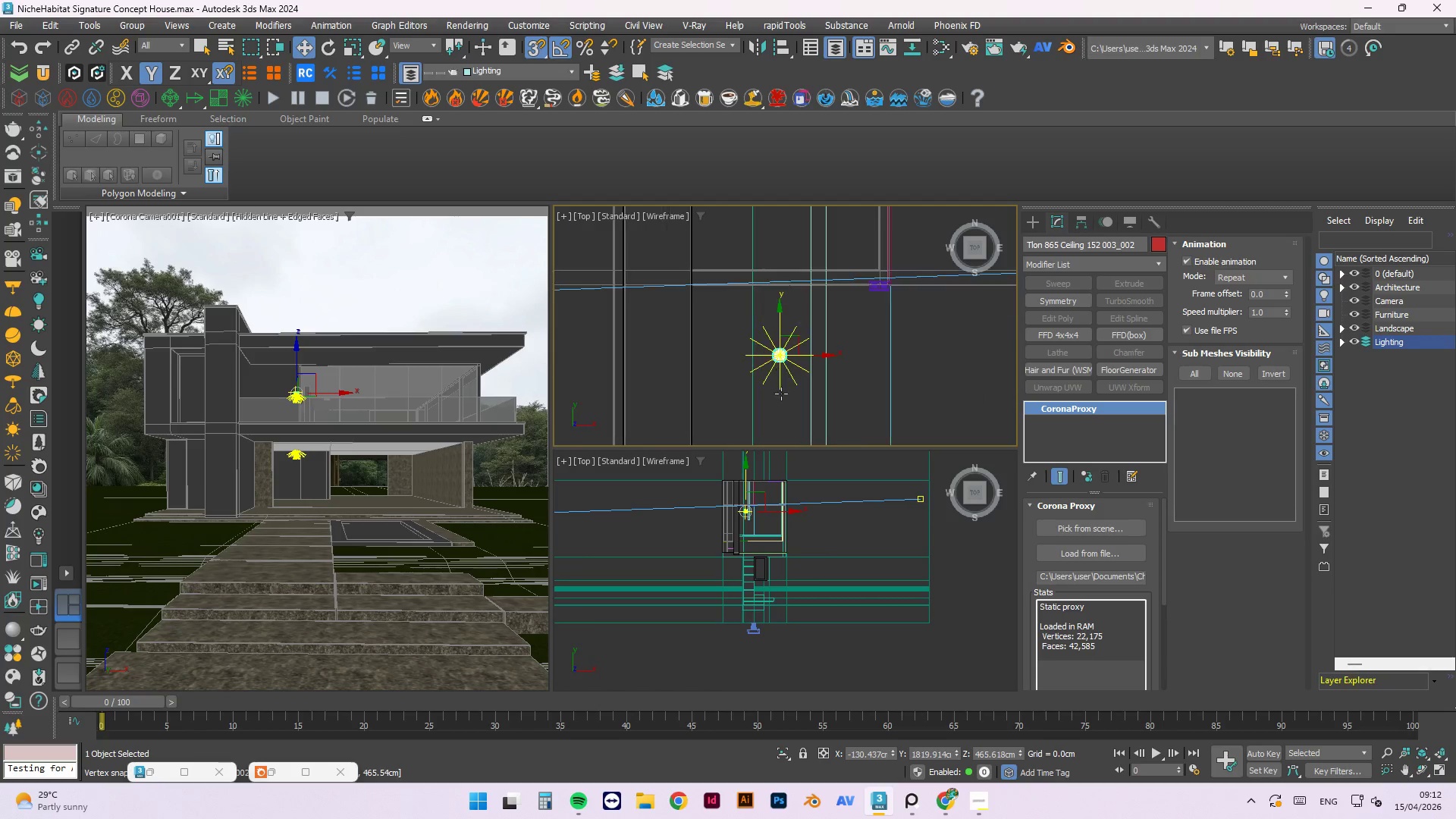 
left_click_drag(start_coordinate=[784, 393], to_coordinate=[770, 340])
 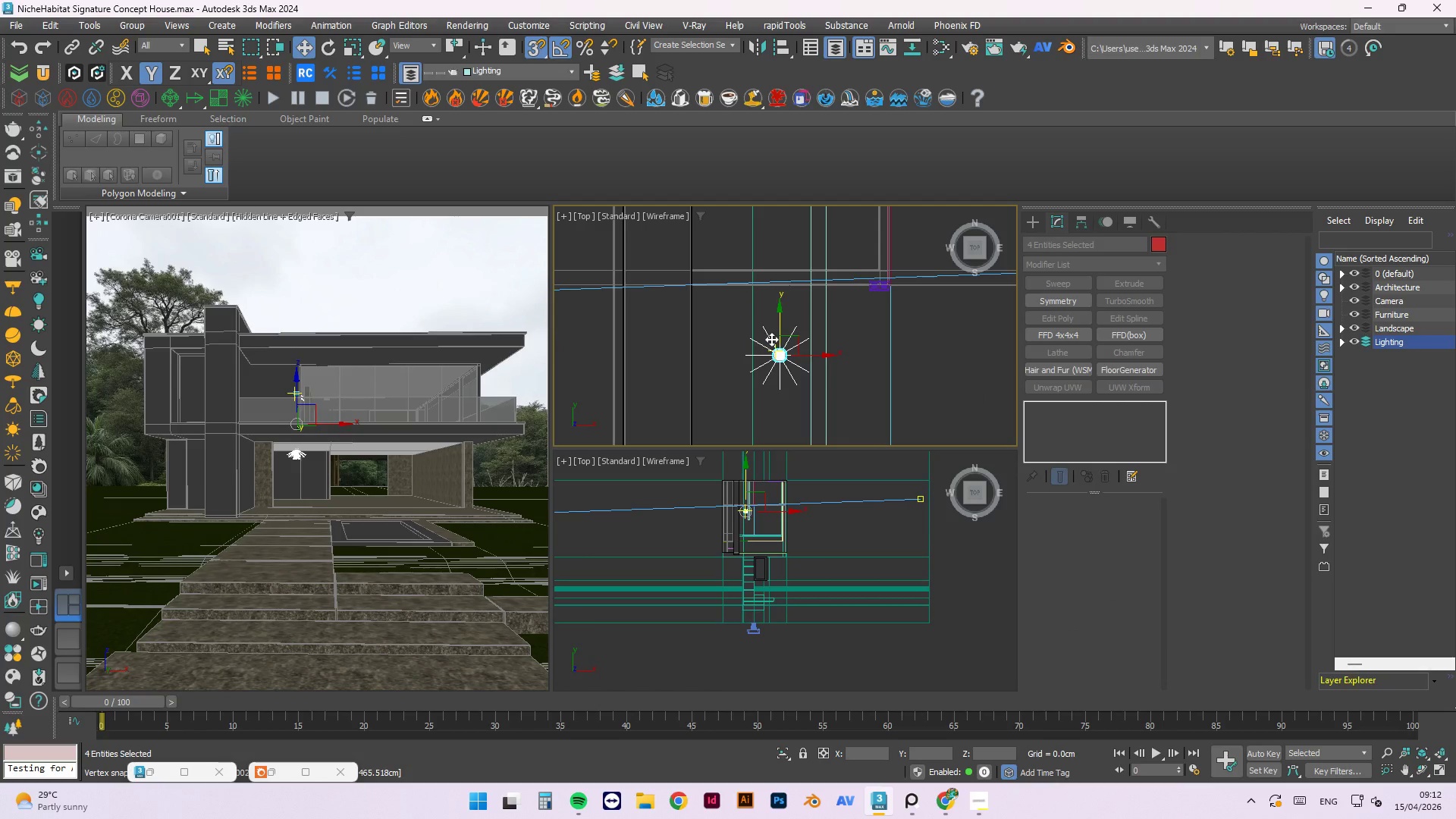 
key(Delete)
 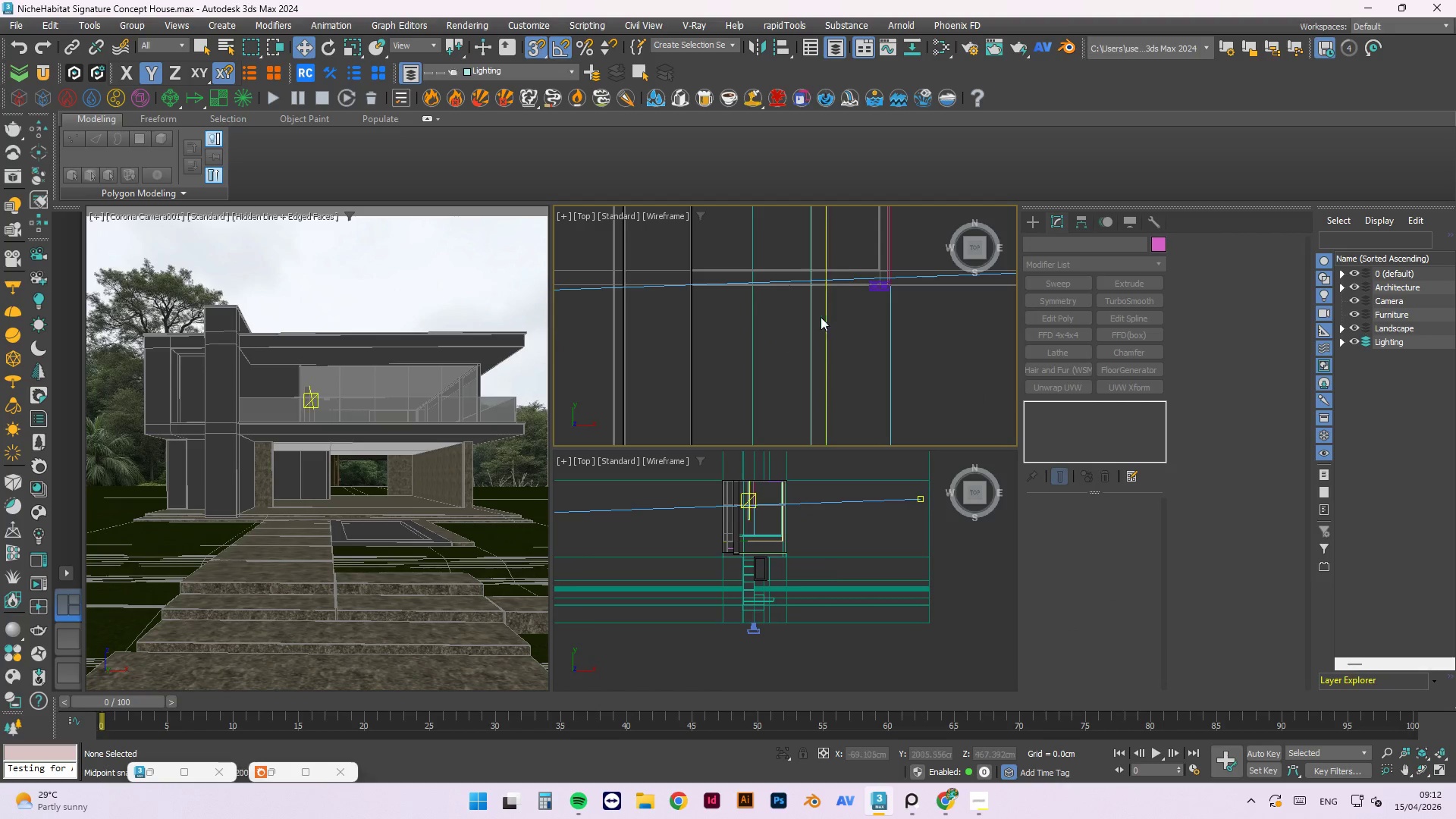 
scroll: coordinate [901, 292], scroll_direction: up, amount: 11.0
 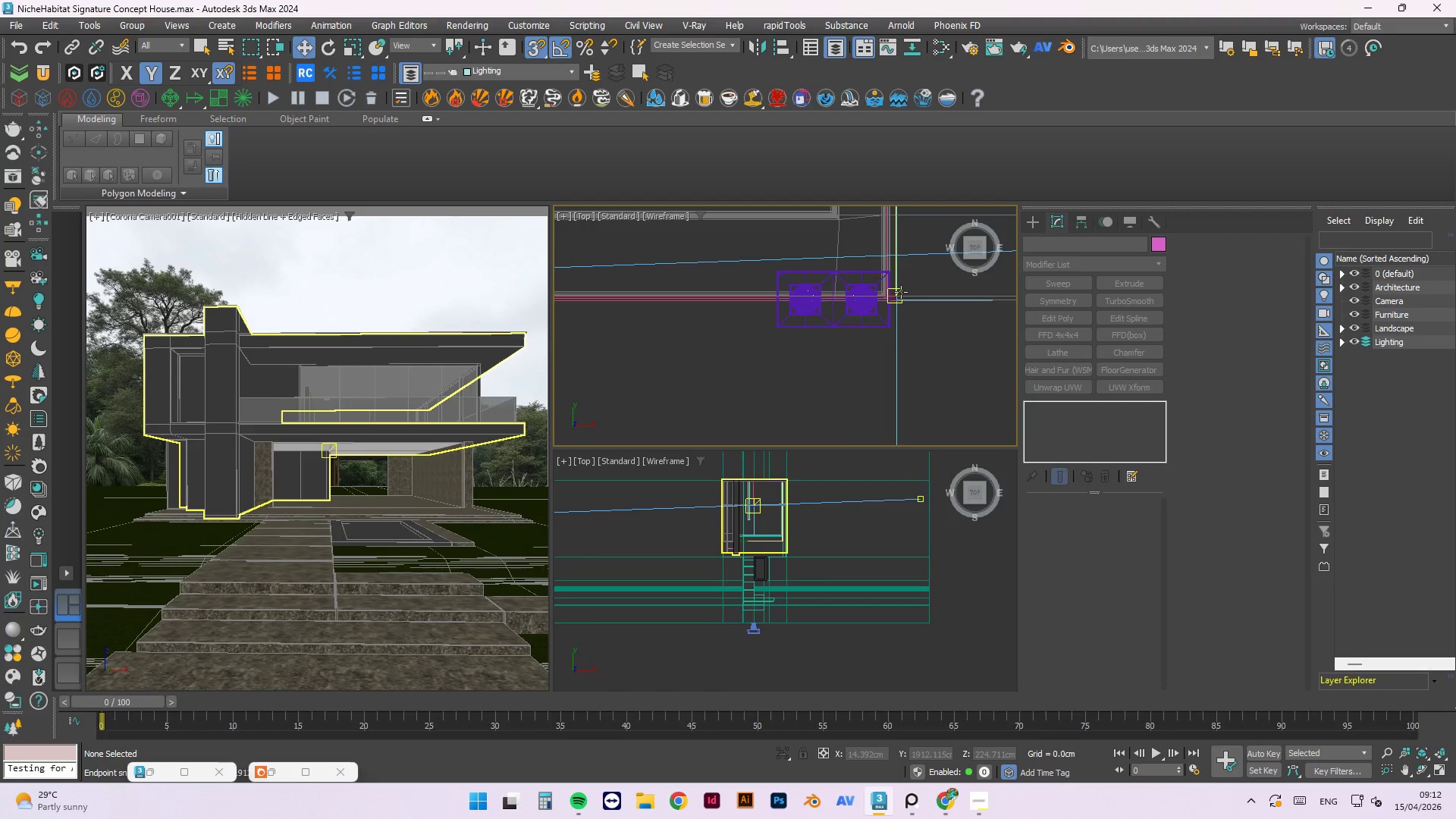 
key(Control+Z)
 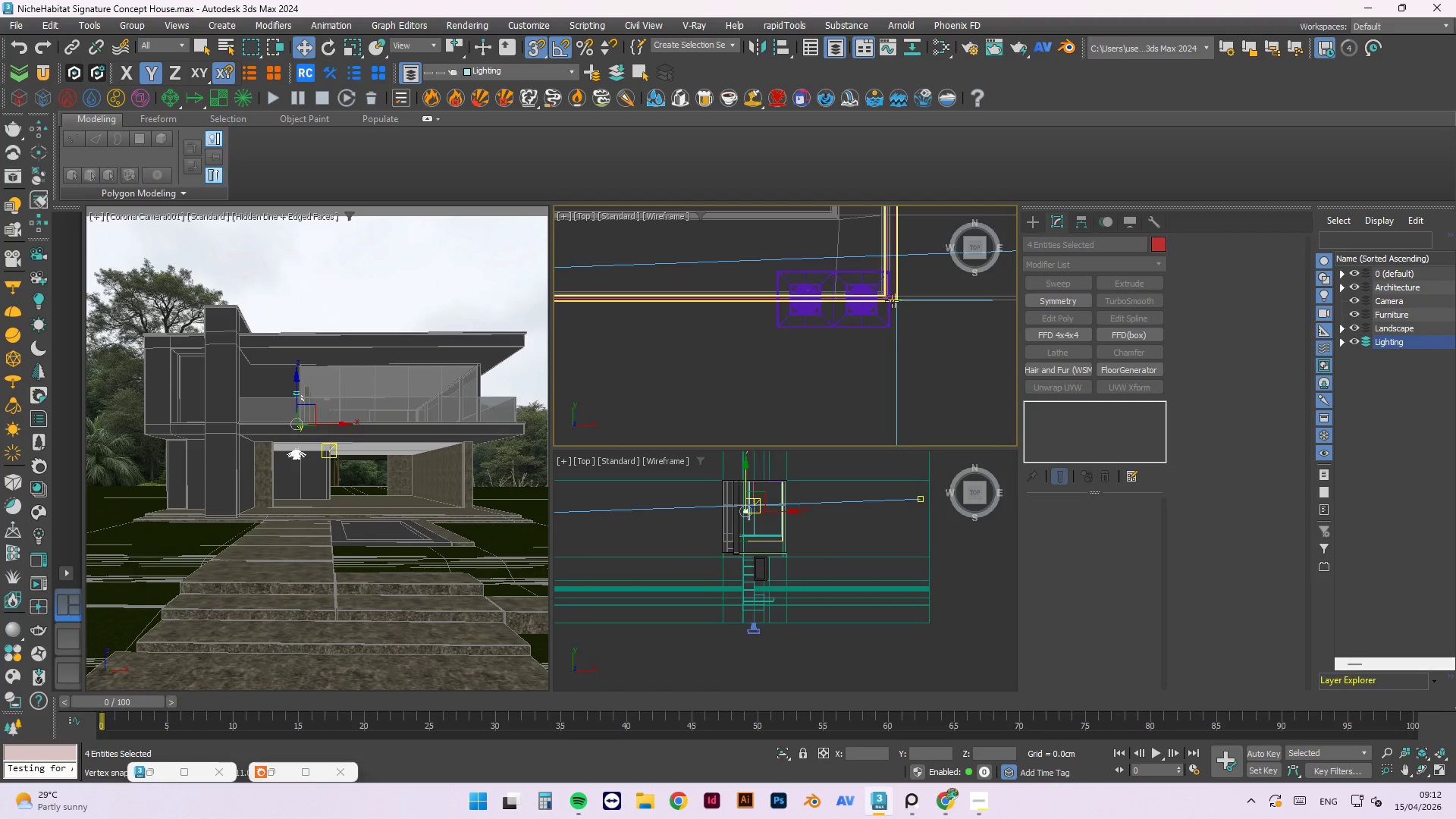 
scroll: coordinate [833, 300], scroll_direction: down, amount: 14.0
 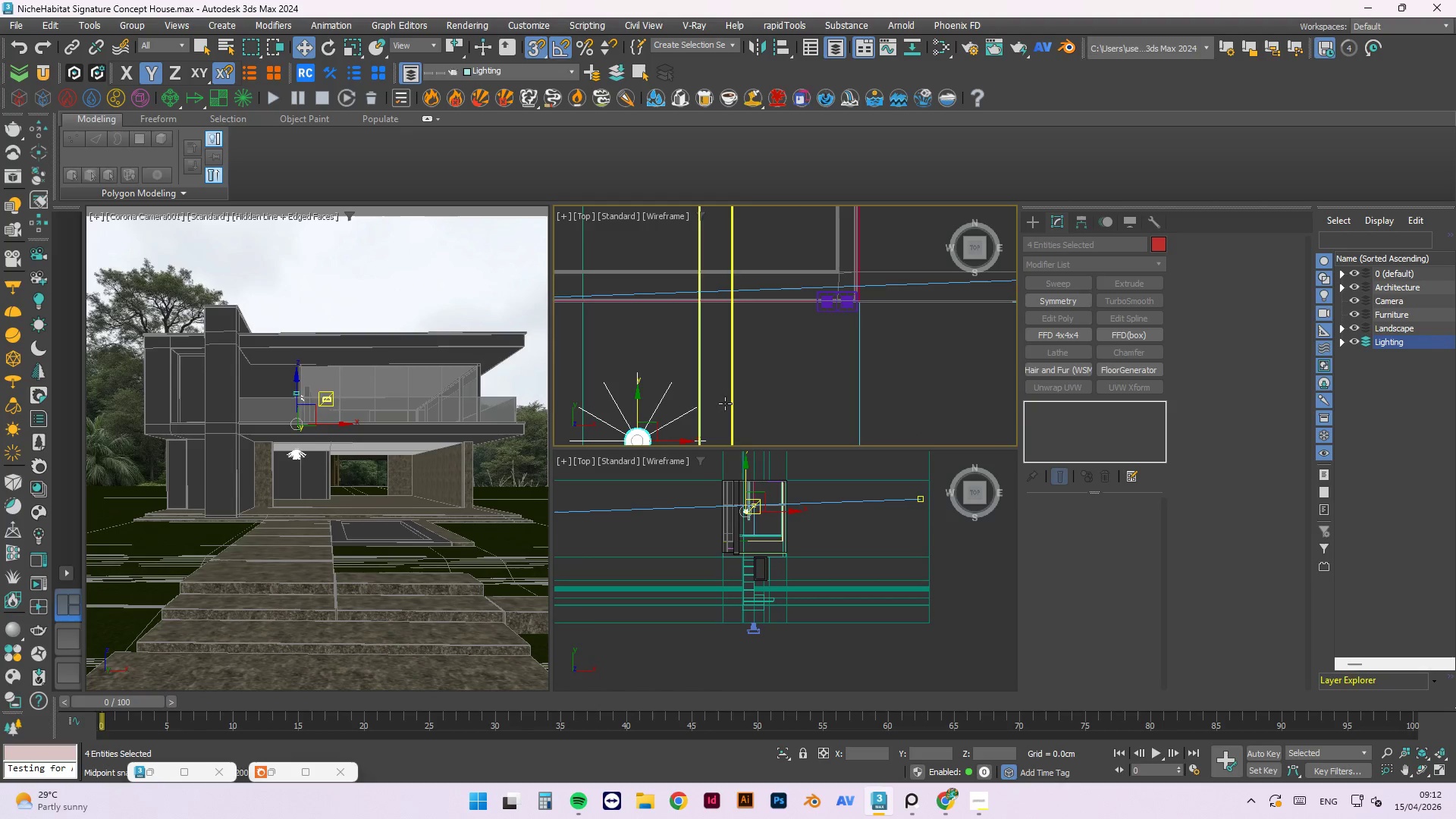 
scroll: coordinate [682, 420], scroll_direction: up, amount: 1.0
 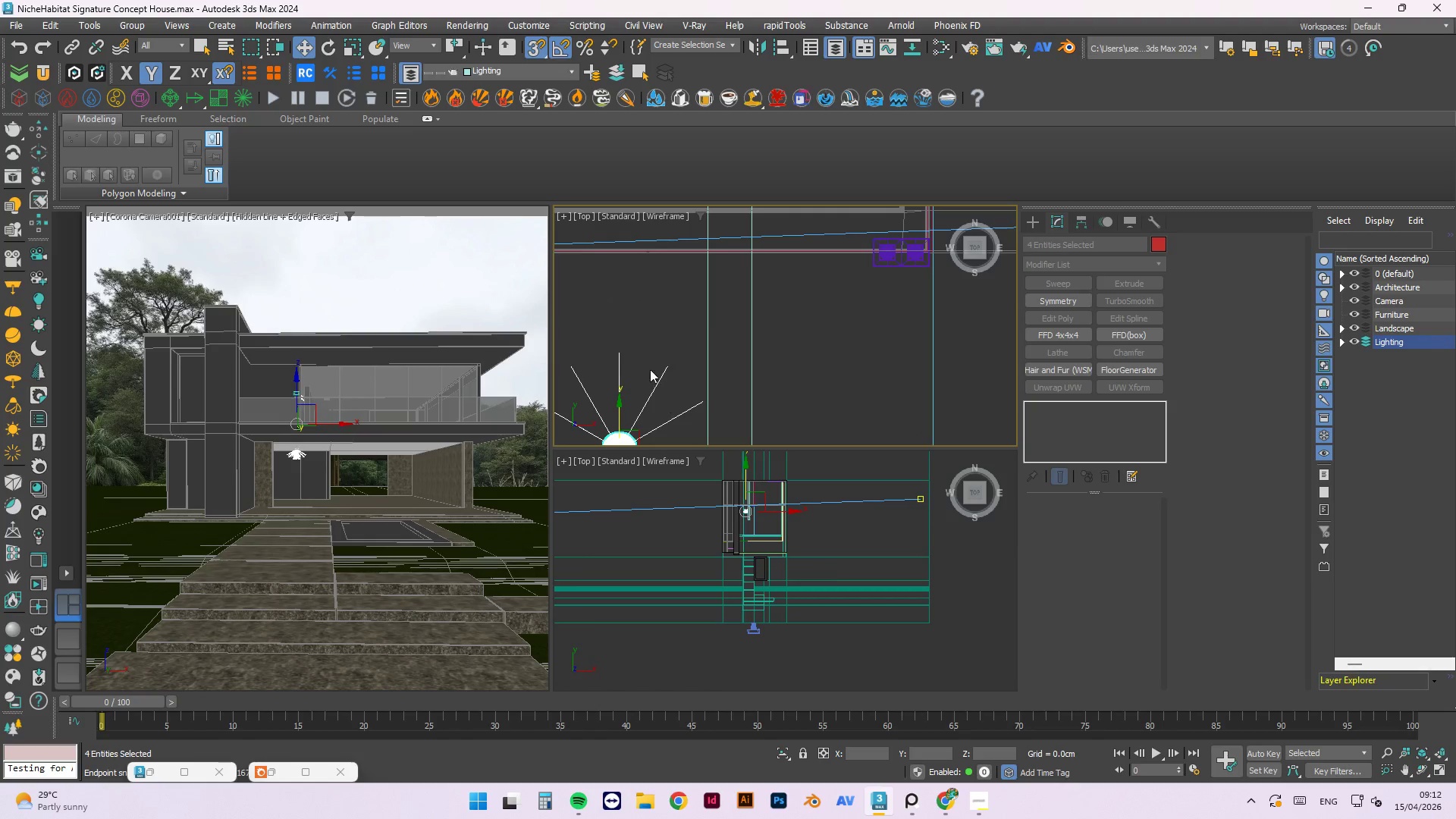 
scroll: coordinate [653, 362], scroll_direction: down, amount: 1.0
 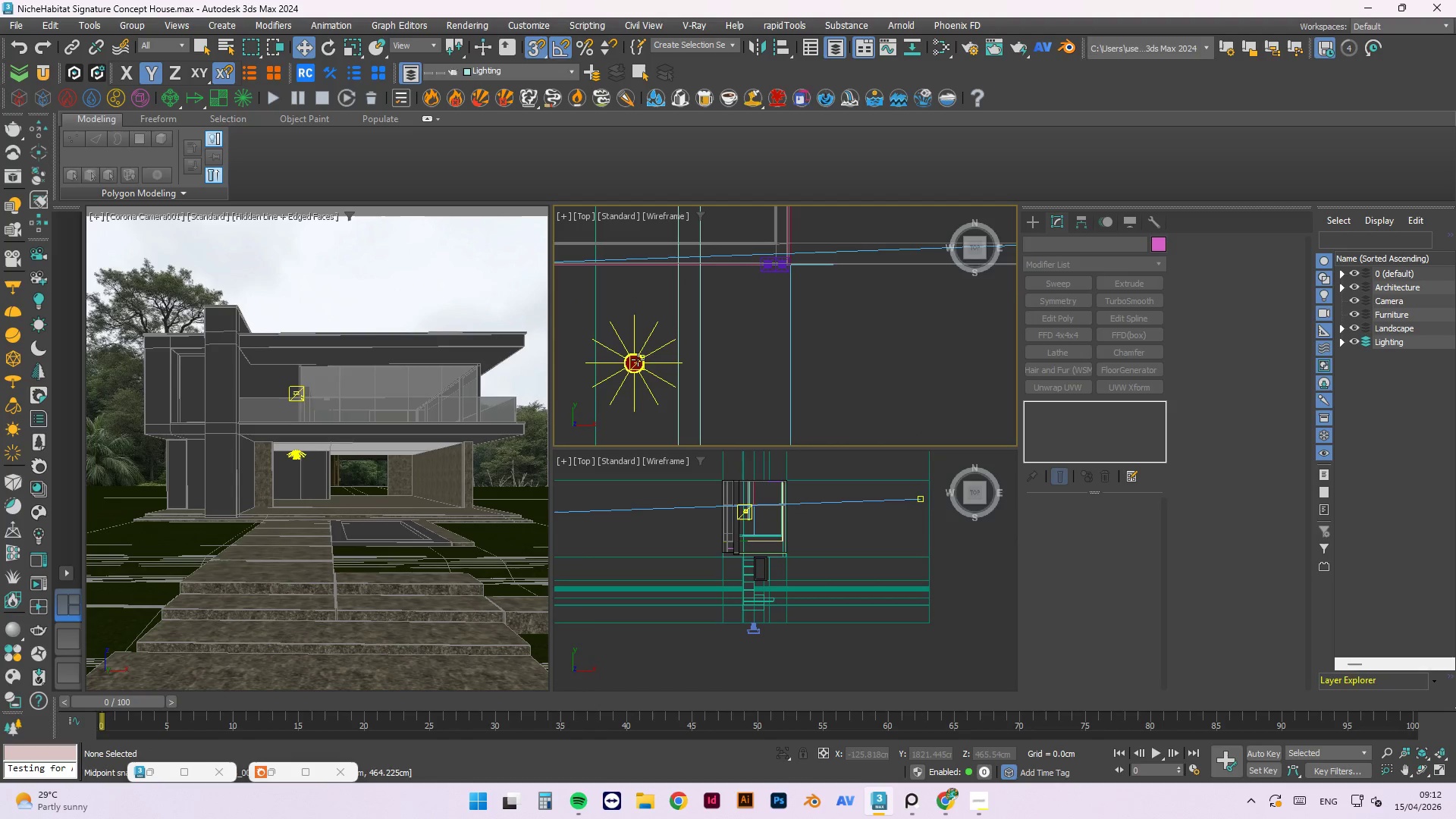 
left_click([644, 338])
 